 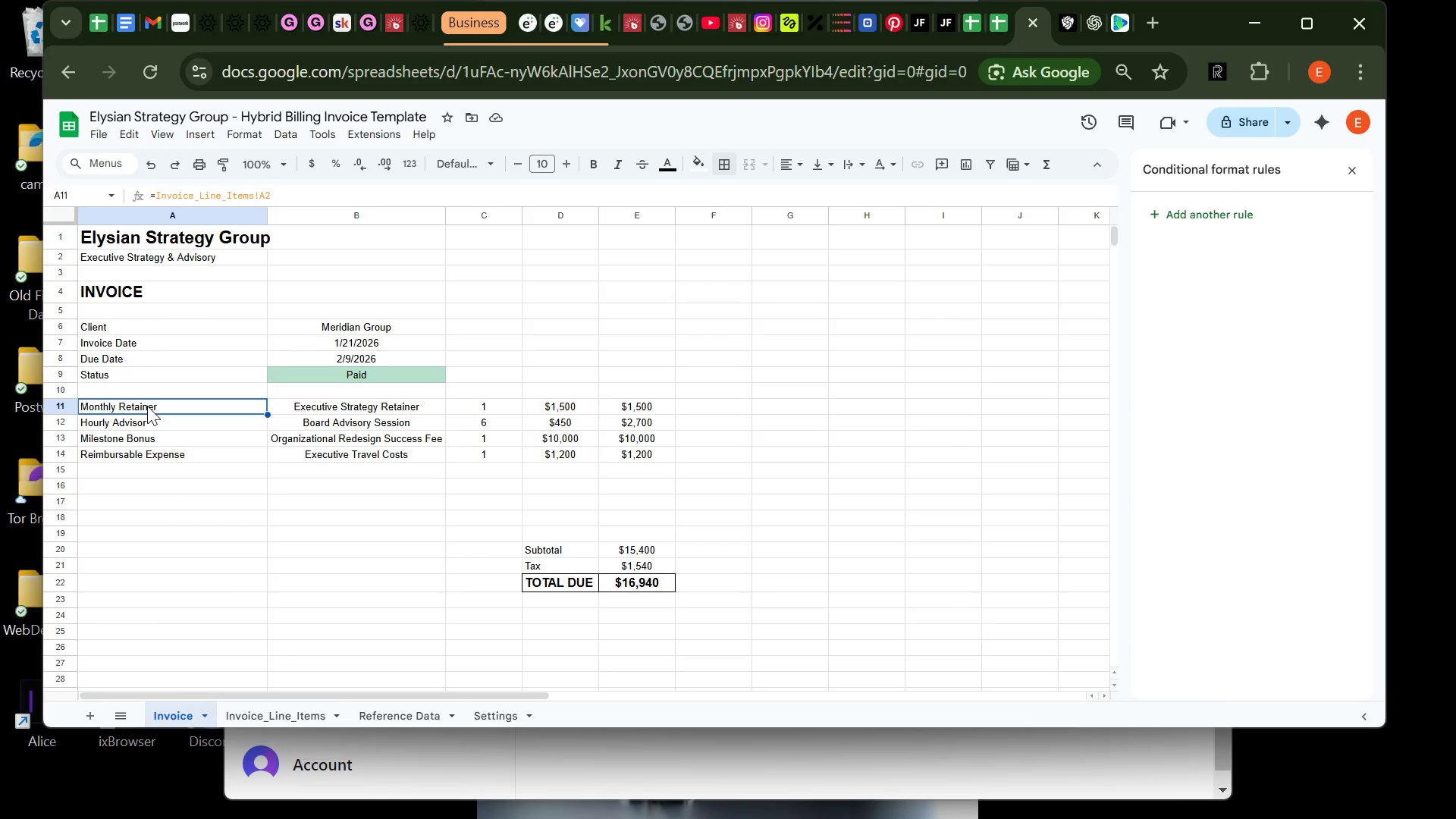 
left_click_drag(start_coordinate=[147, 406], to_coordinate=[616, 458])
 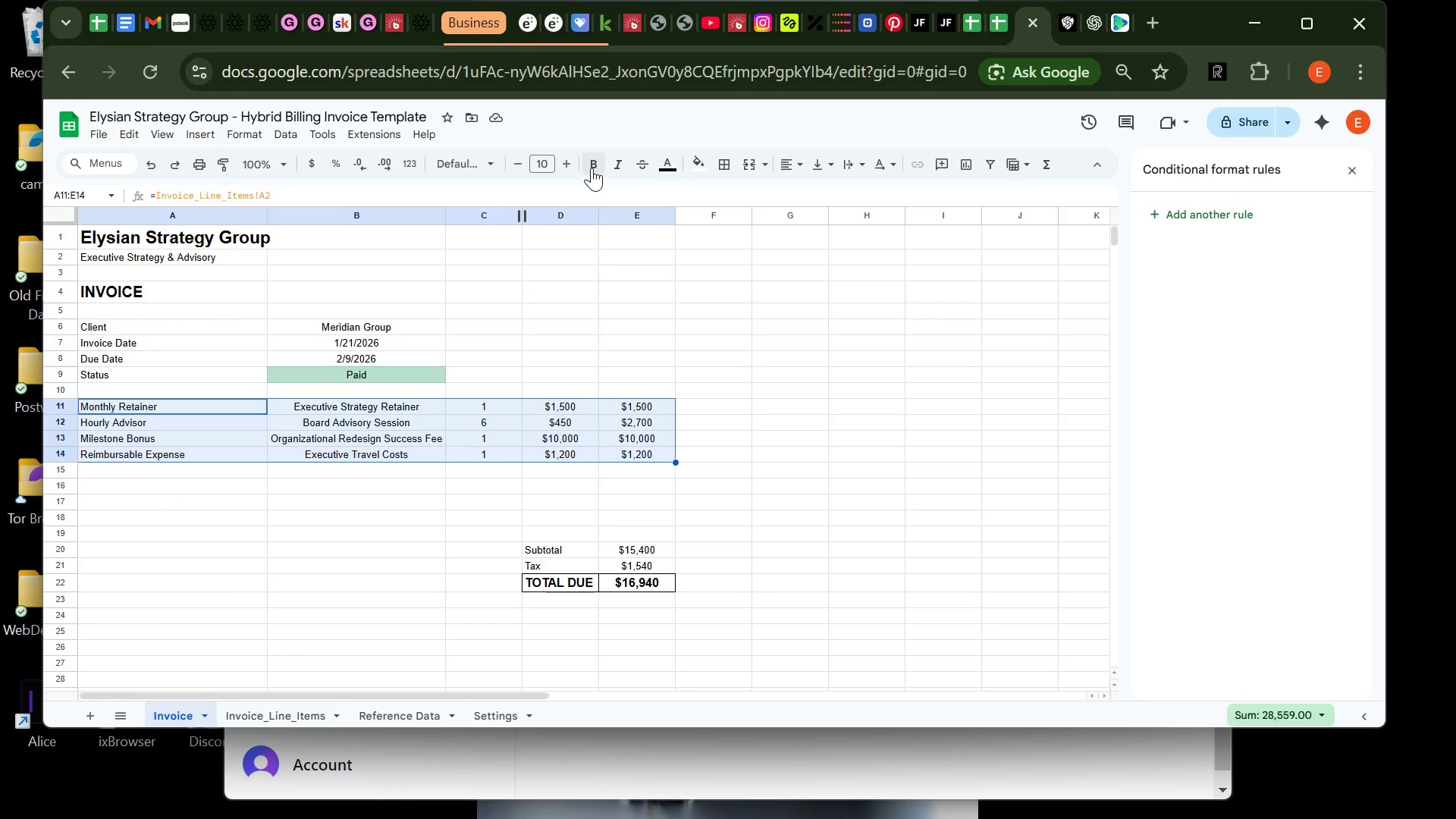 
left_click([592, 168])
 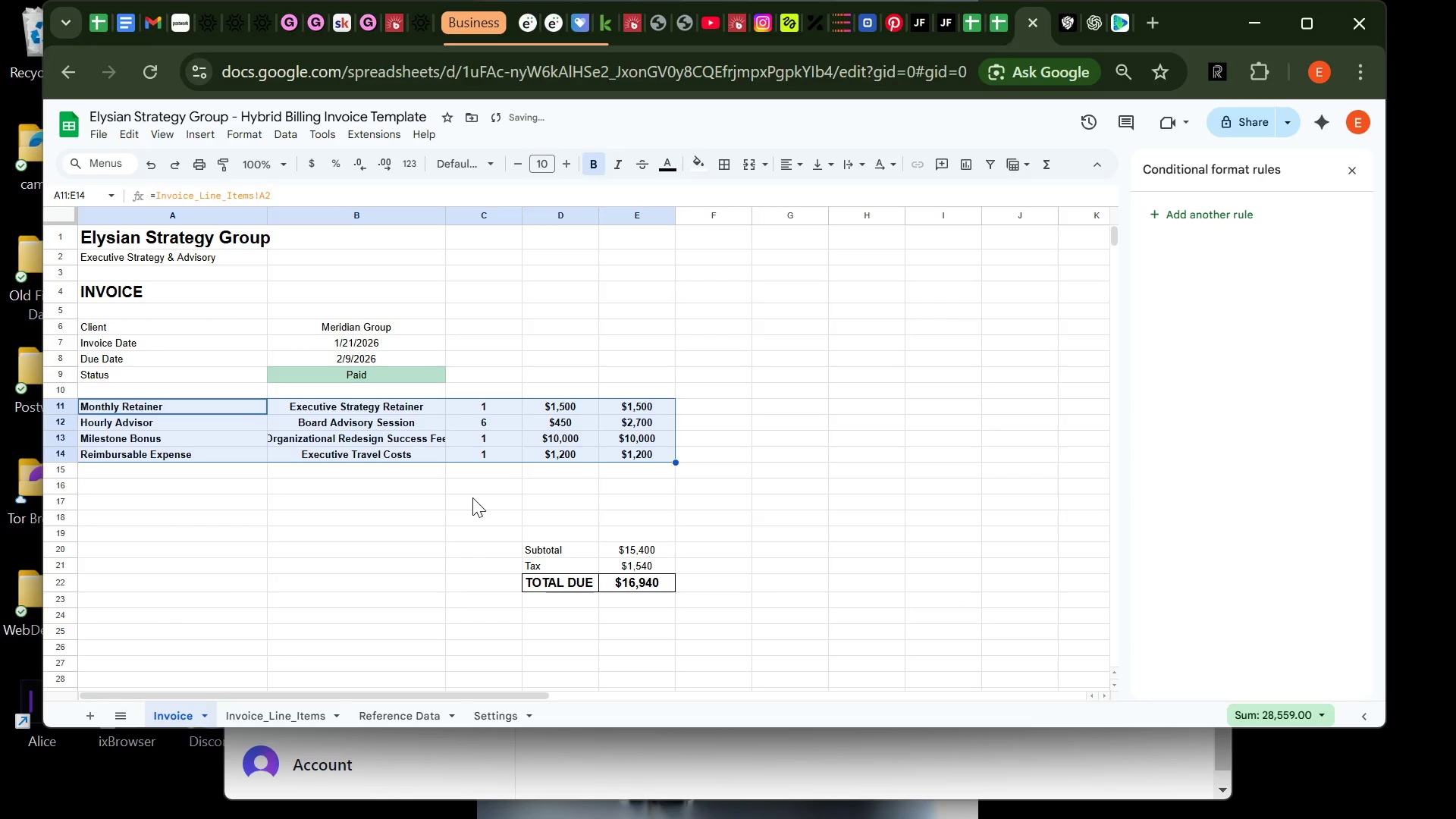 
left_click([470, 494])
 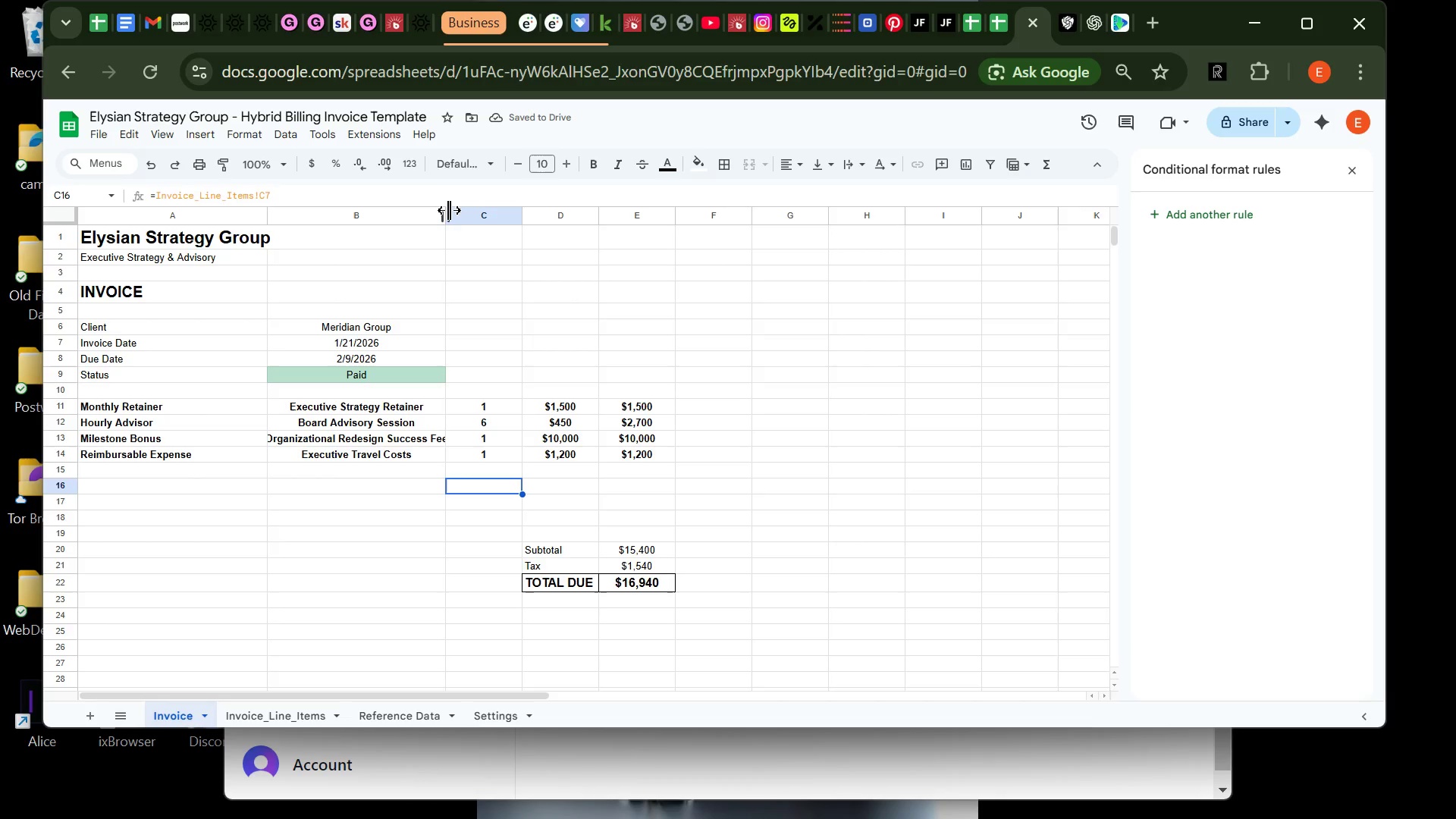 
double_click([447, 213])
 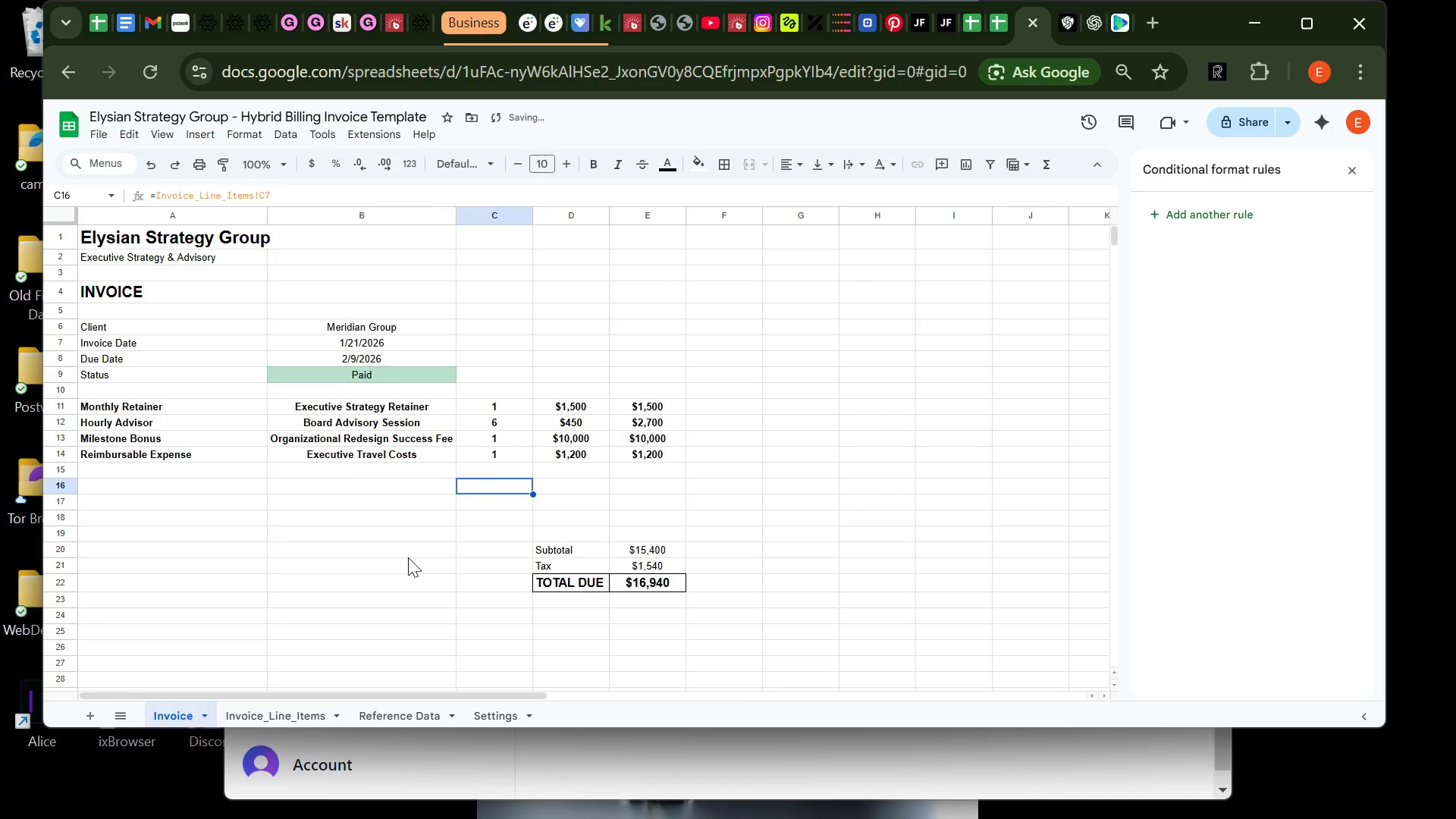 
left_click([408, 557])
 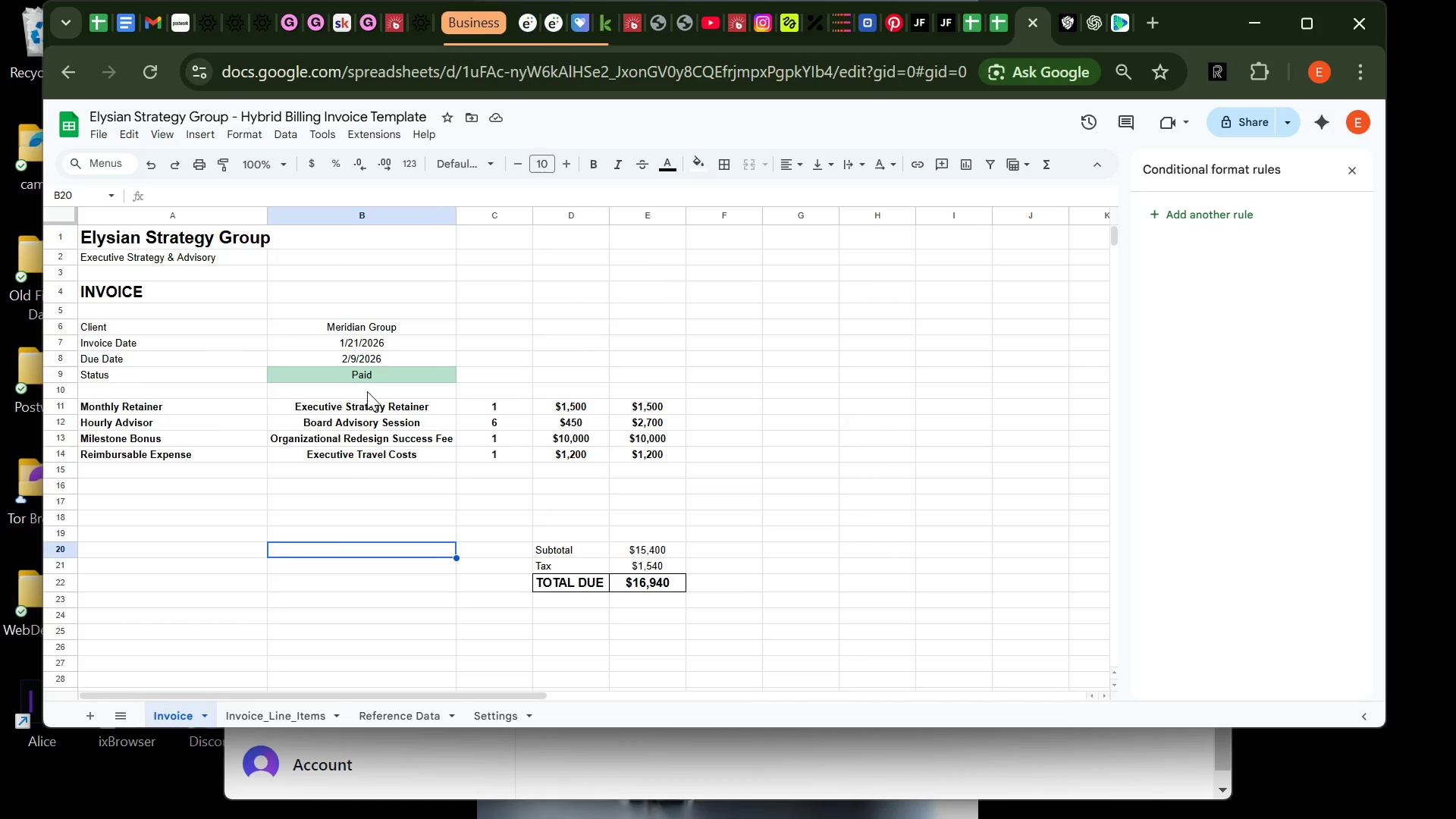 
wait(9.53)
 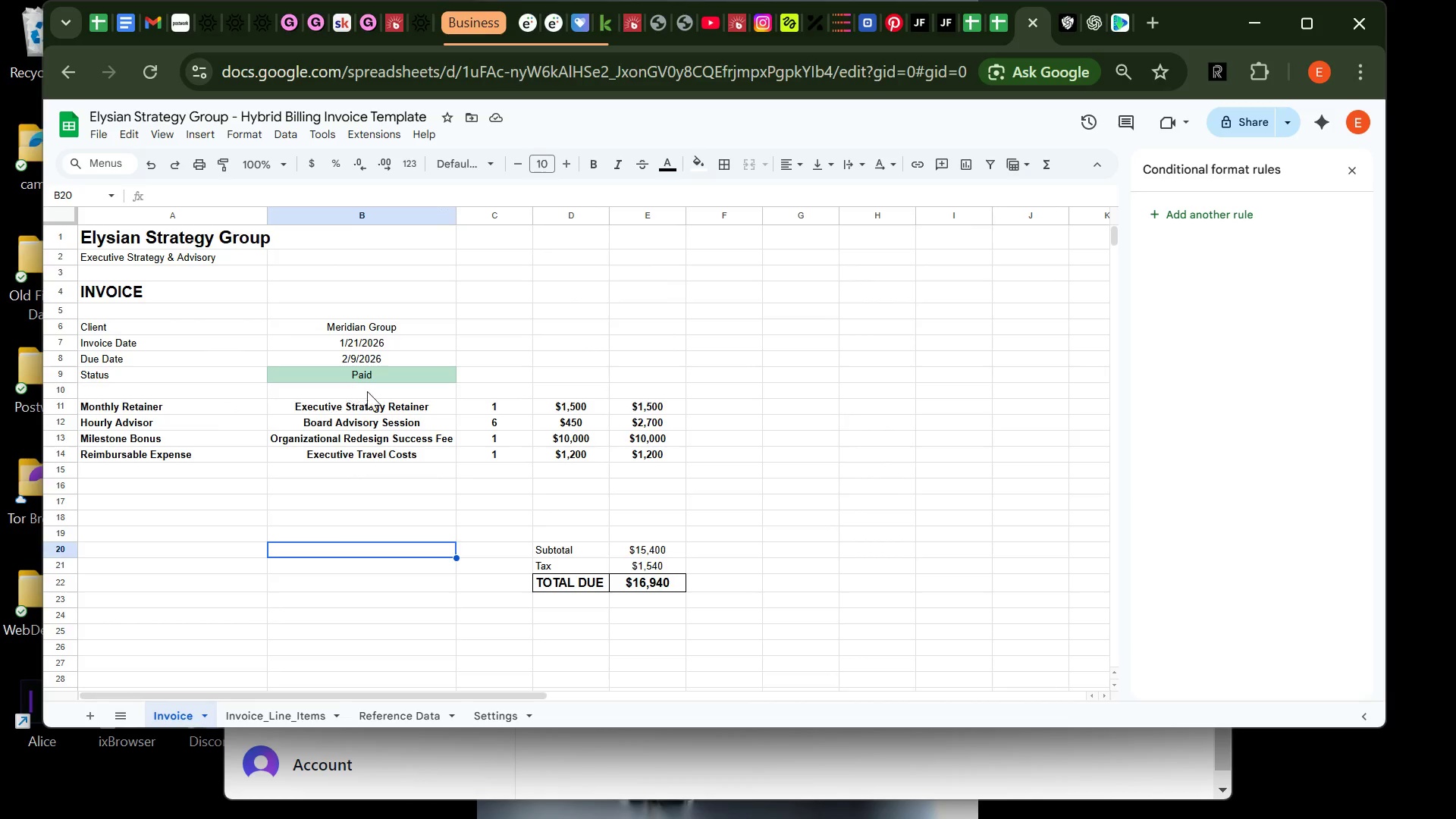 
left_click([308, 463])
 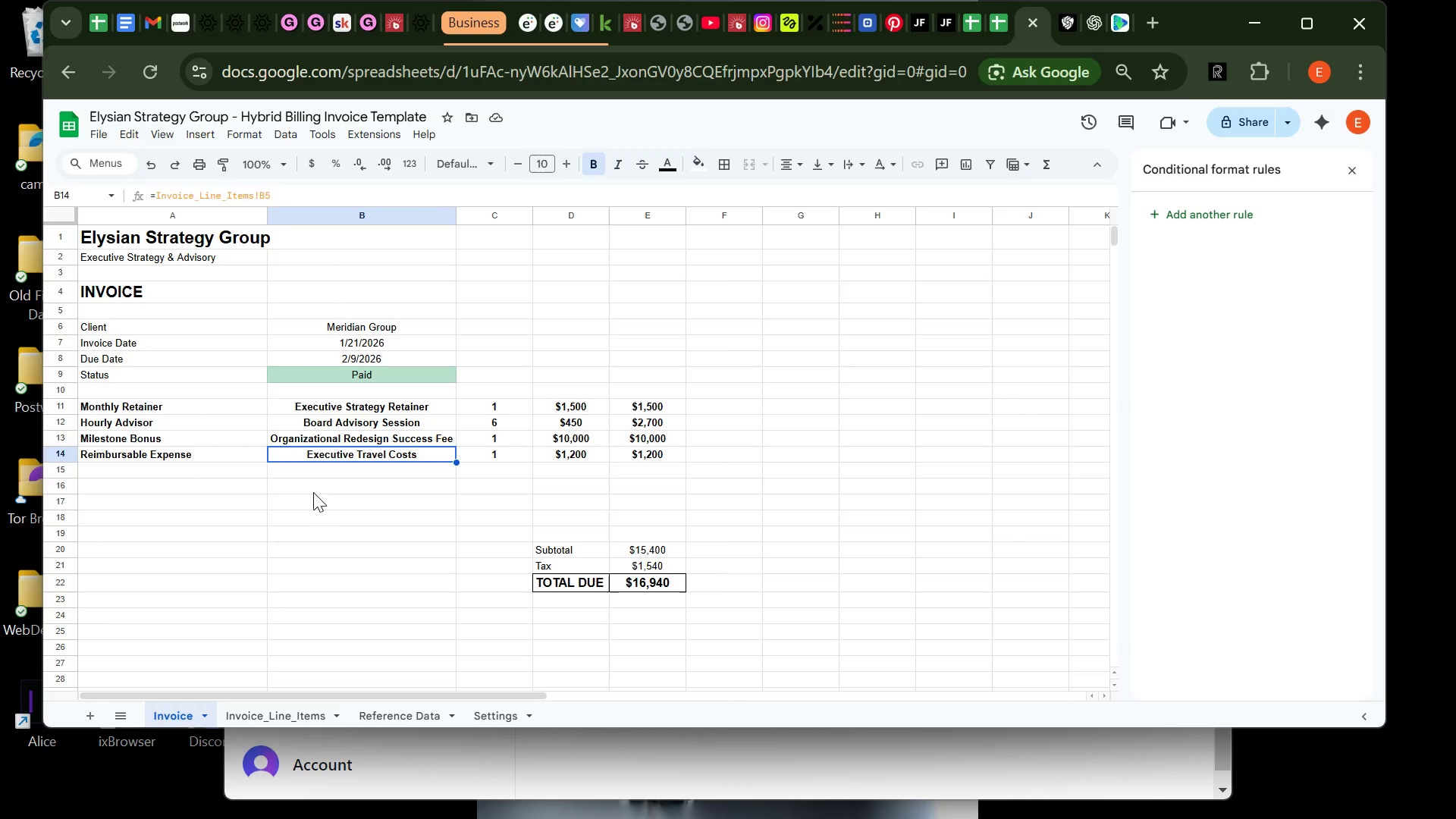 
left_click([313, 492])
 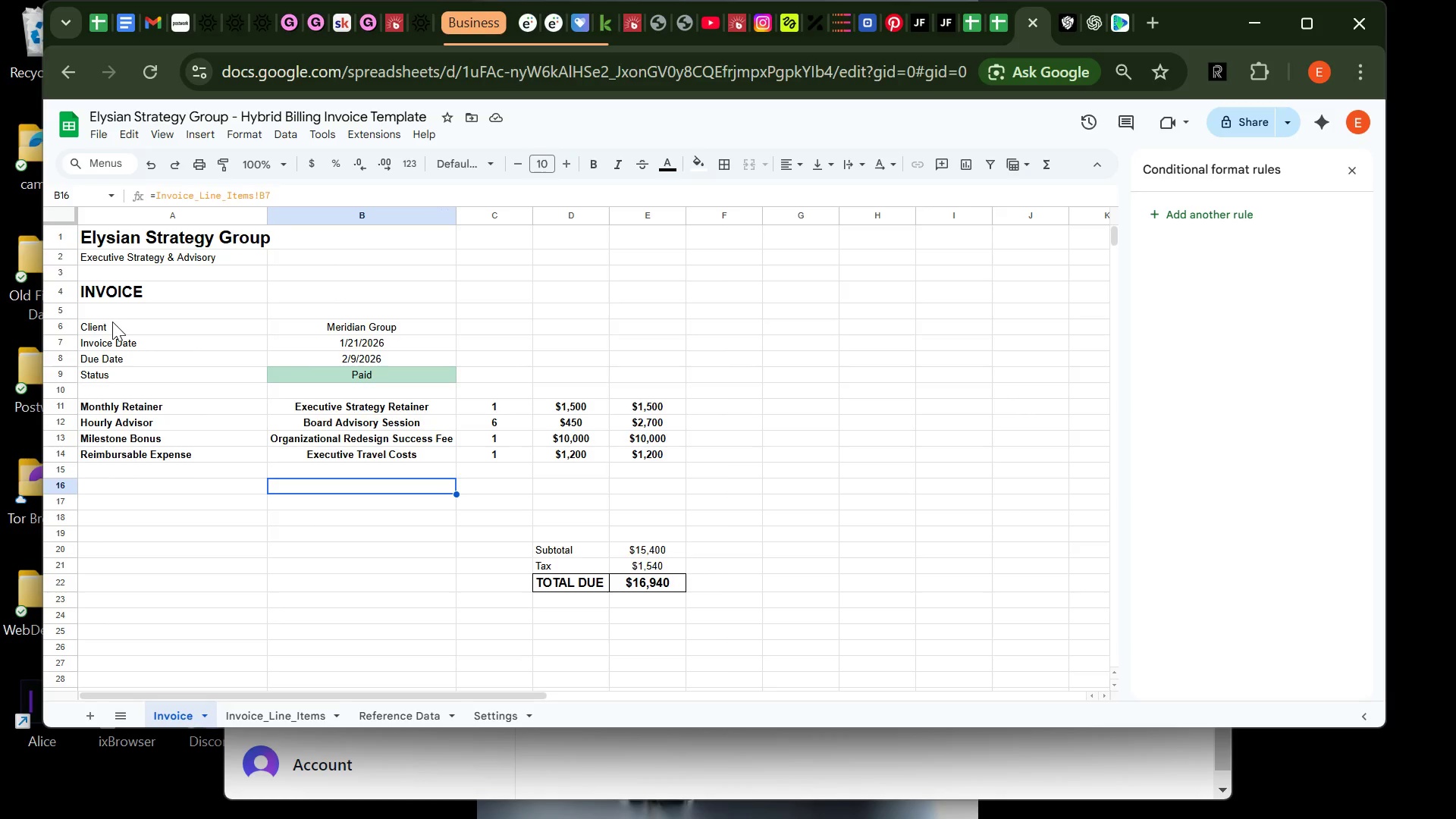 
left_click([120, 328])
 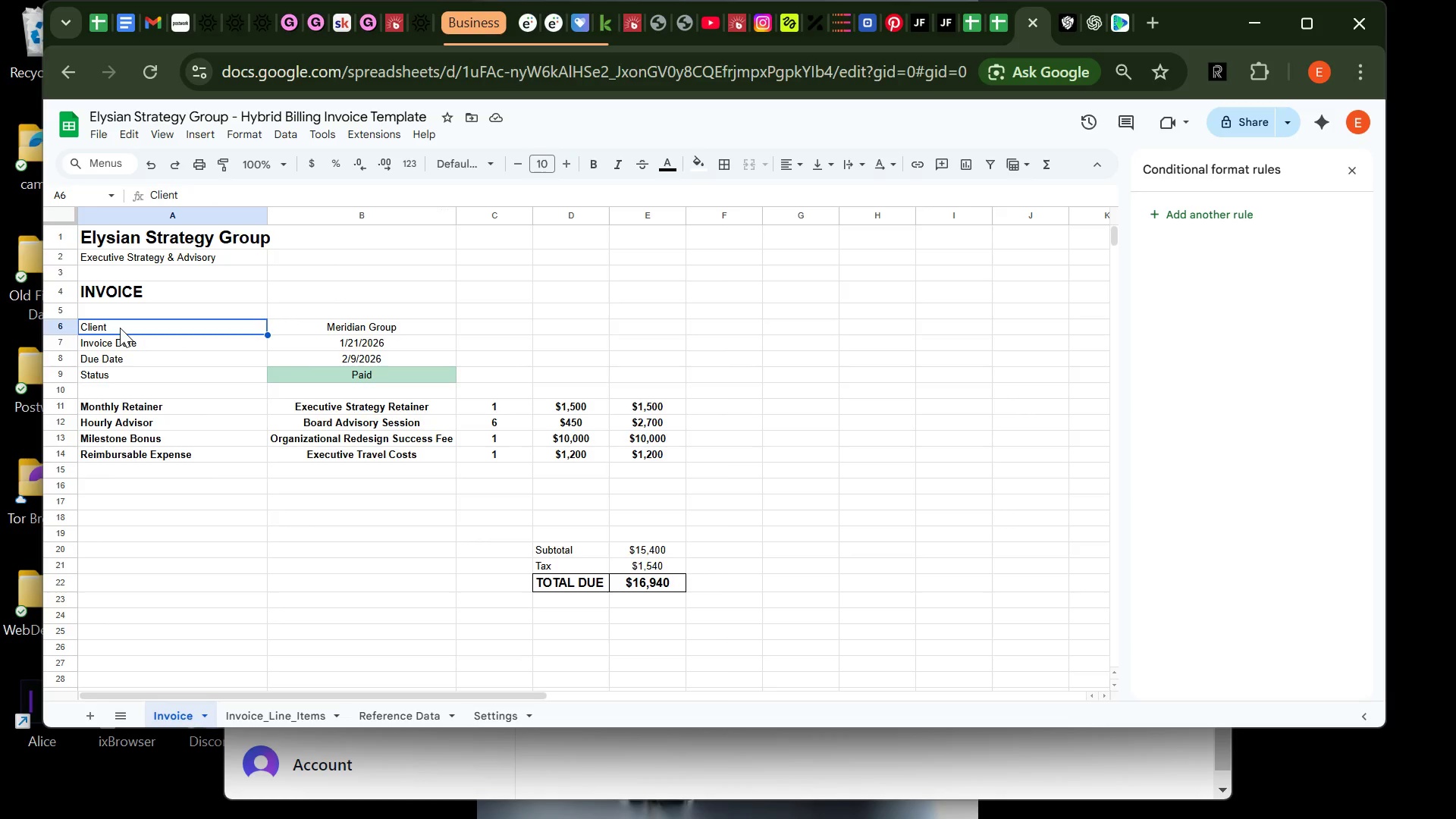 
left_click([120, 328])
 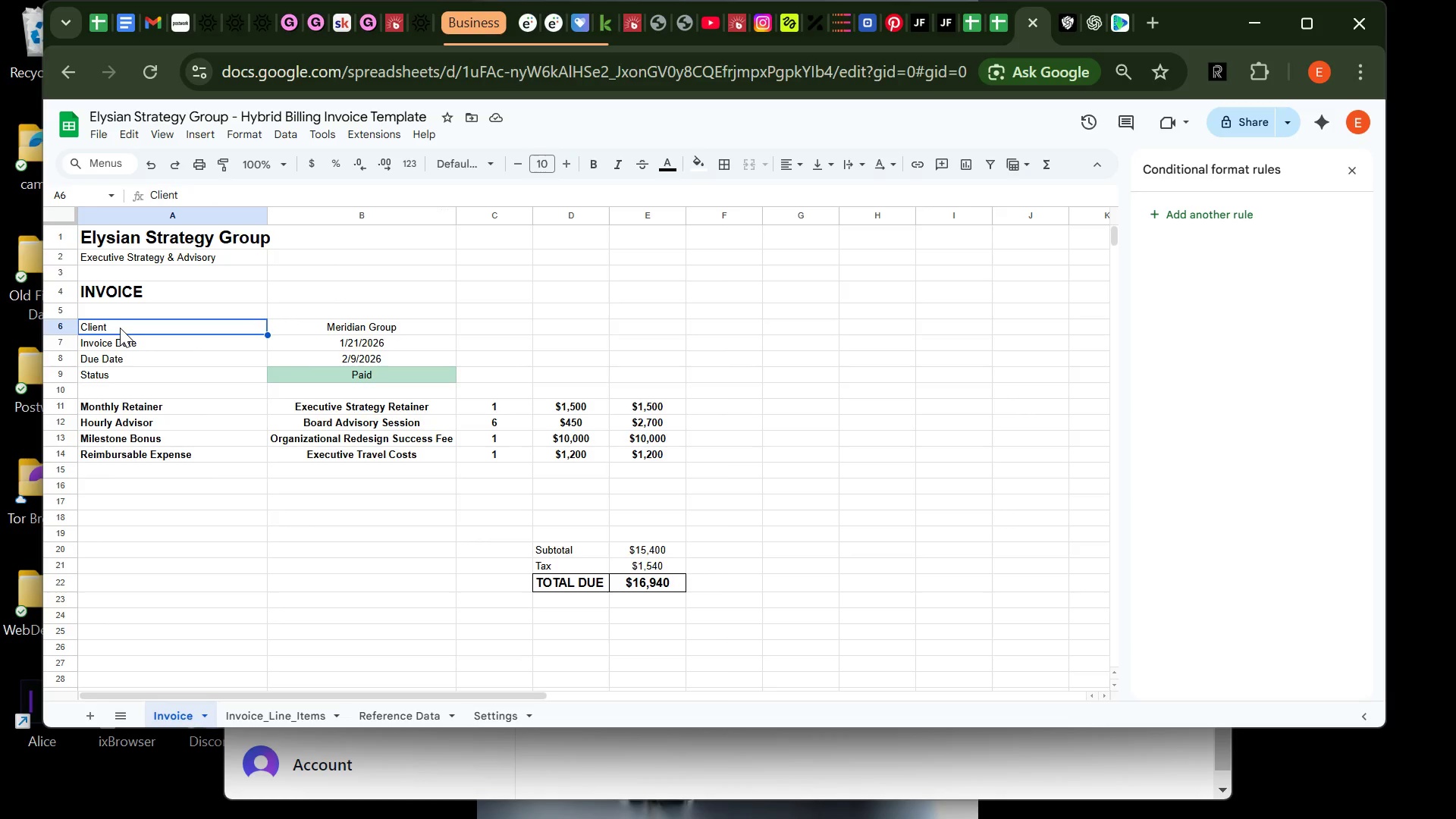 
left_click_drag(start_coordinate=[120, 328], to_coordinate=[120, 371])
 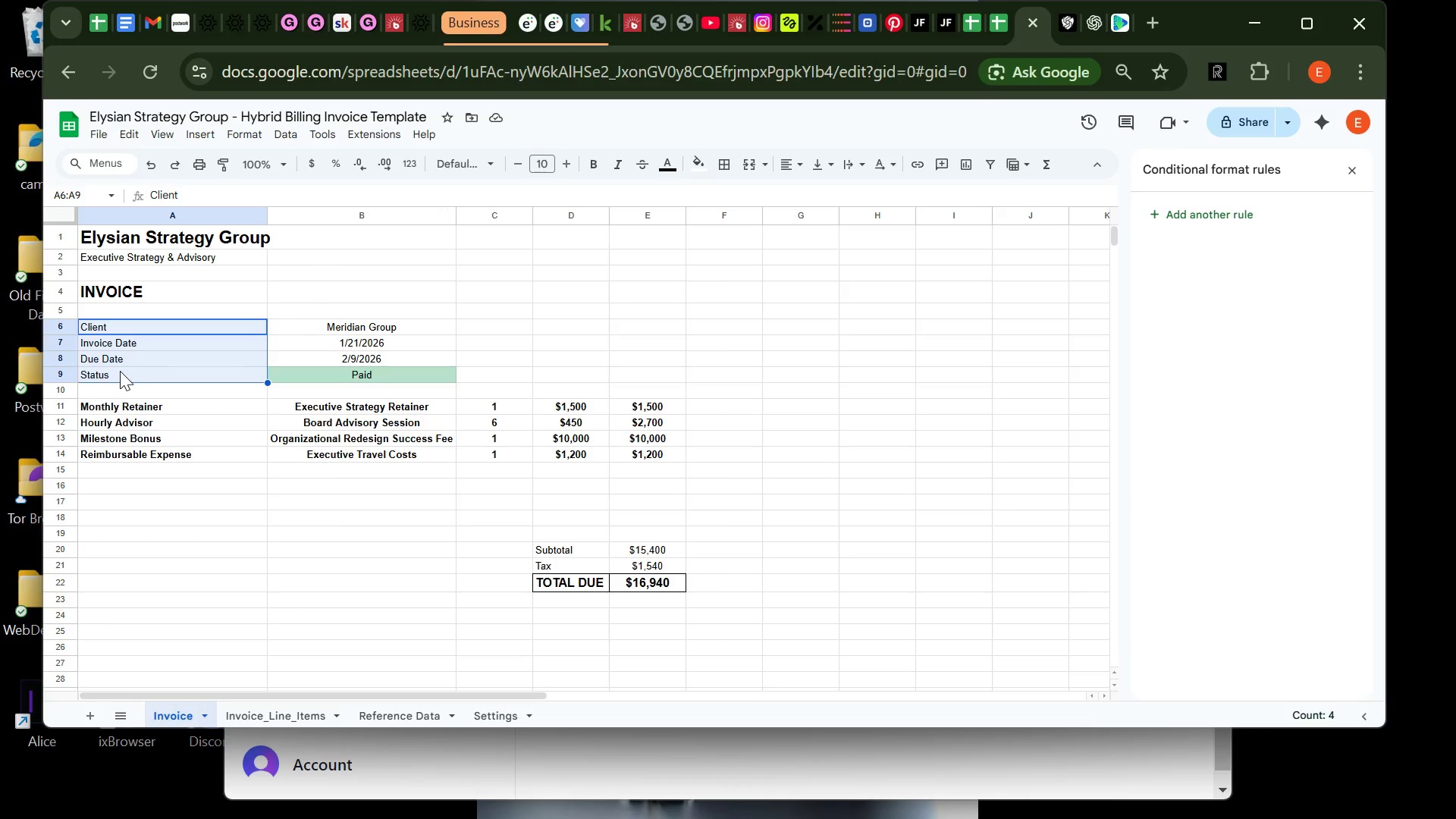 
key(Control+B)
 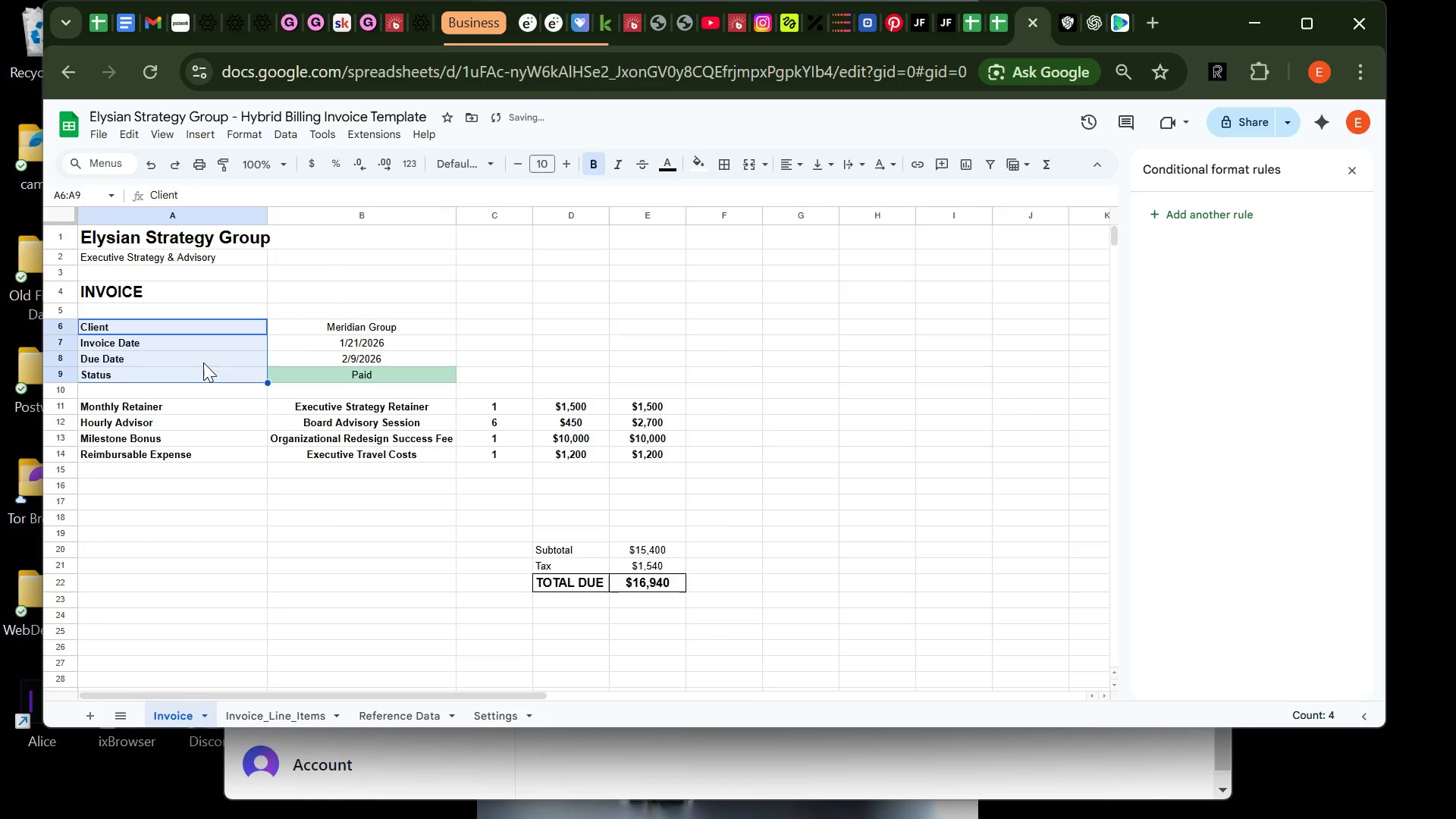 
key(Control+I)
 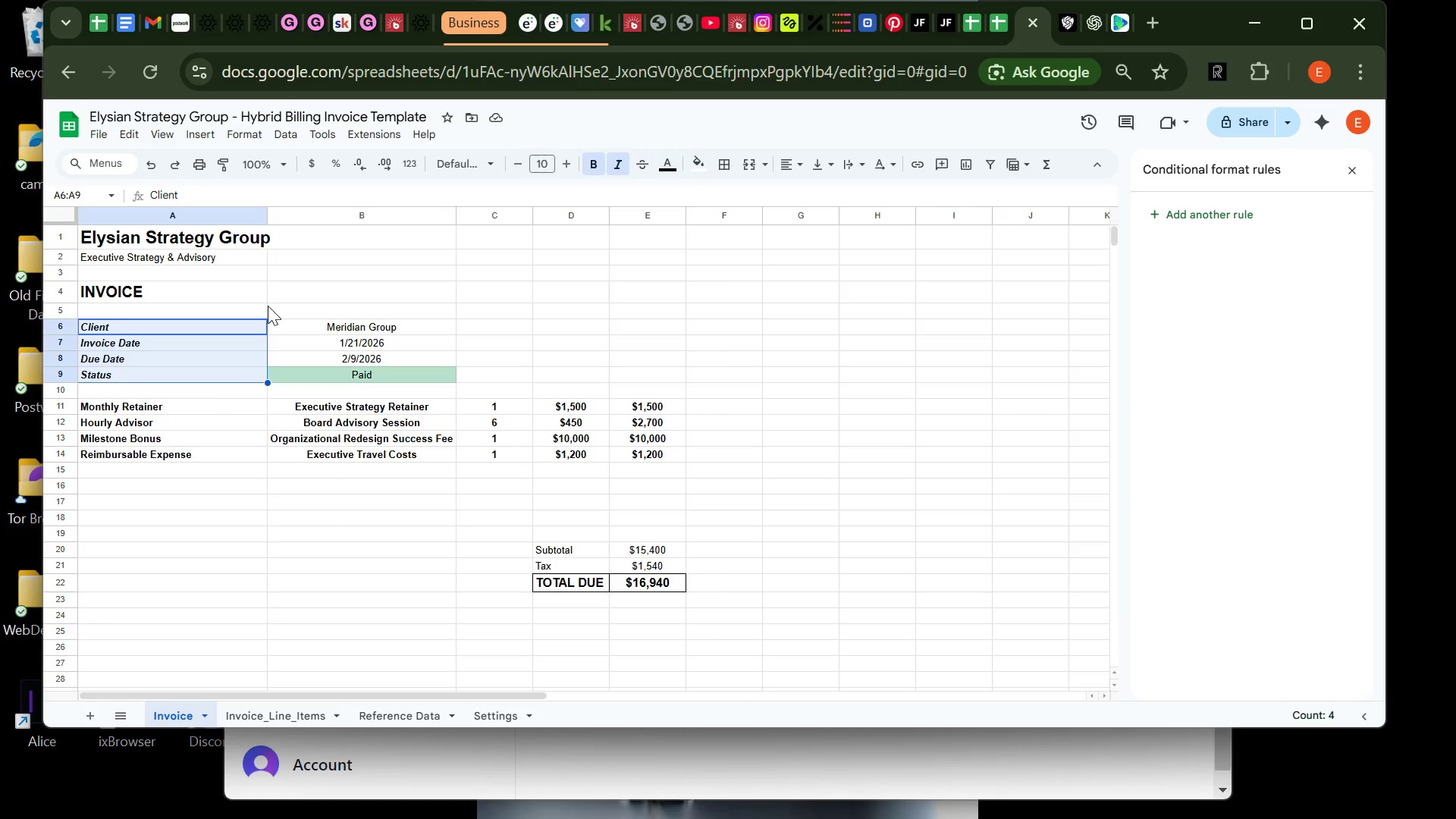 
wait(56.94)
 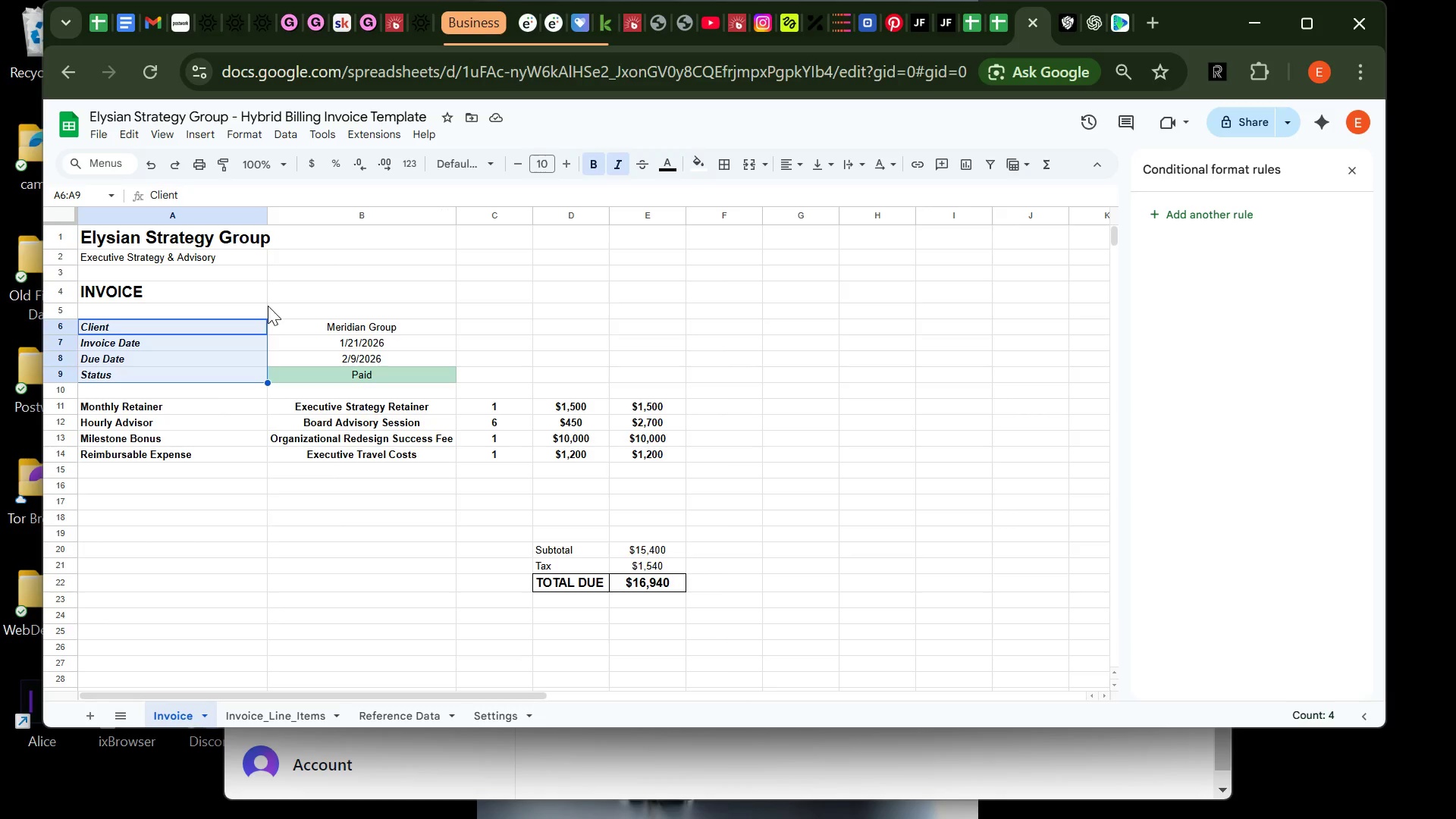 
left_click([475, 310])
 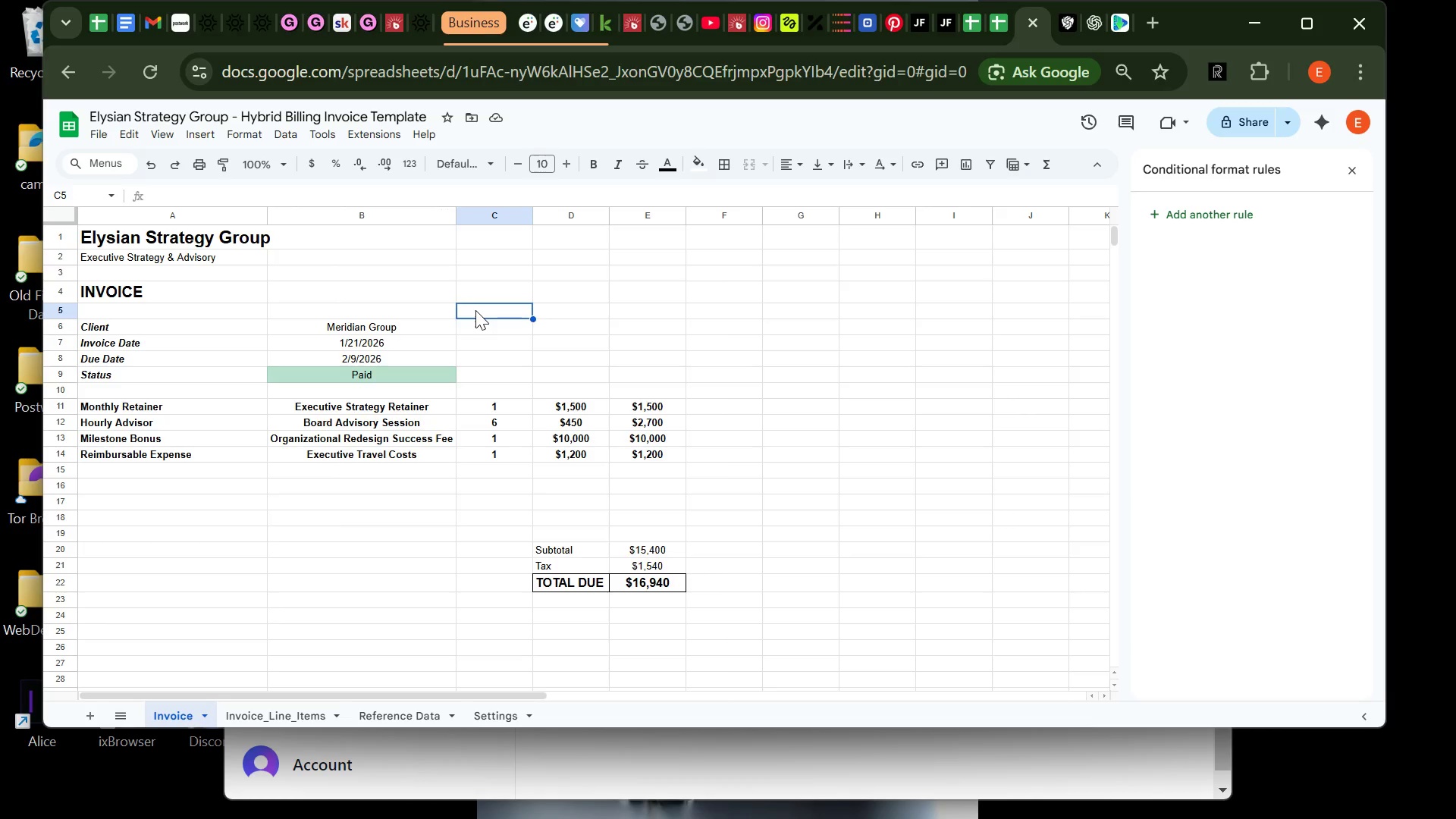 
wait(22.8)
 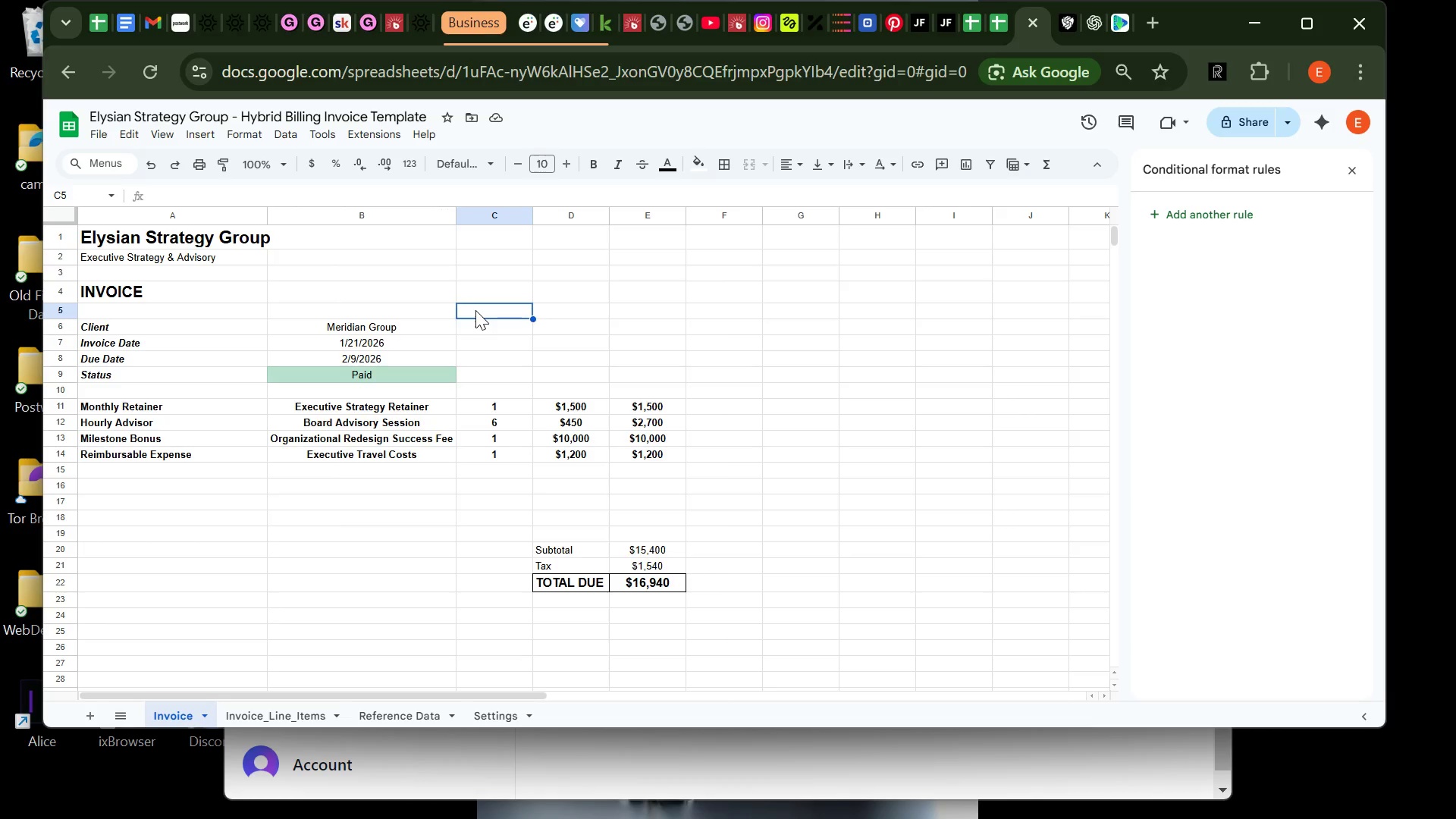 
left_click([373, 370])
 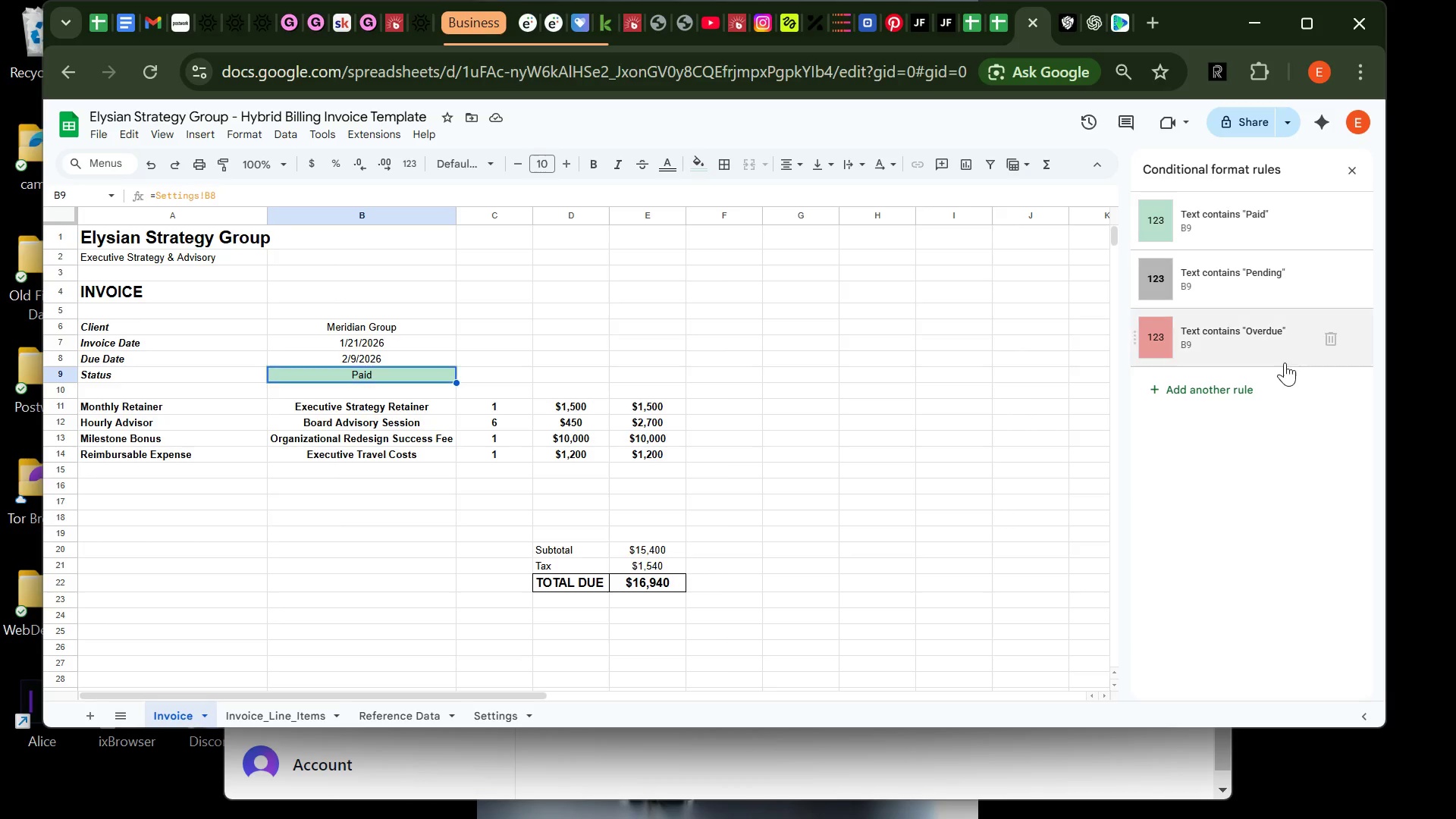 
left_click([1274, 225])
 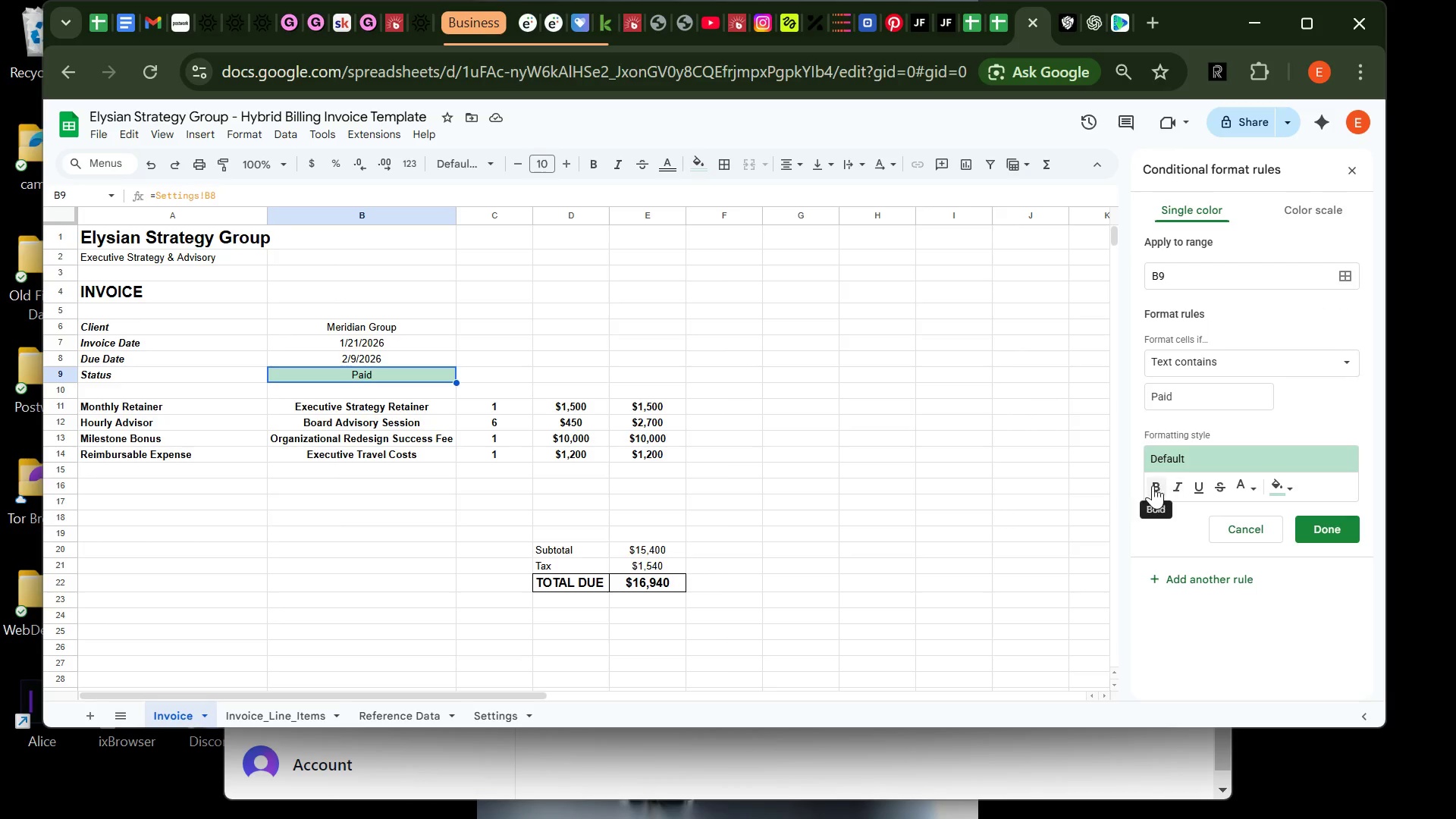 
left_click([1150, 484])
 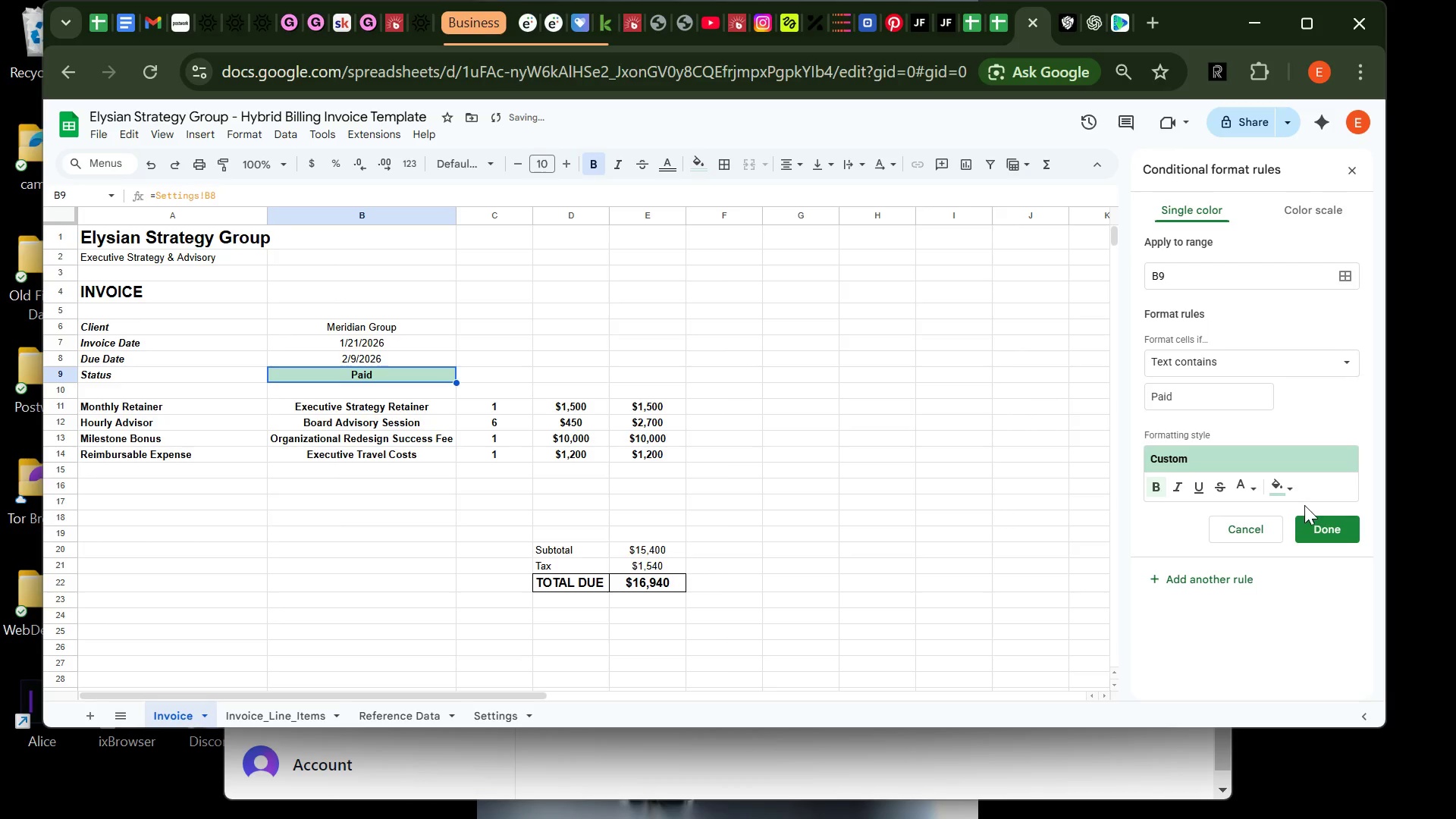 
left_click([1250, 484])
 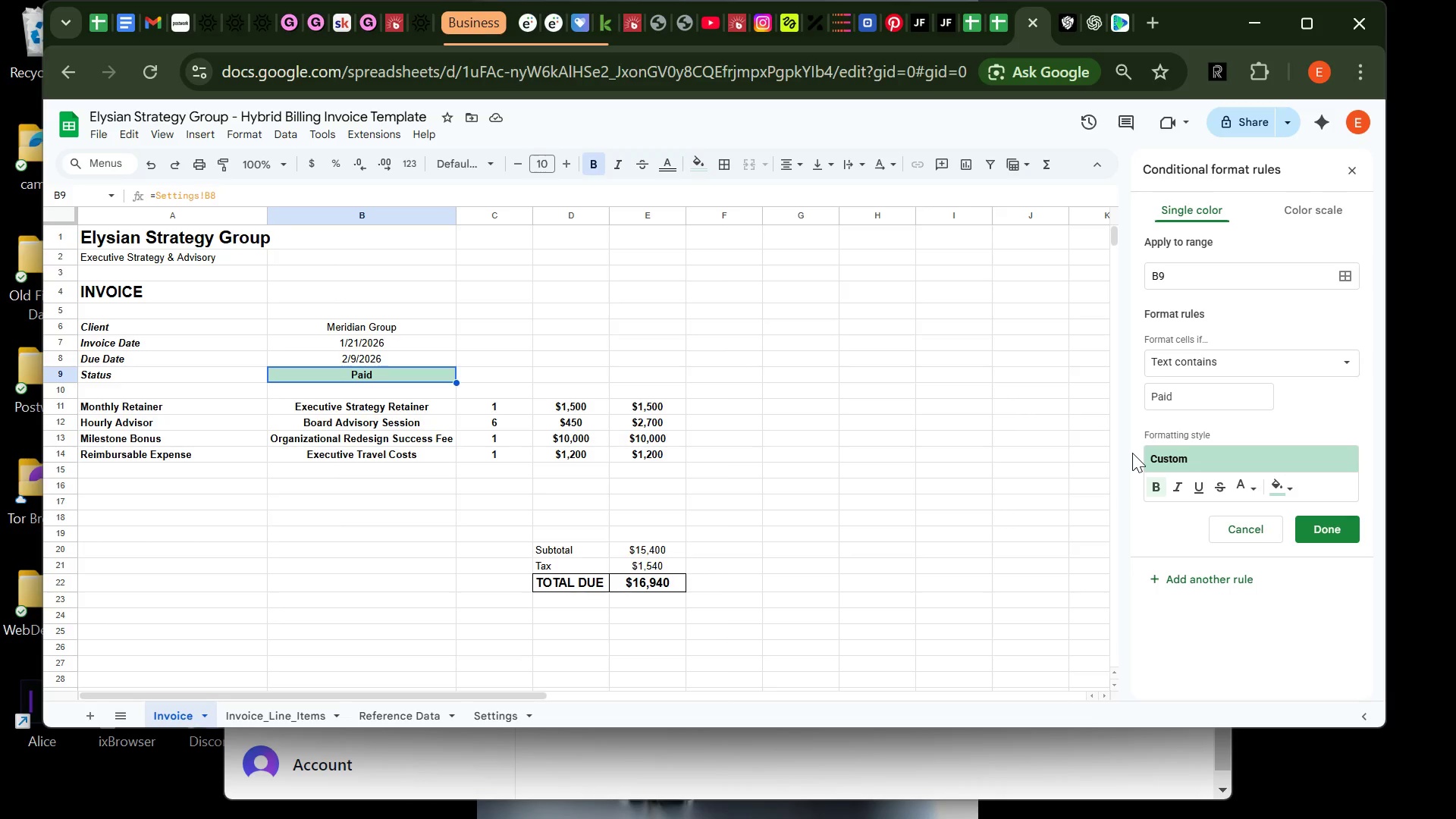 
wait(62.12)
 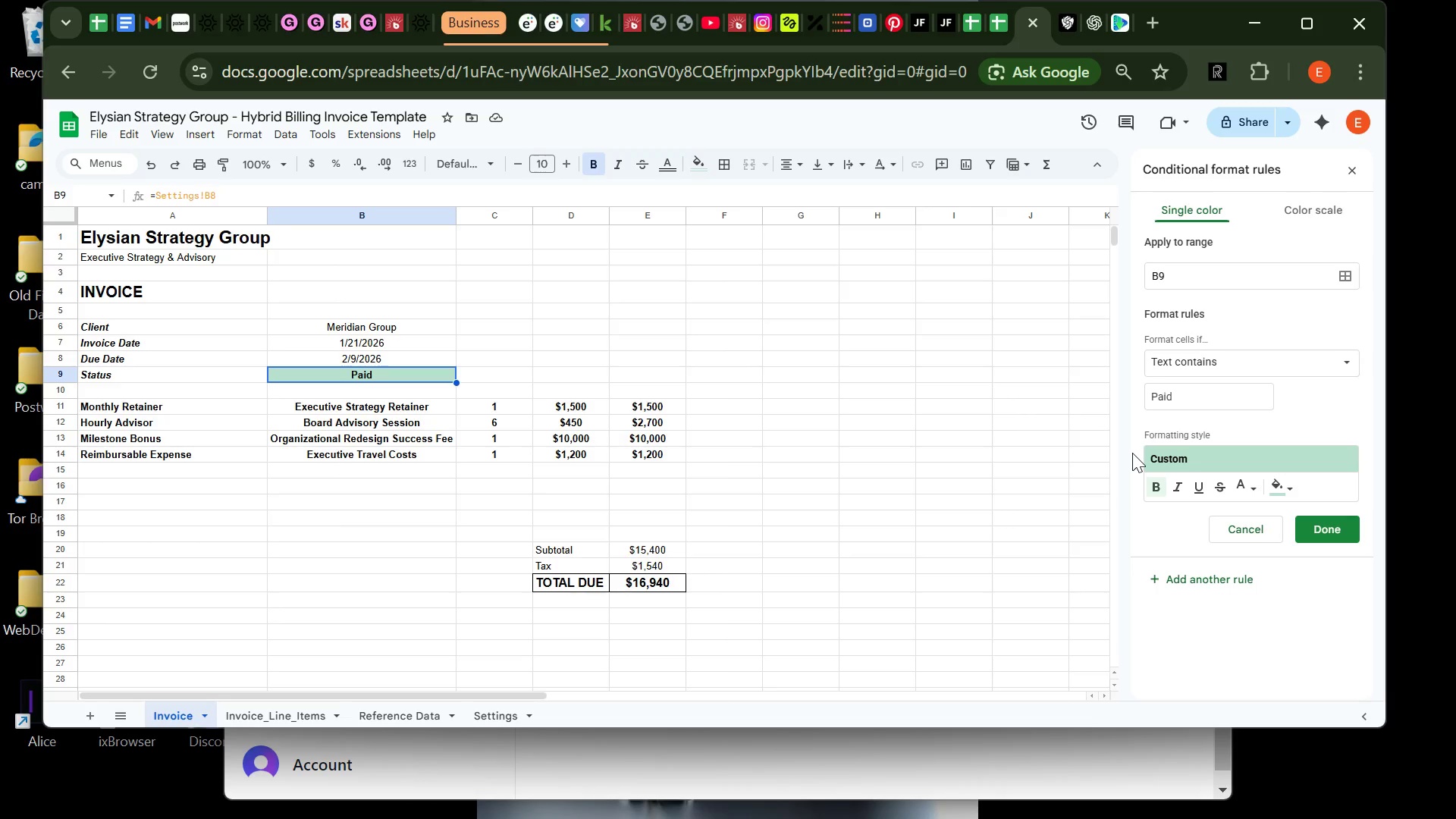 
left_click([1332, 523])
 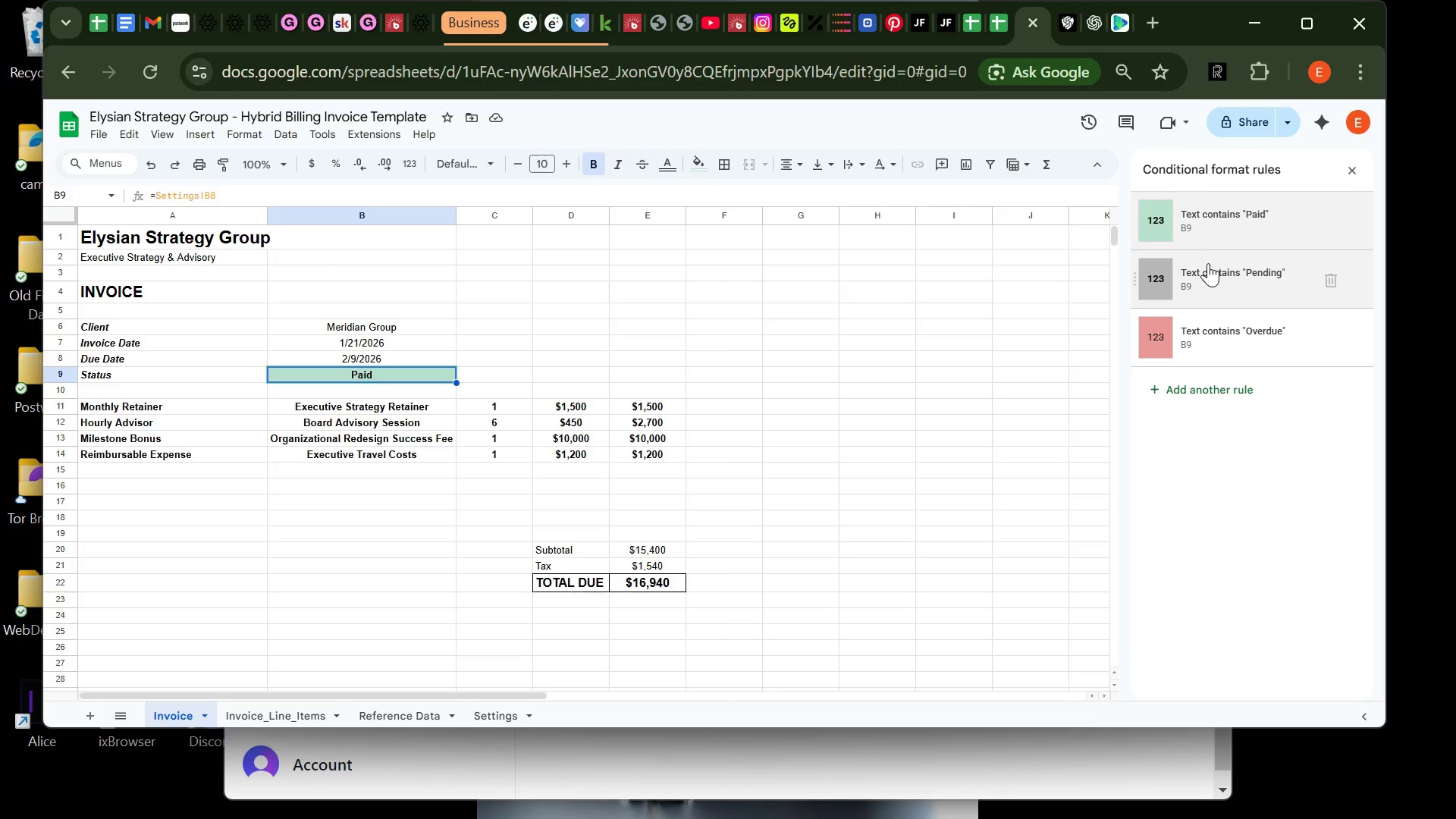 
left_click([1207, 271])
 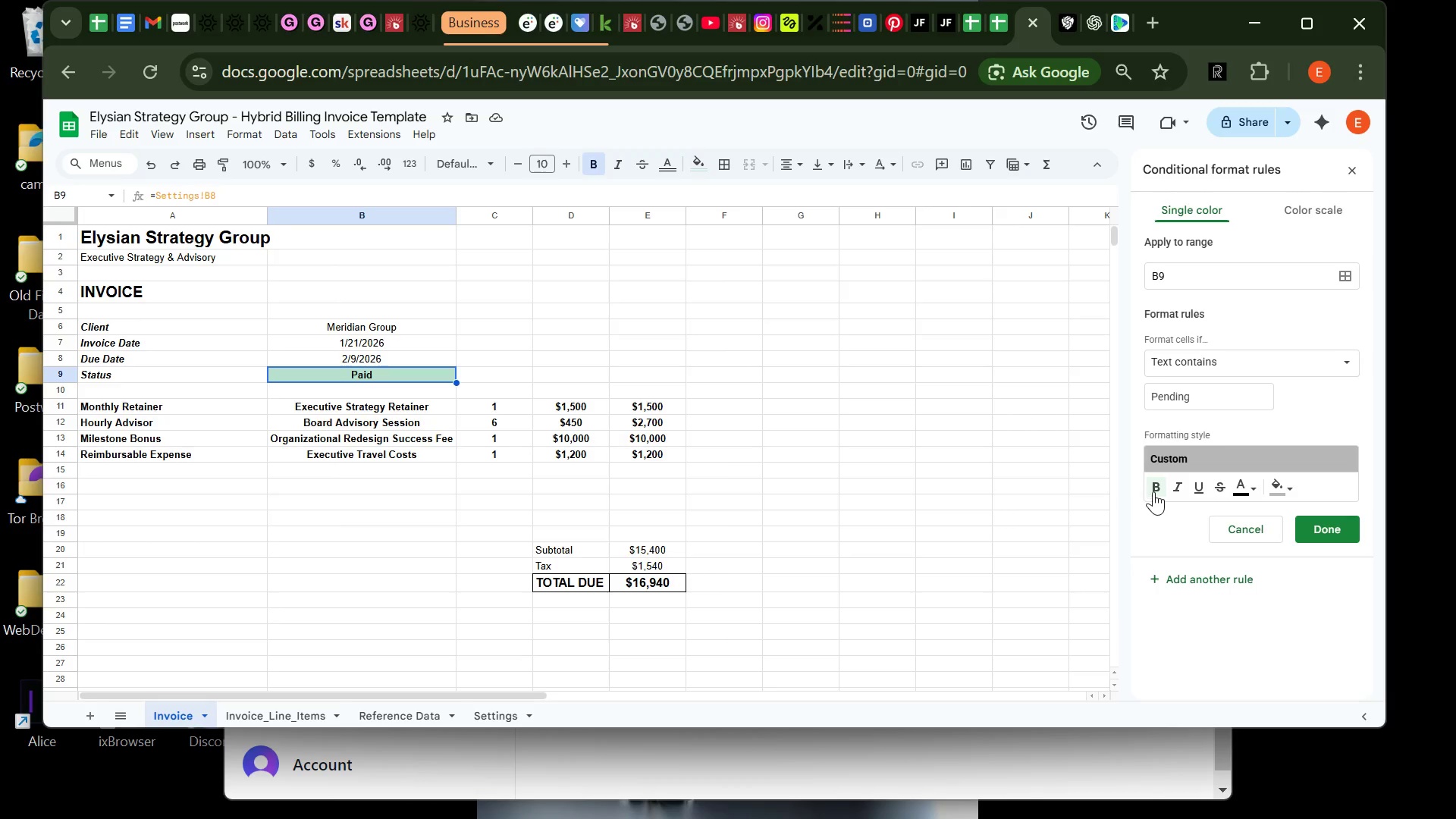 
wait(7.31)
 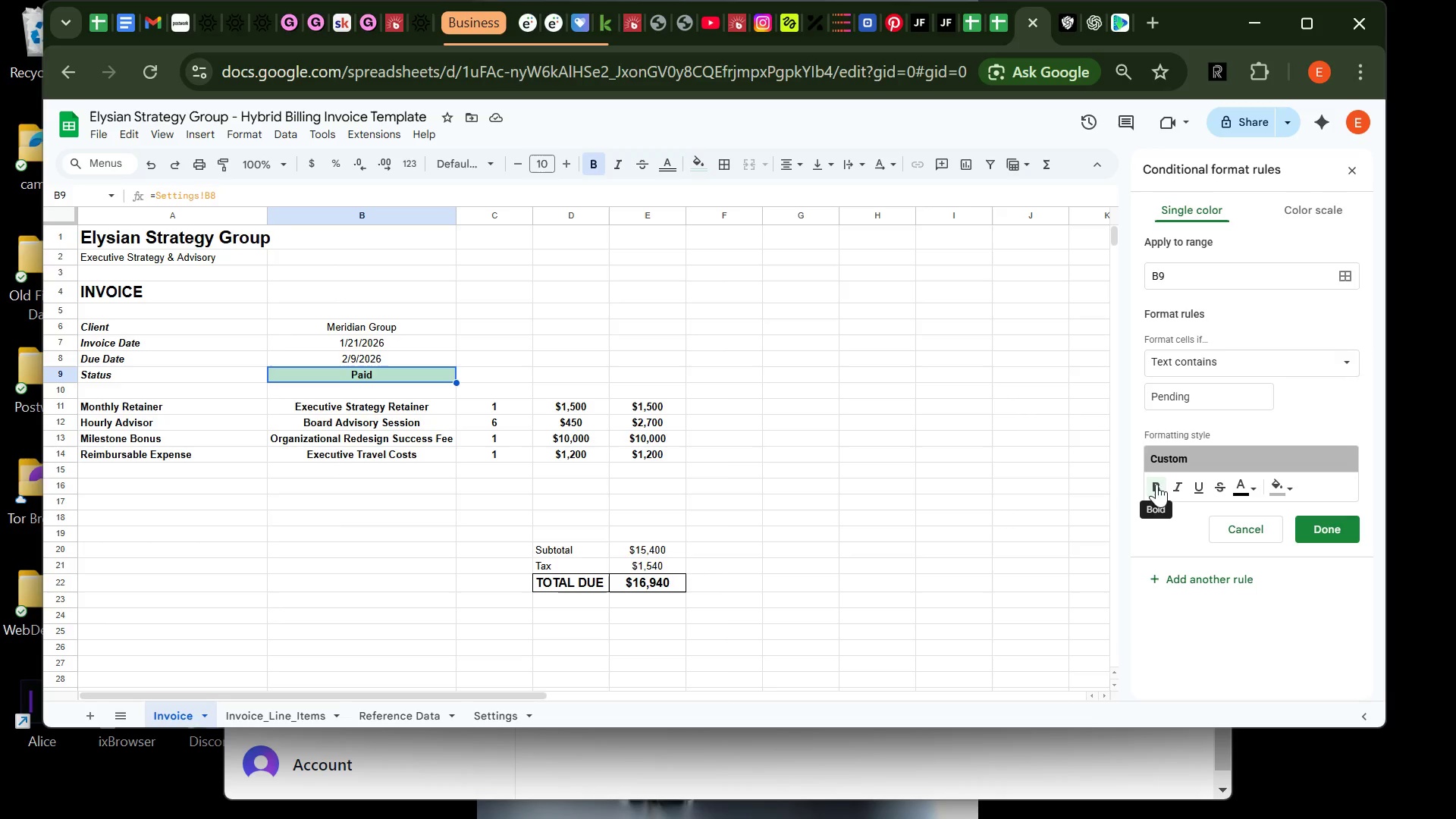 
left_click([1333, 534])
 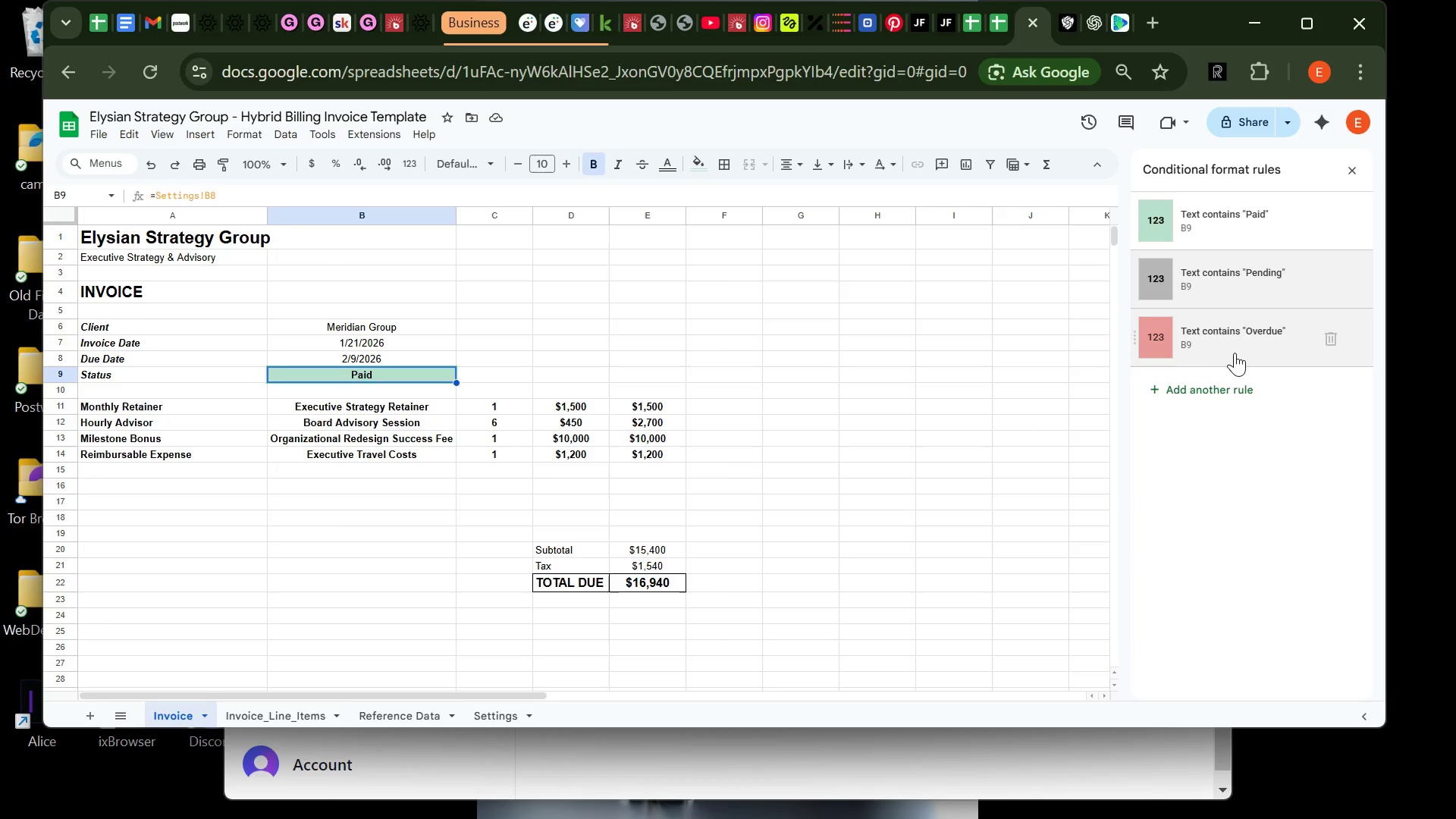 
left_click([1235, 352])
 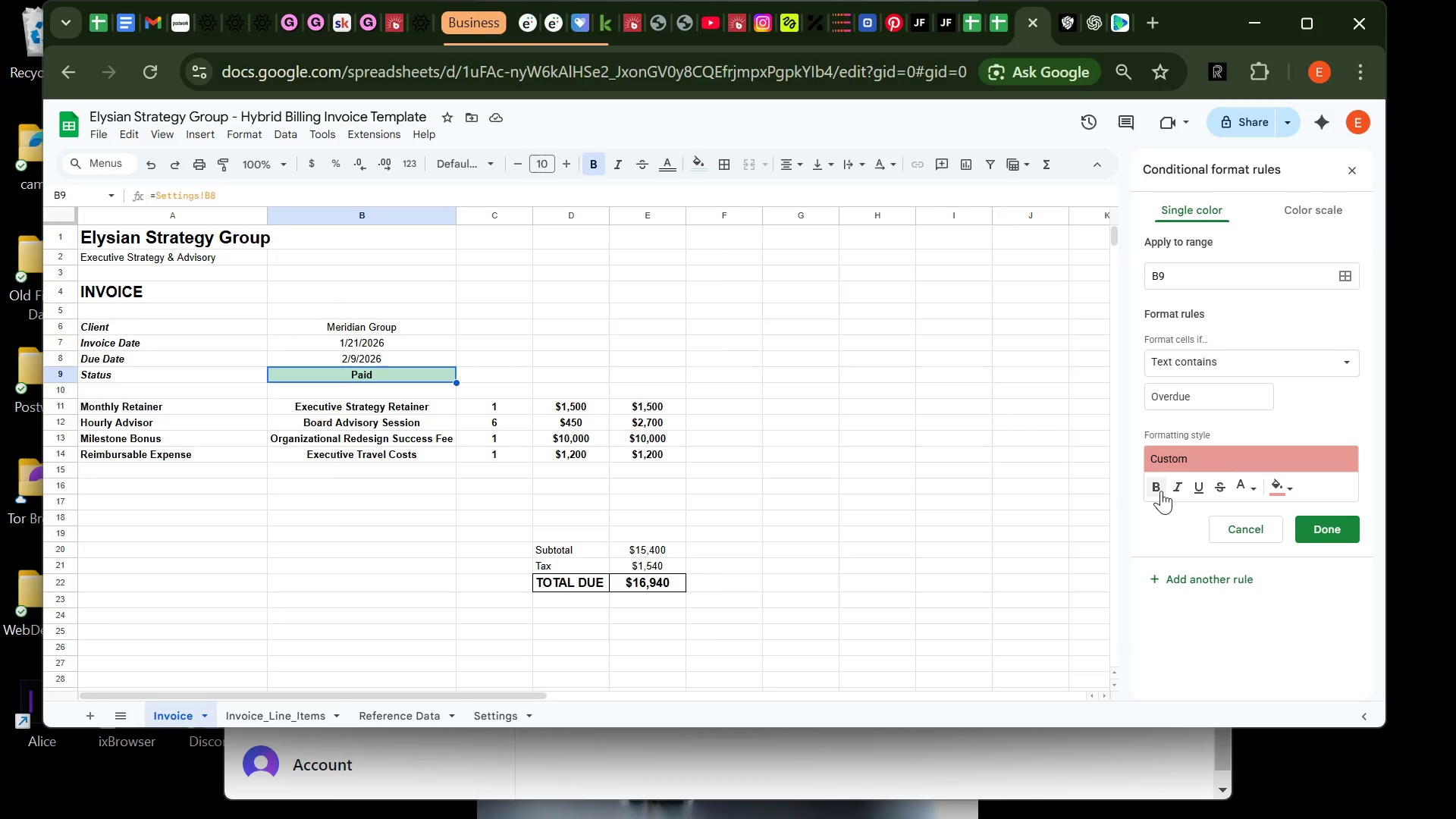 
left_click([1159, 491])
 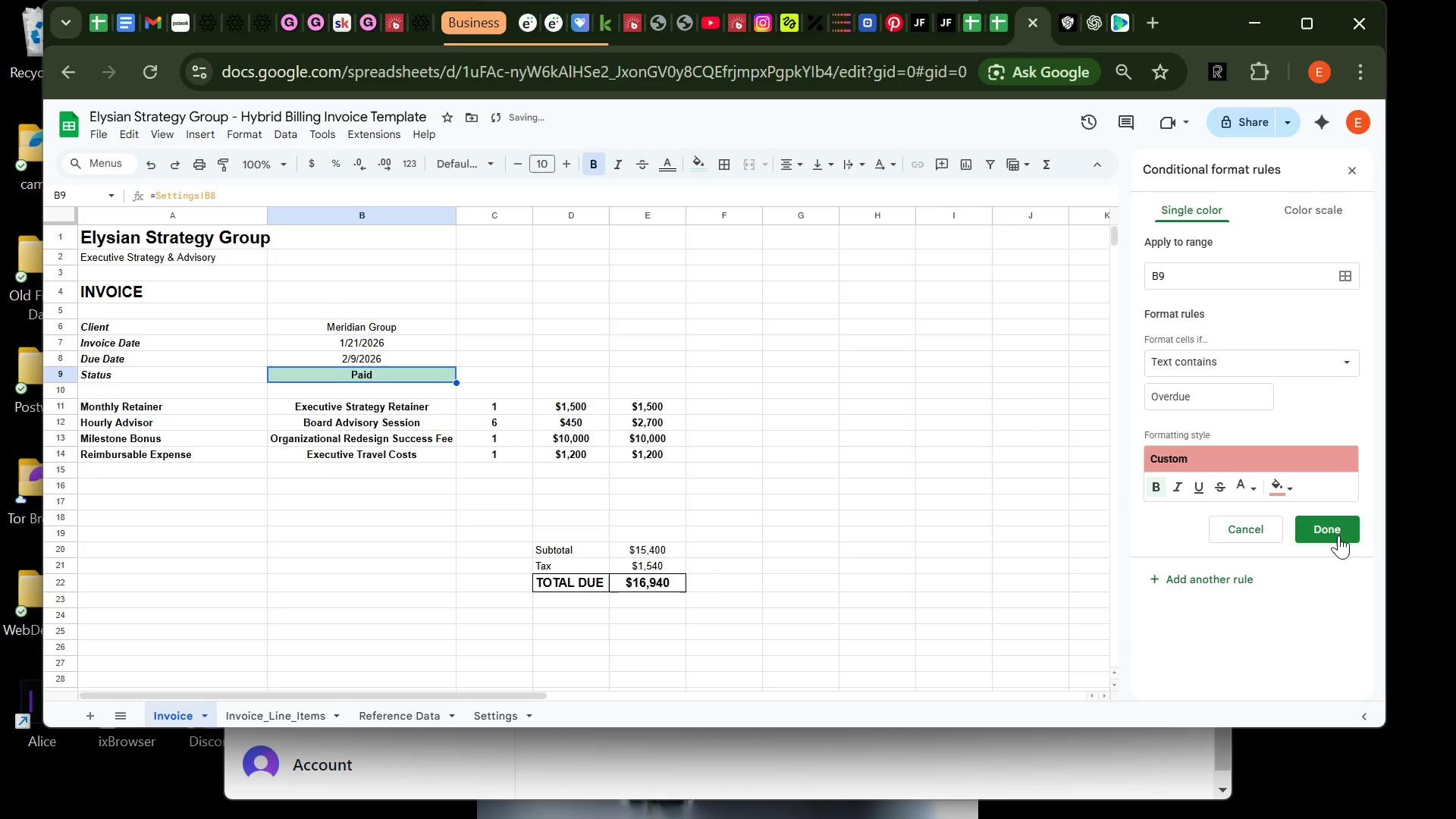 
left_click([1339, 534])
 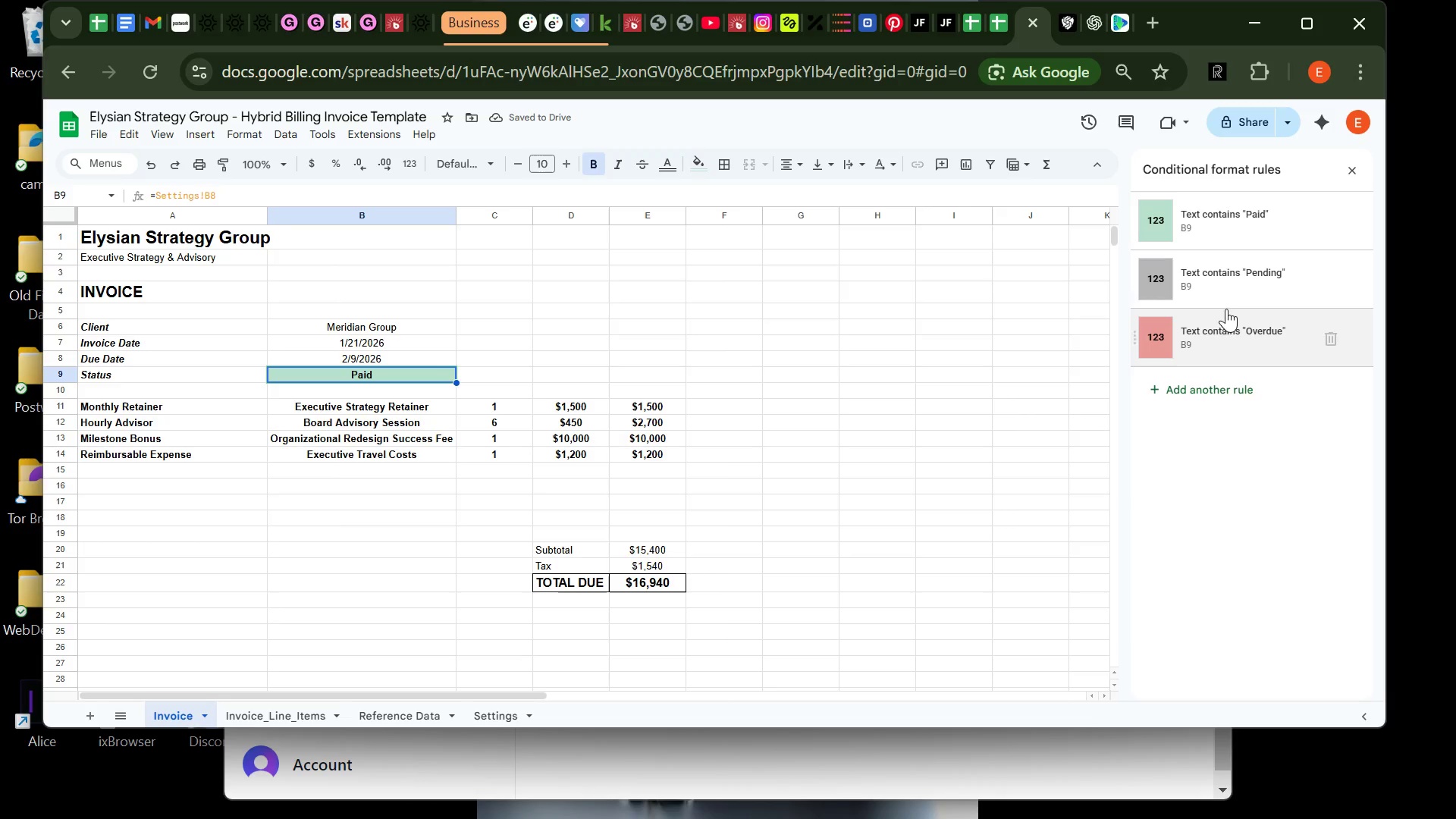 
left_click([1230, 235])
 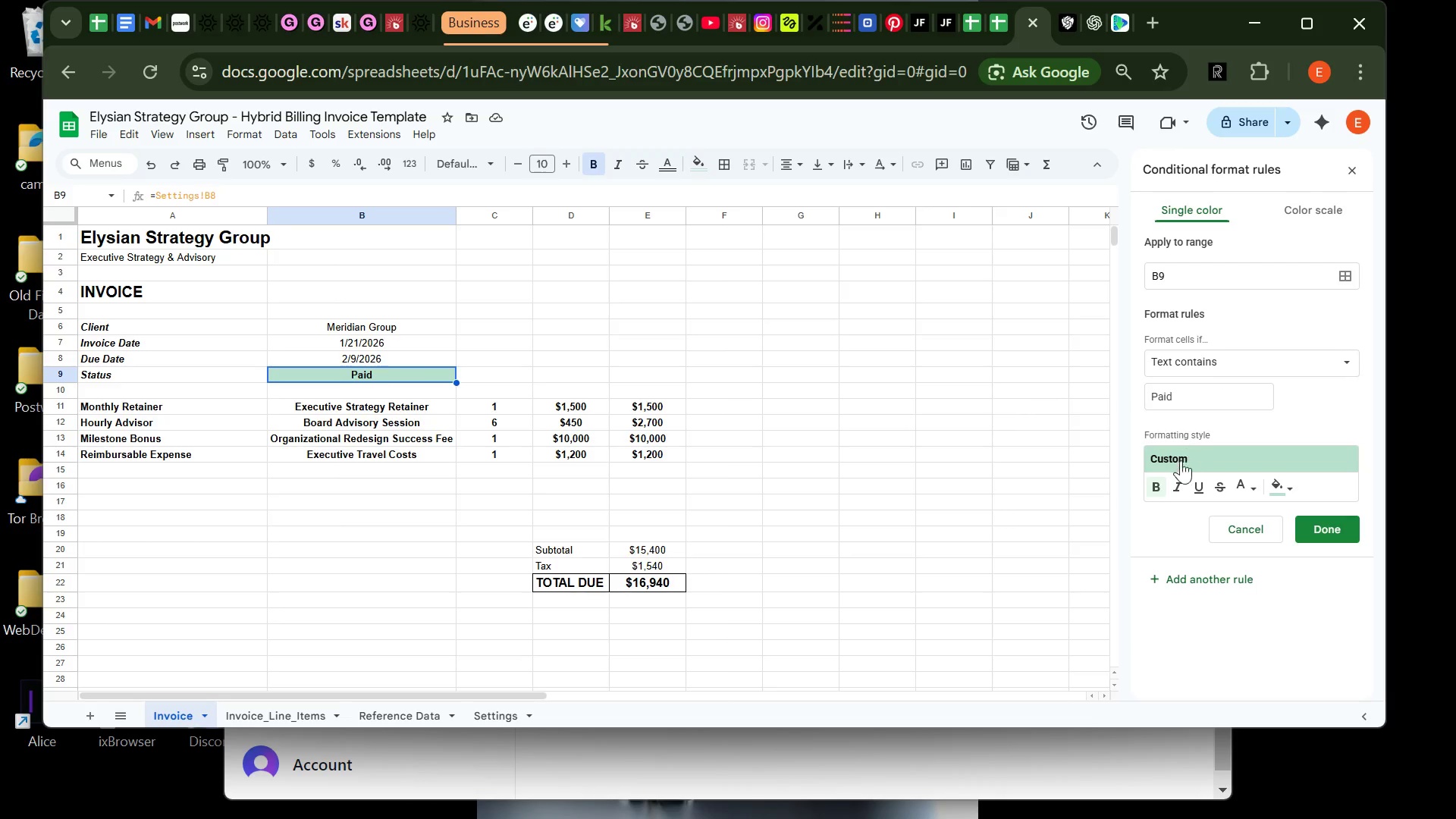 
mouse_move([1198, 485])
 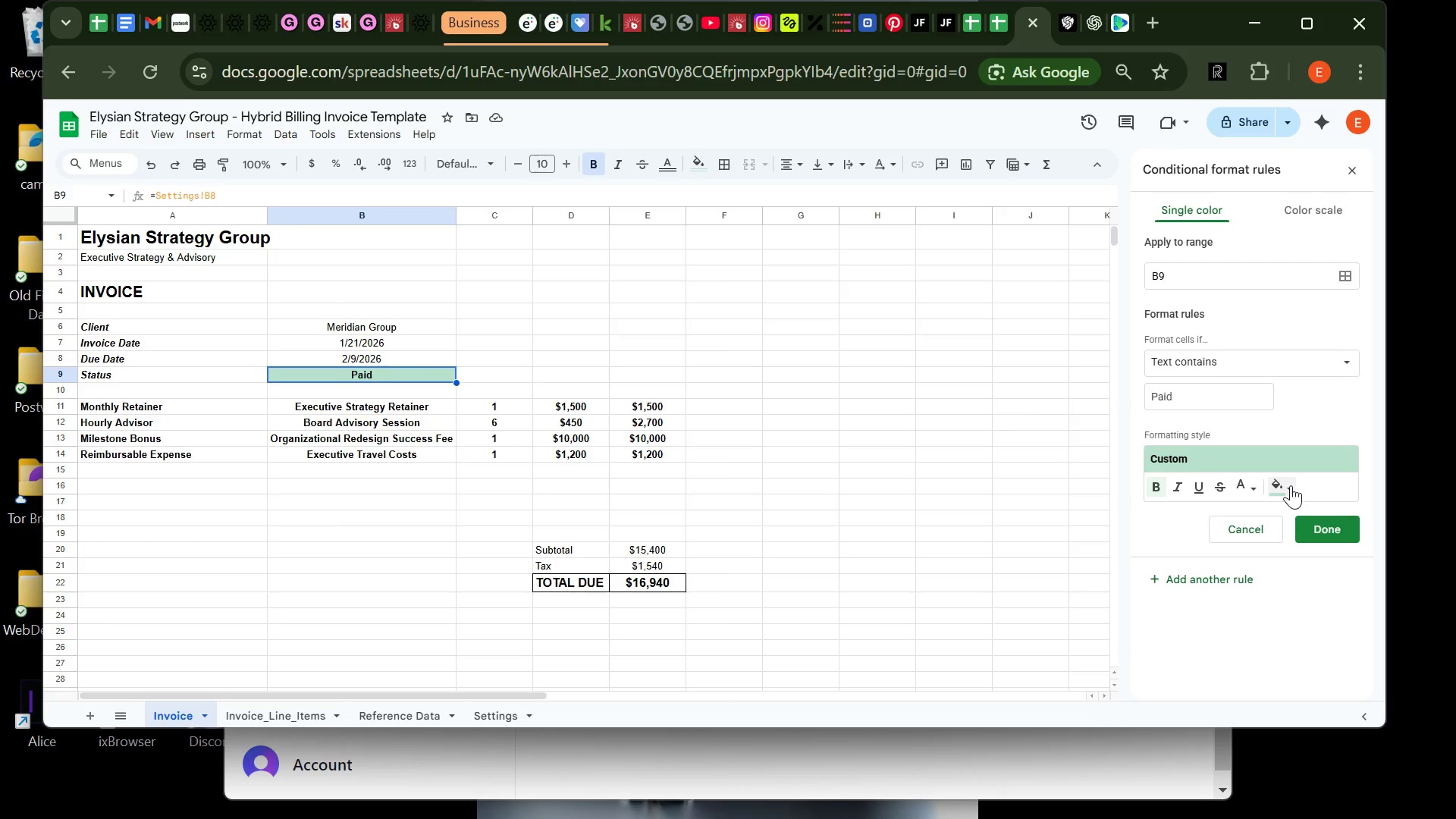 
left_click([1291, 485])
 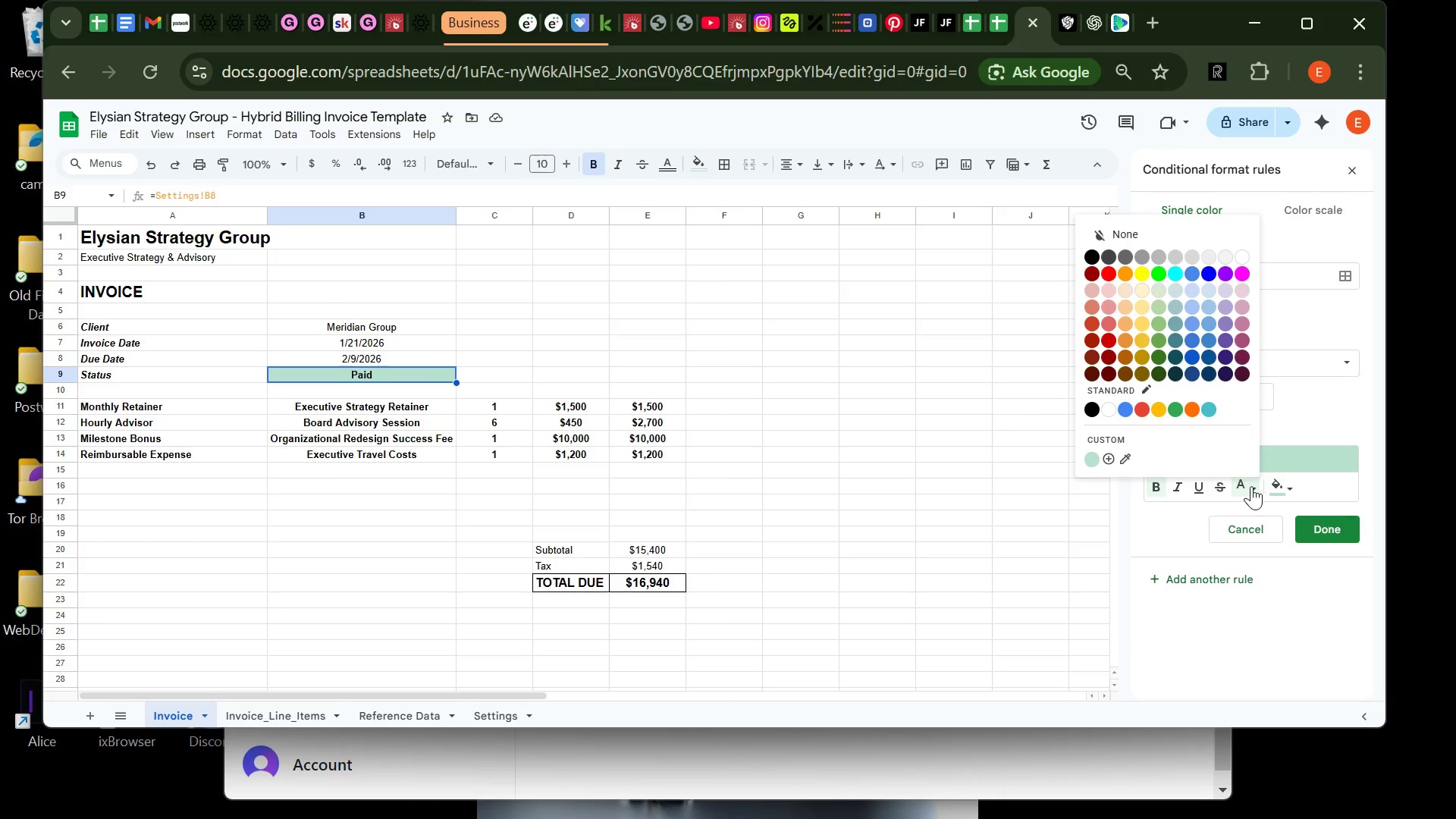 
left_click([1252, 486])
 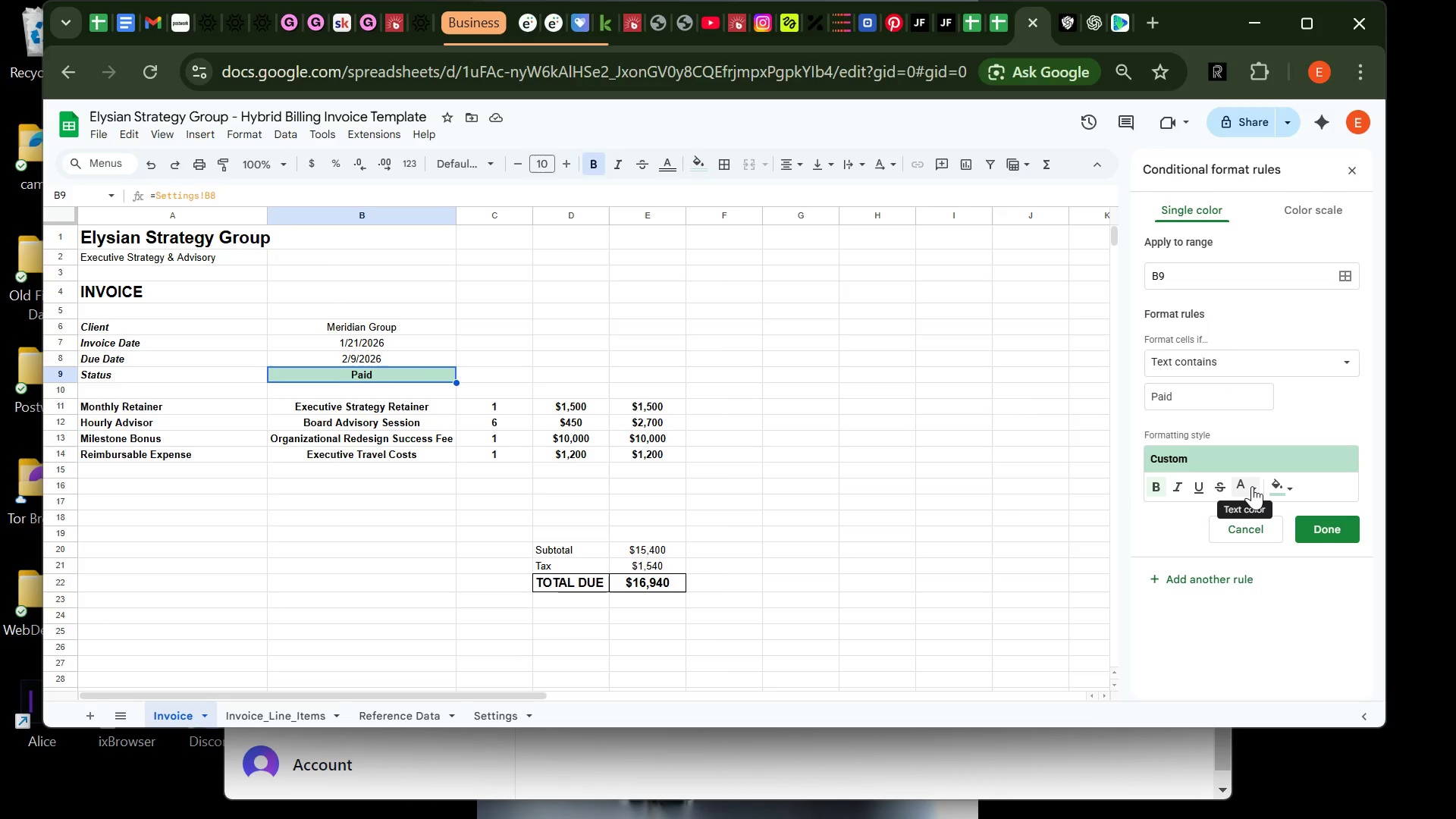 
left_click([1252, 486])
 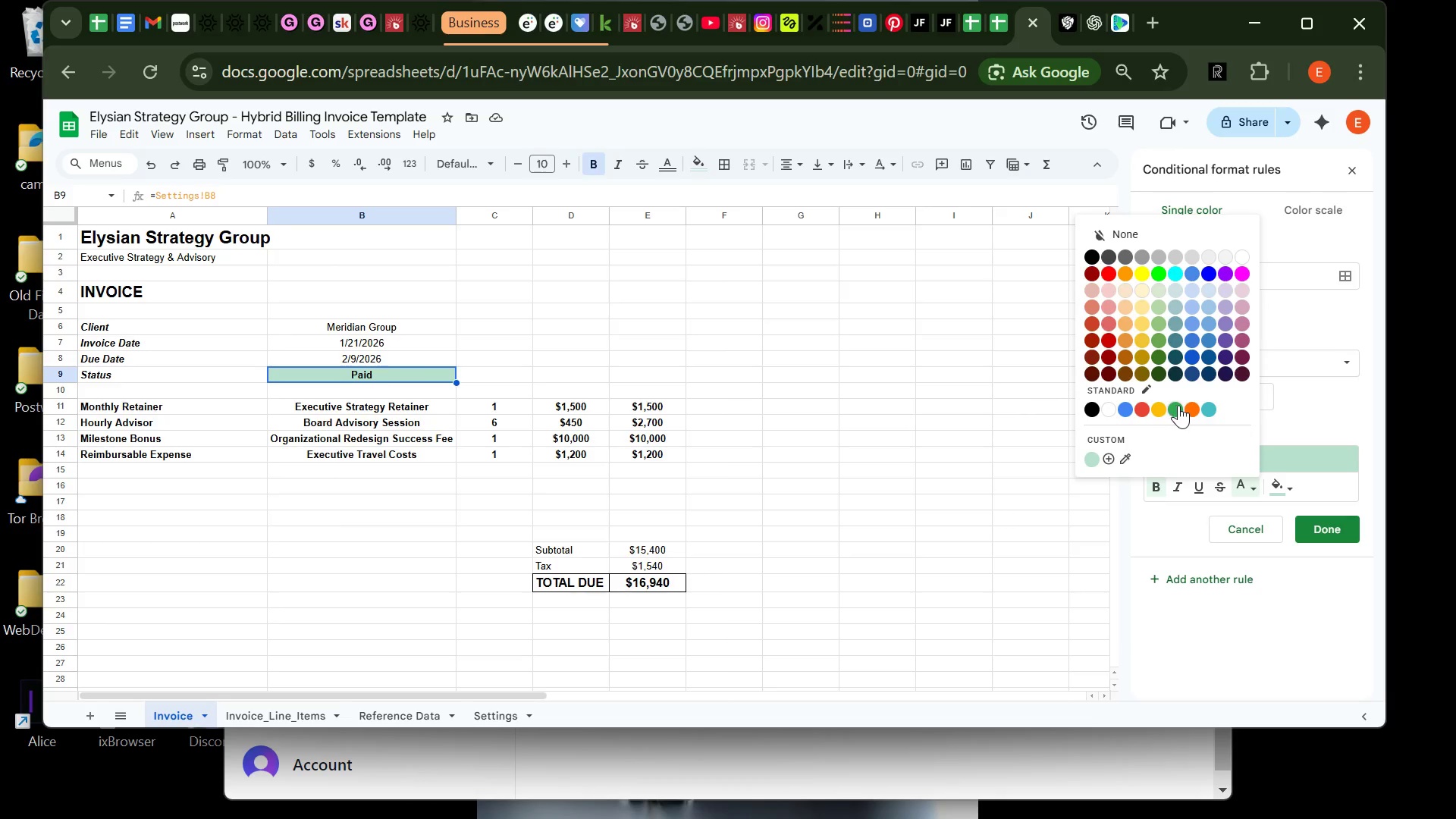 
left_click([1178, 405])
 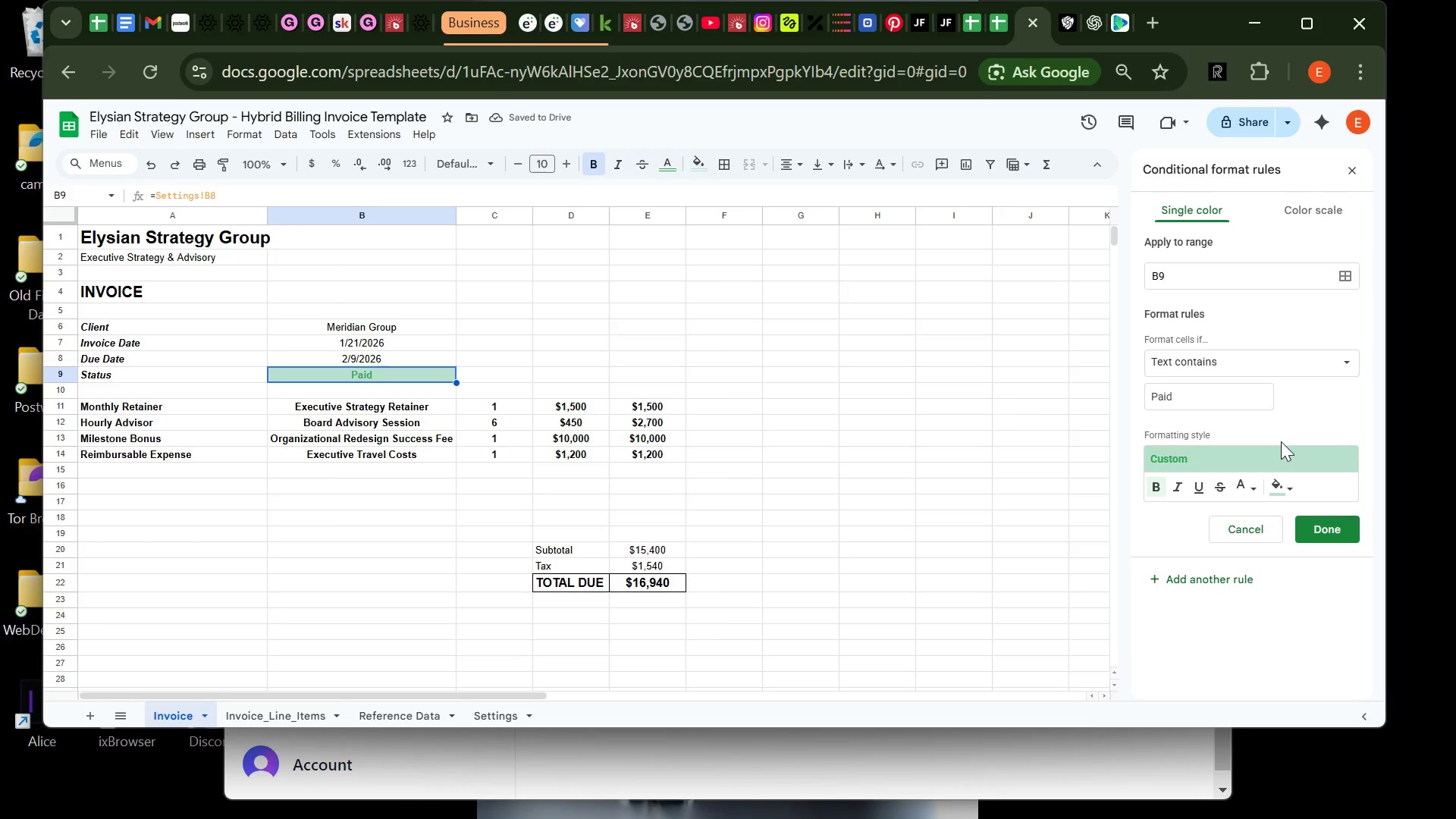 
wait(9.45)
 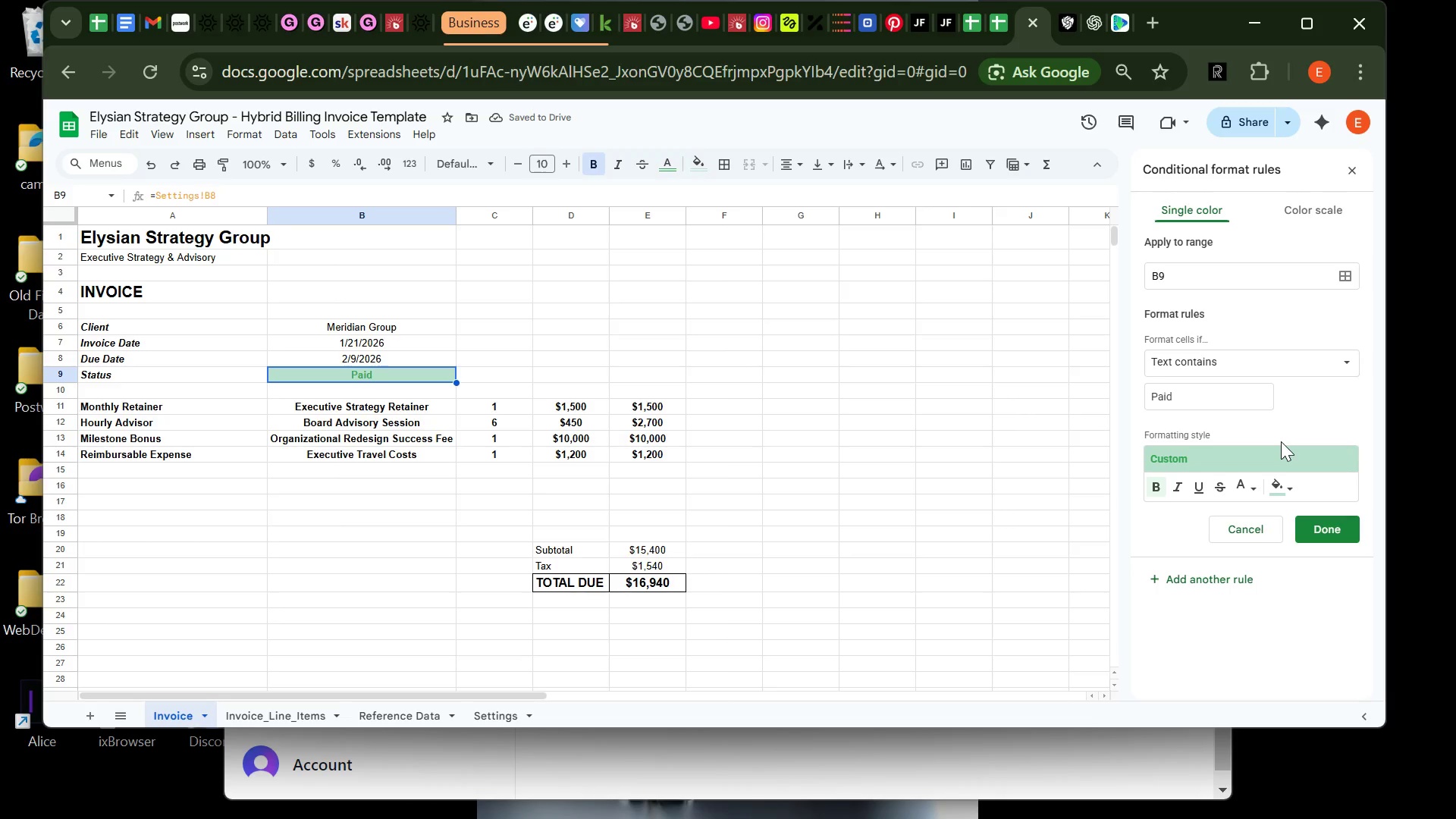 
left_click([1251, 486])
 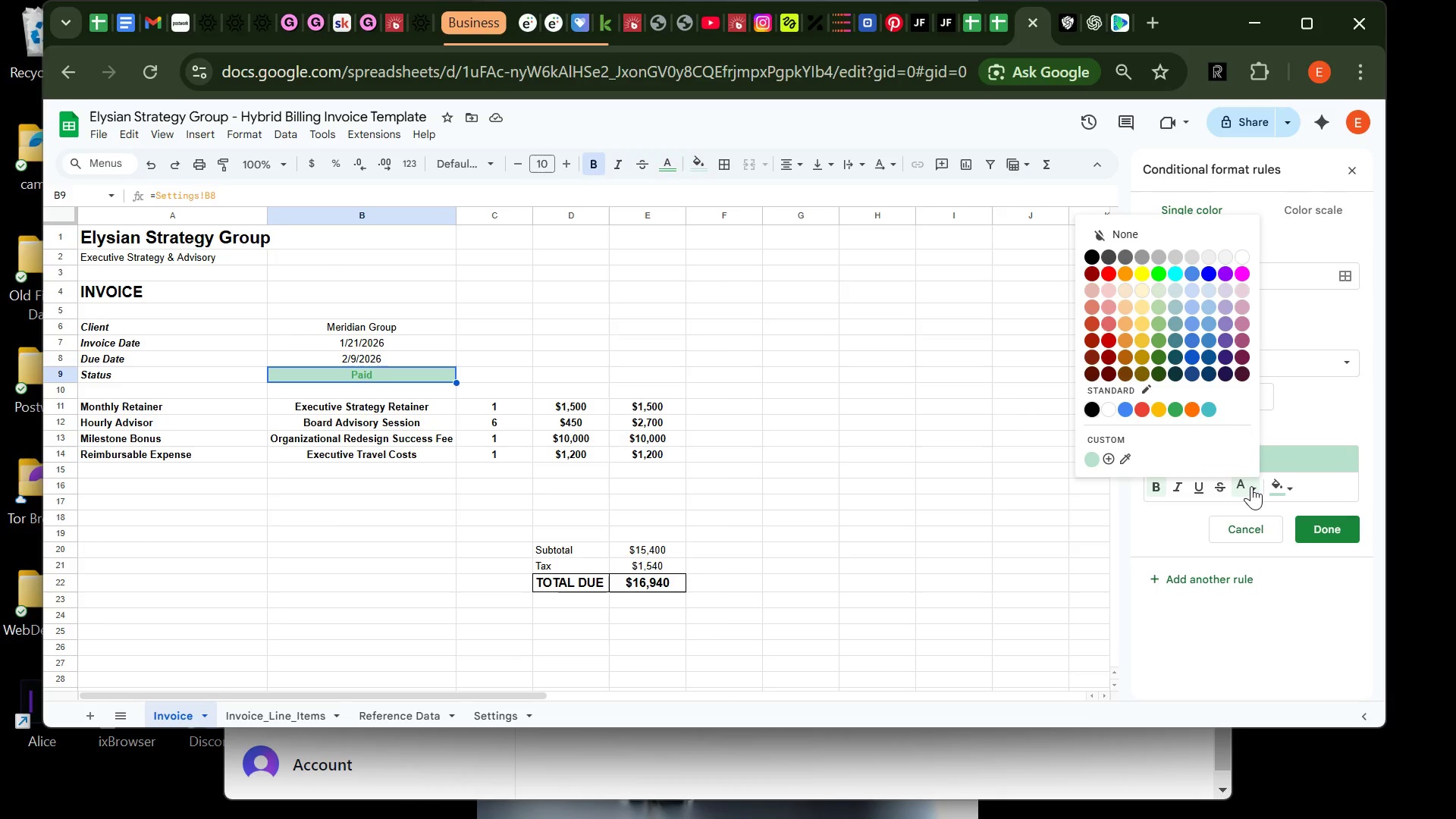 
wait(11.64)
 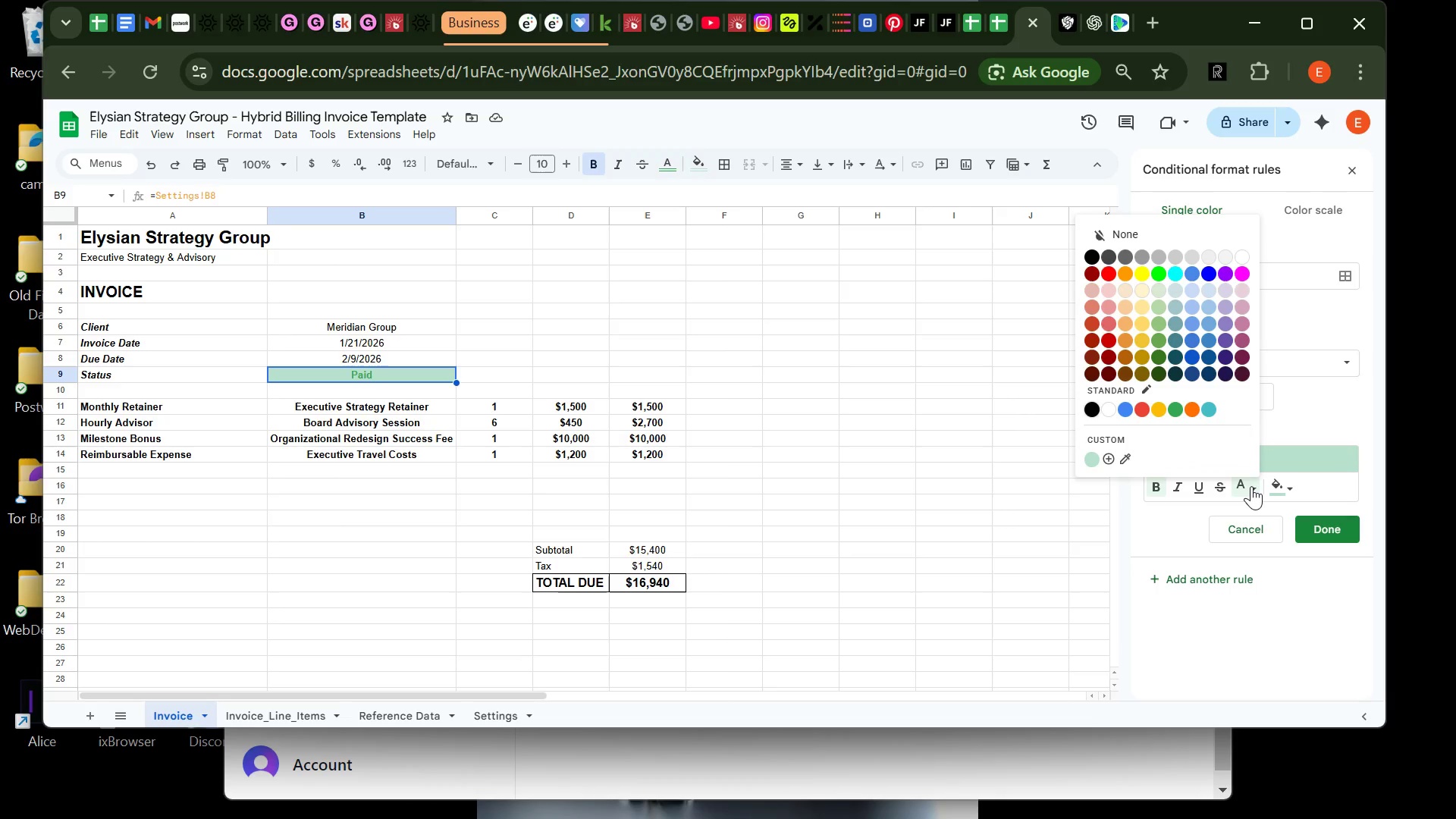 
left_click([1109, 410])
 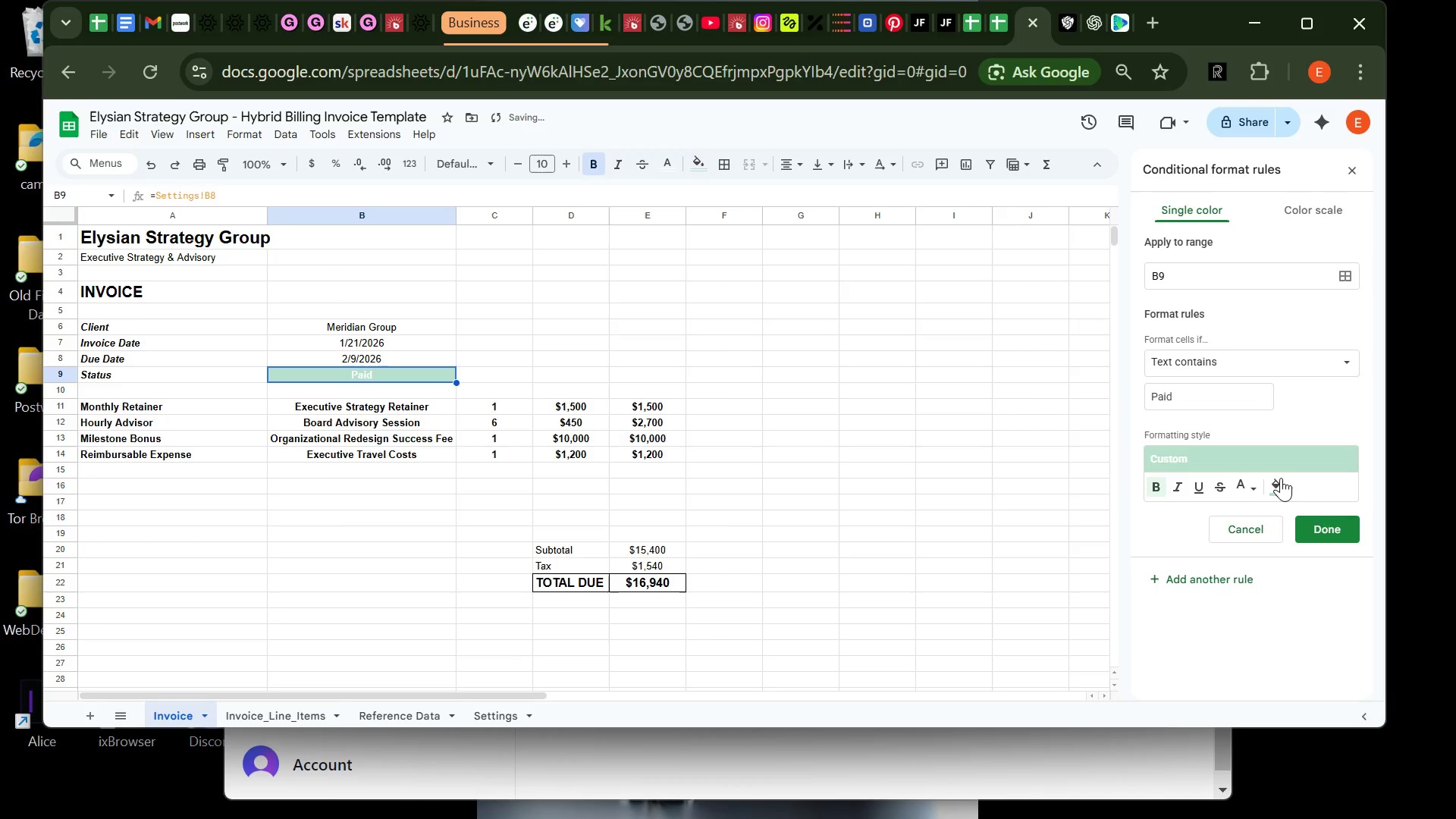 
left_click([1254, 484])
 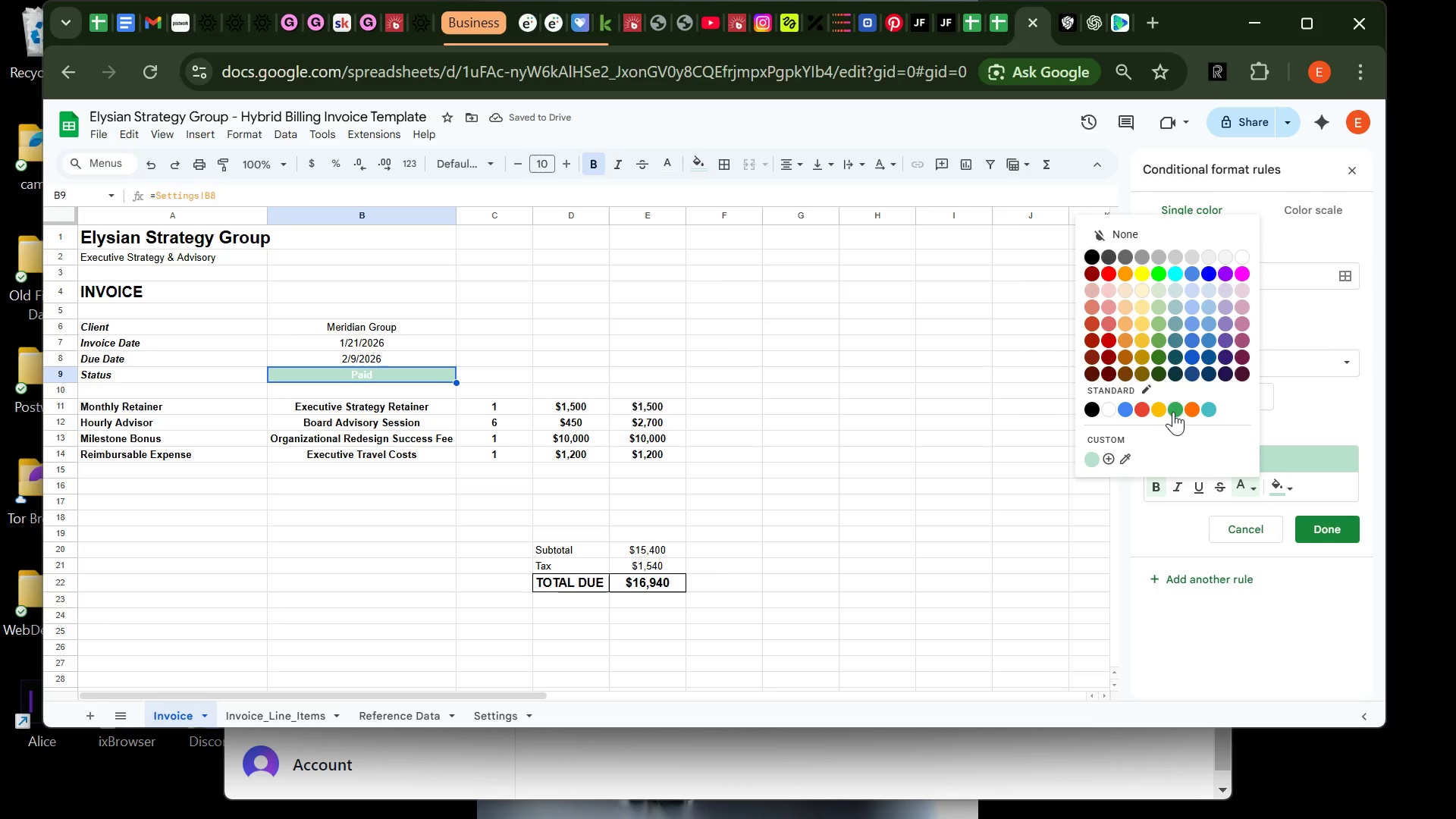 
left_click([1175, 411])
 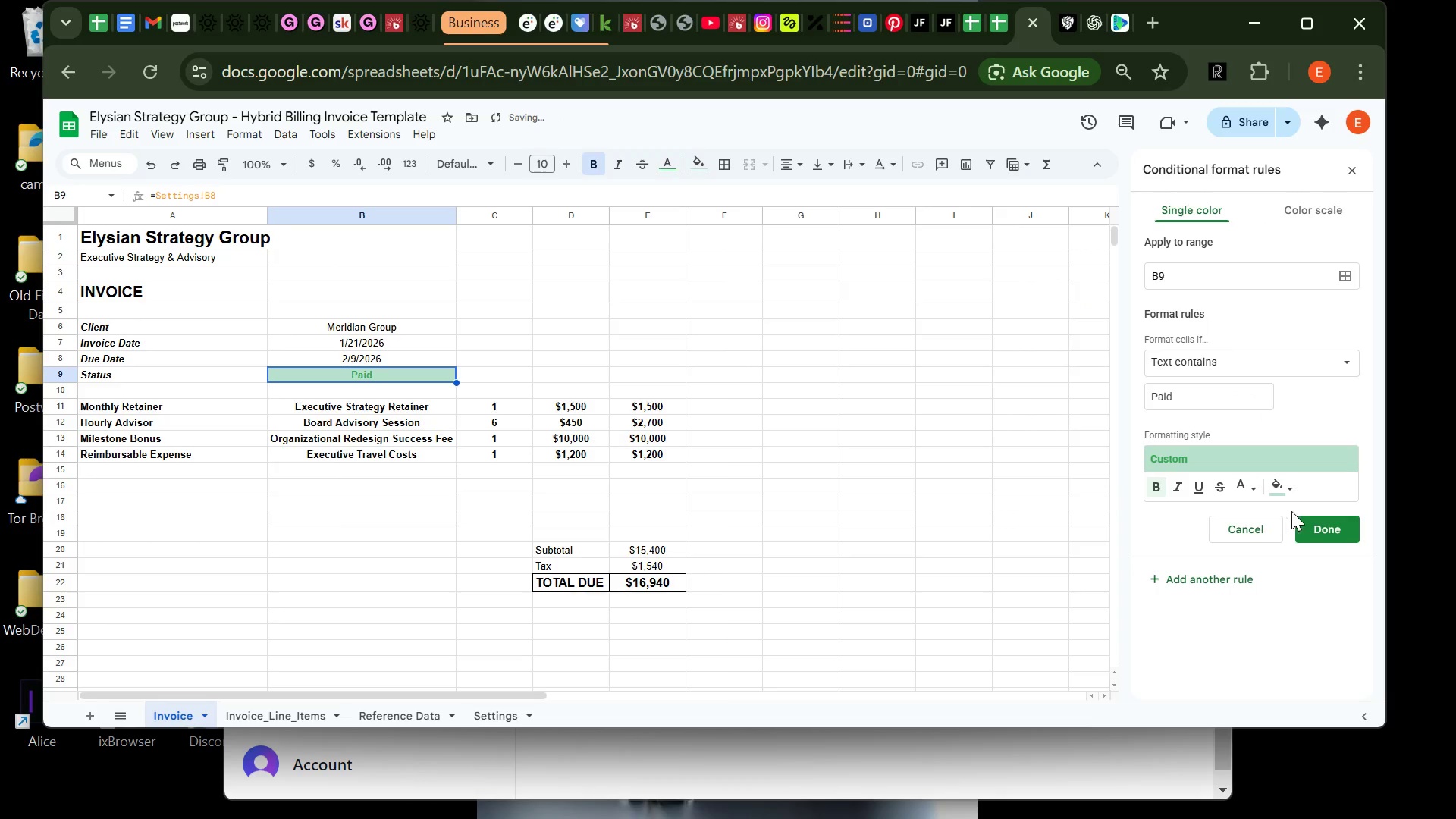 
left_click([1309, 523])
 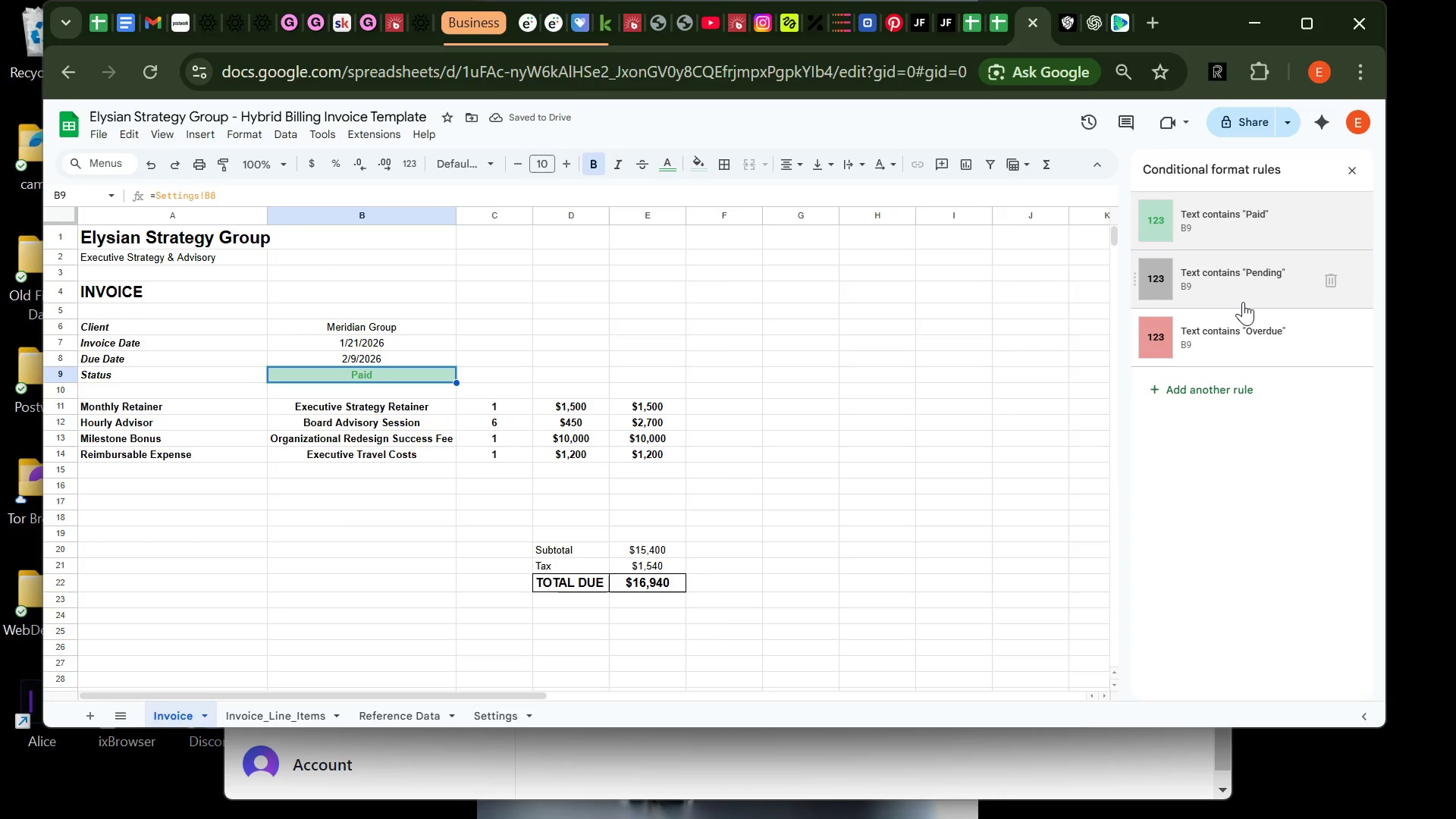 
left_click([1243, 302])
 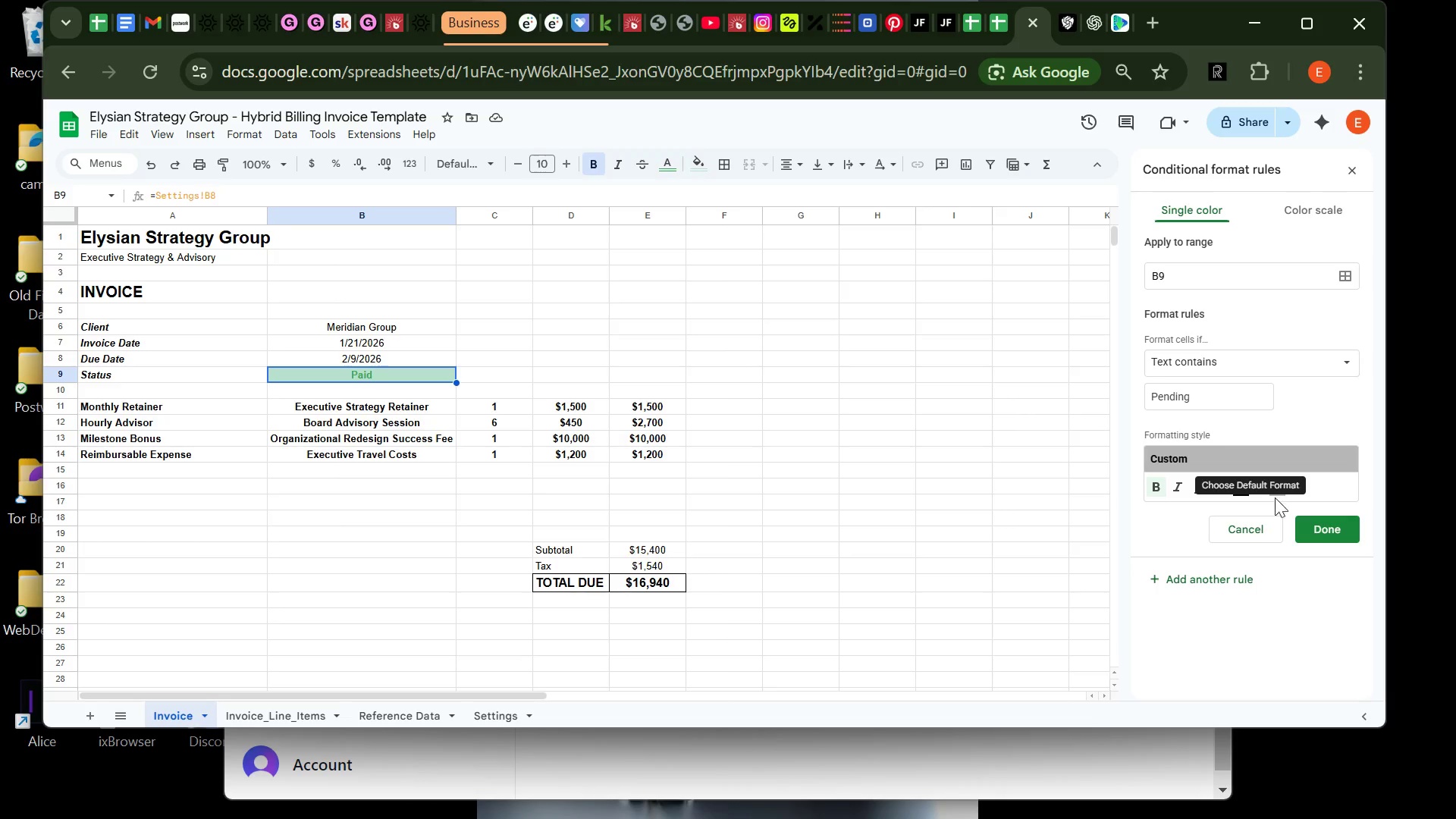 
left_click([1341, 537])
 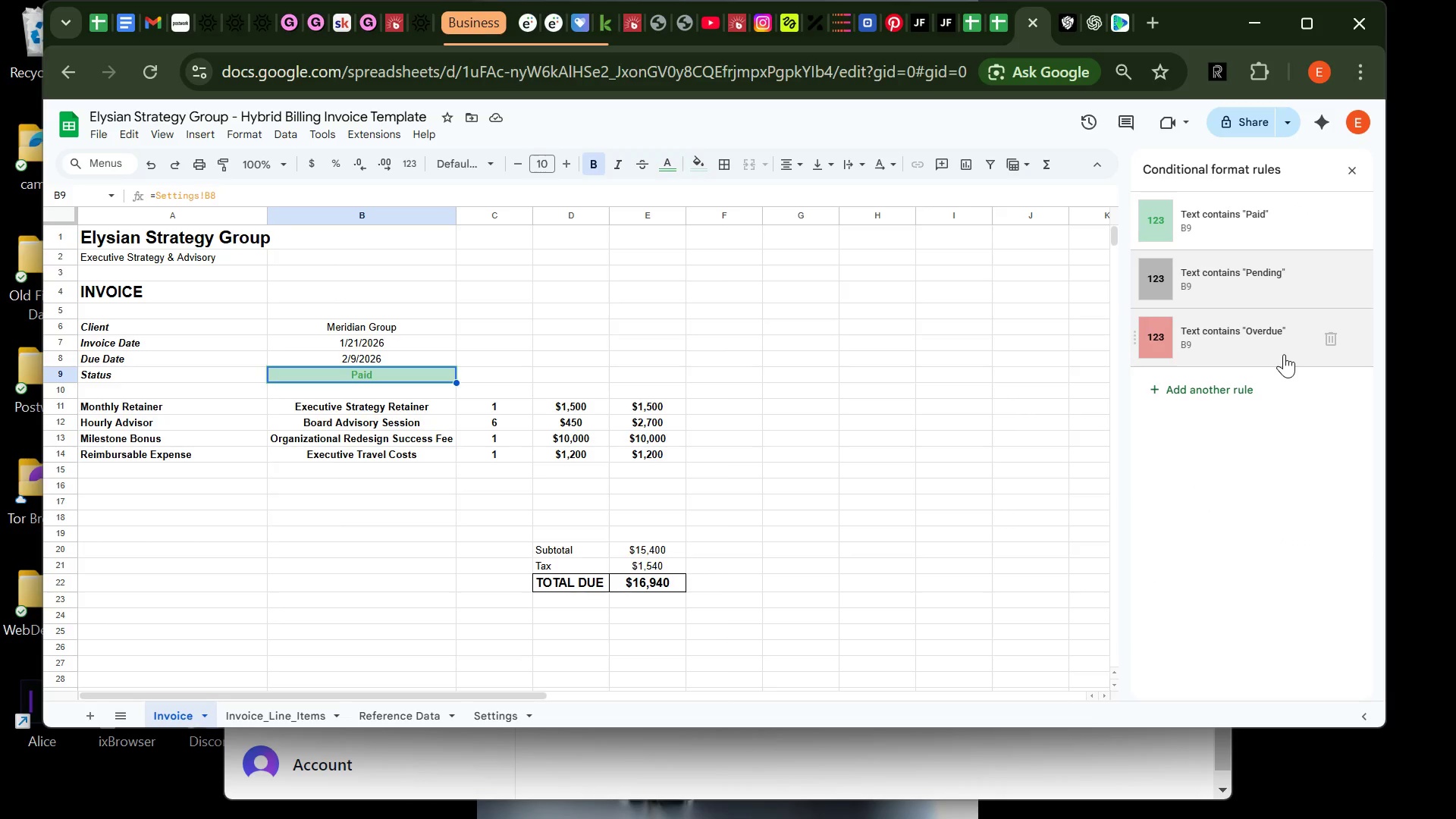 
left_click([1284, 354])
 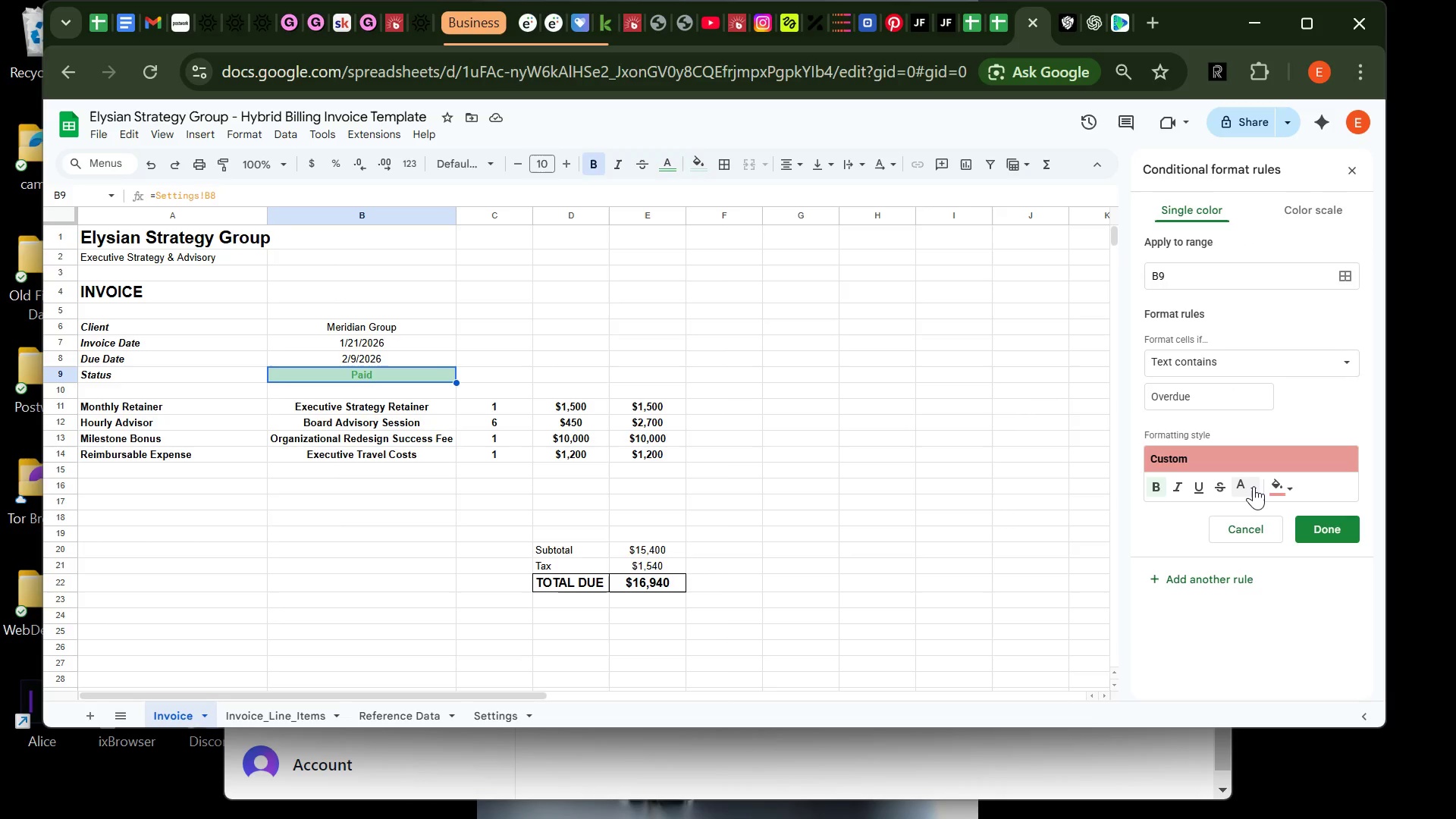 
left_click([1254, 487])
 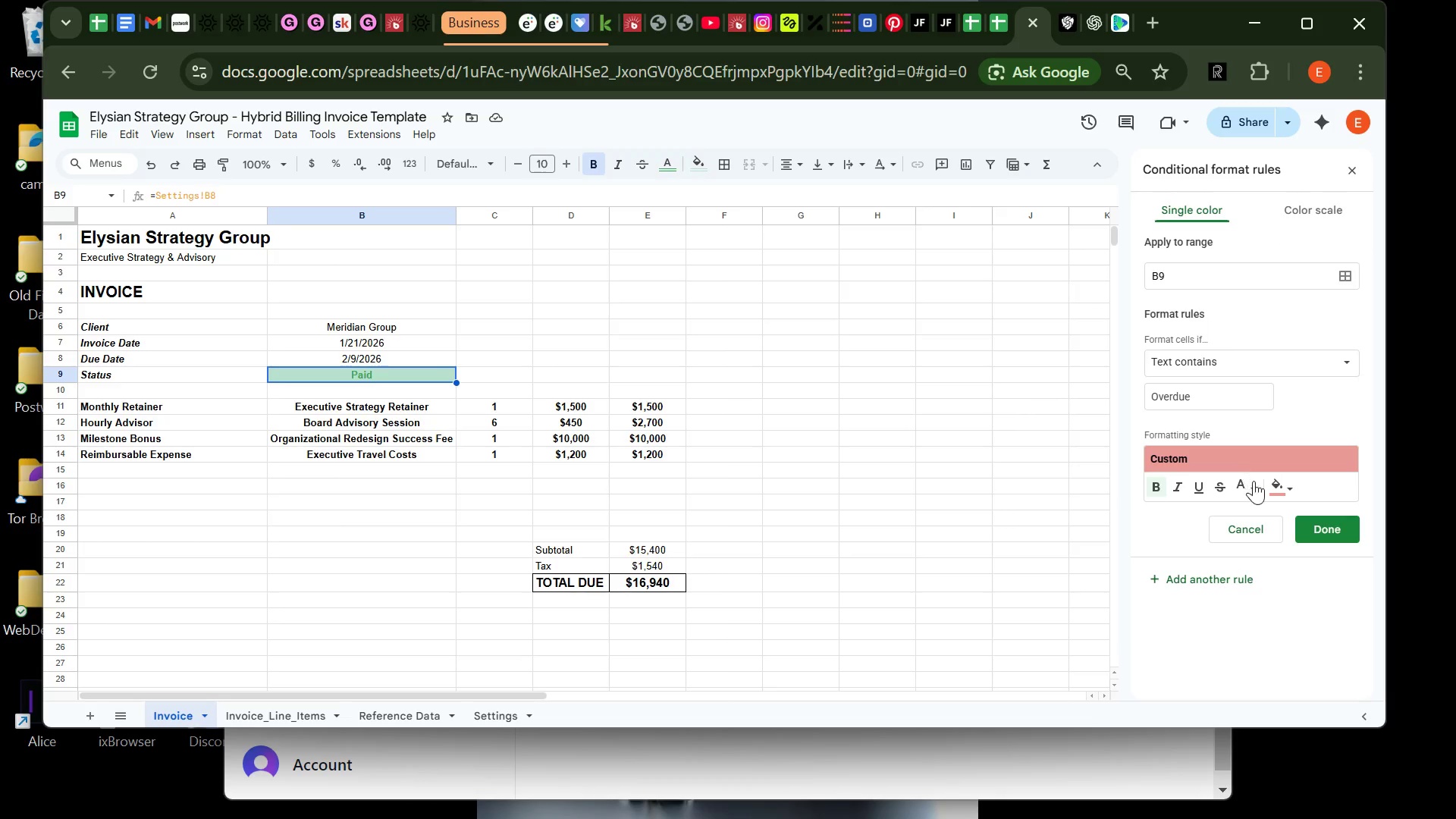 
left_click([1259, 486])
 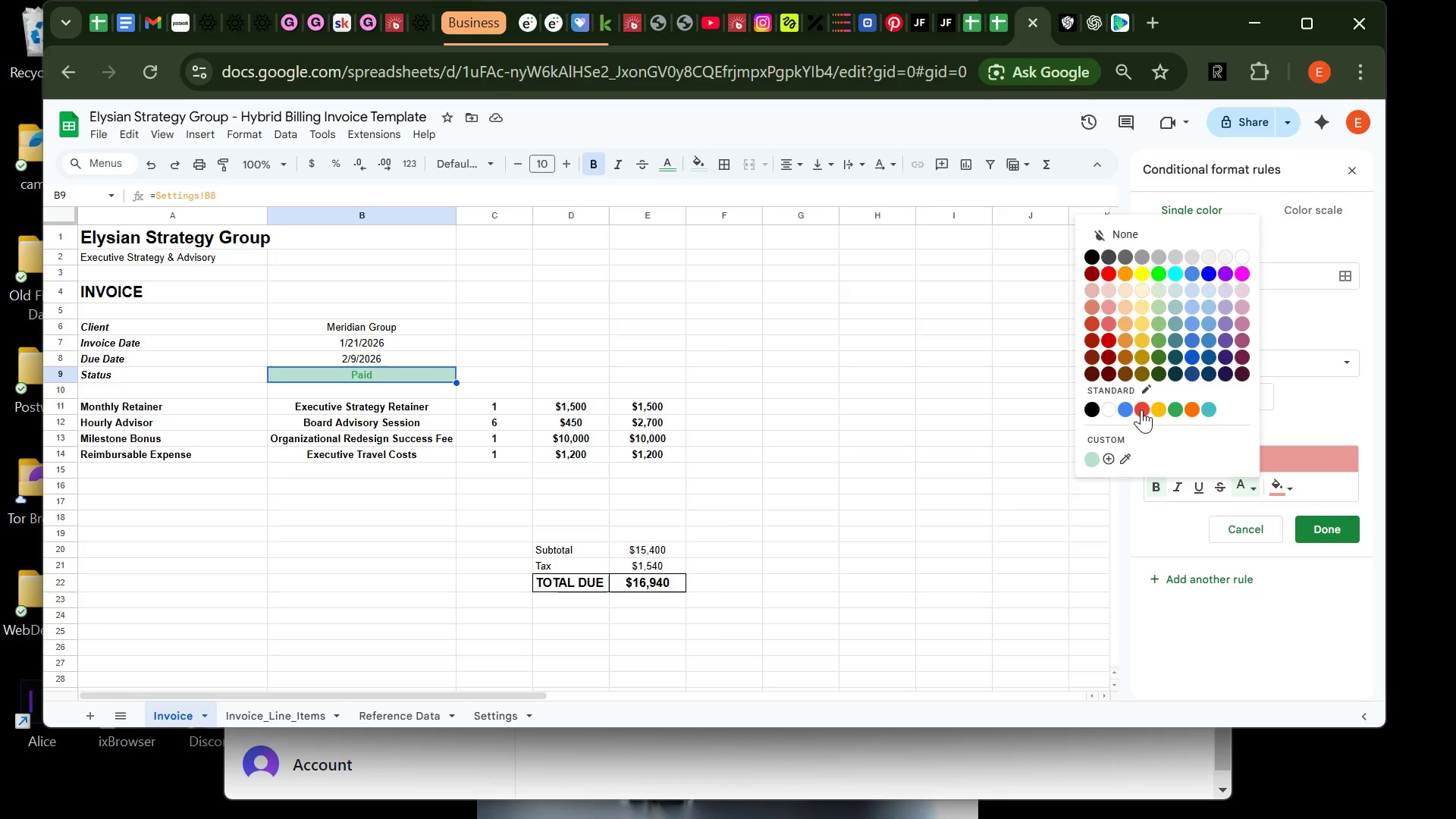 
left_click([1142, 410])
 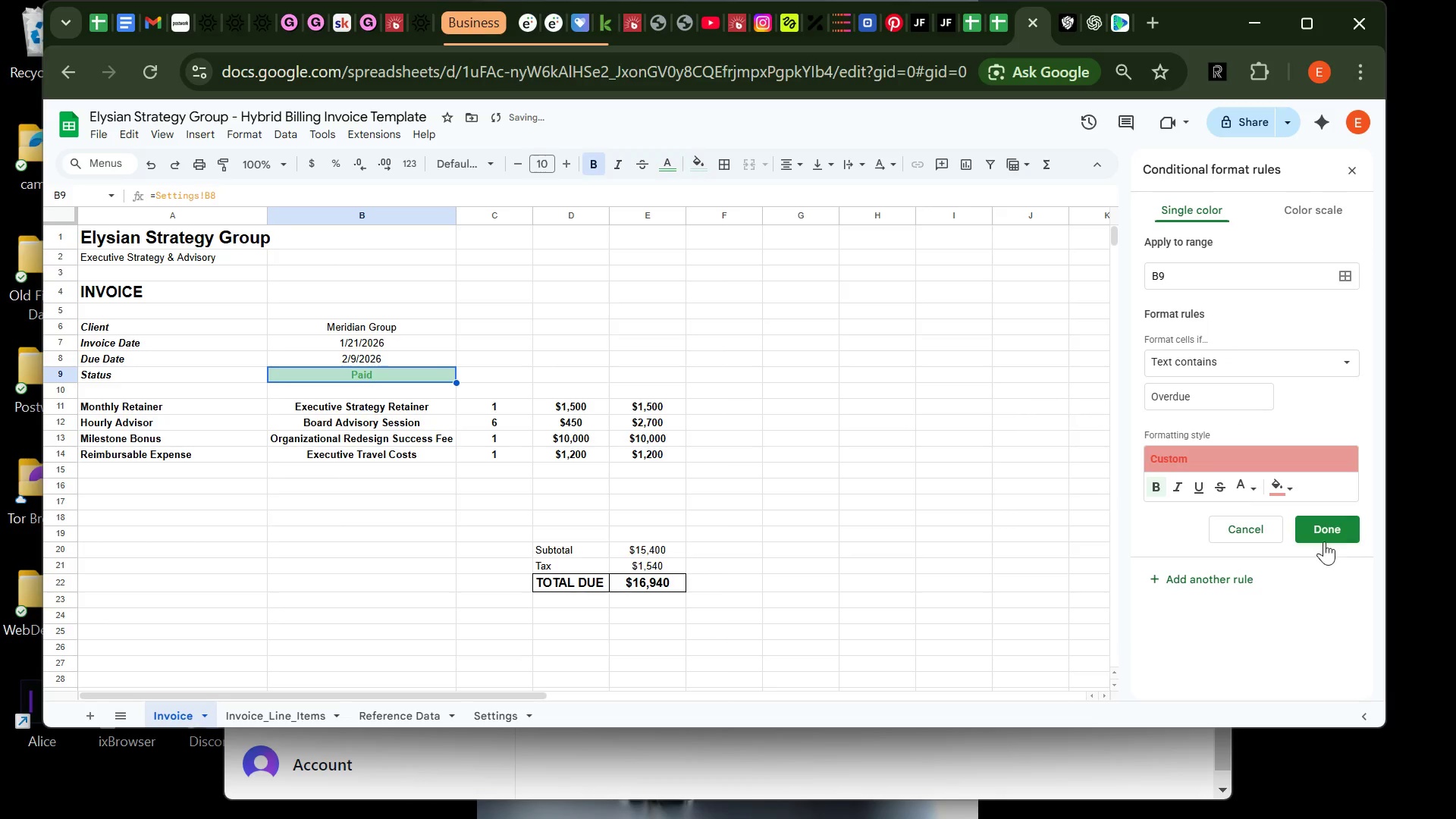 
left_click([1325, 522])
 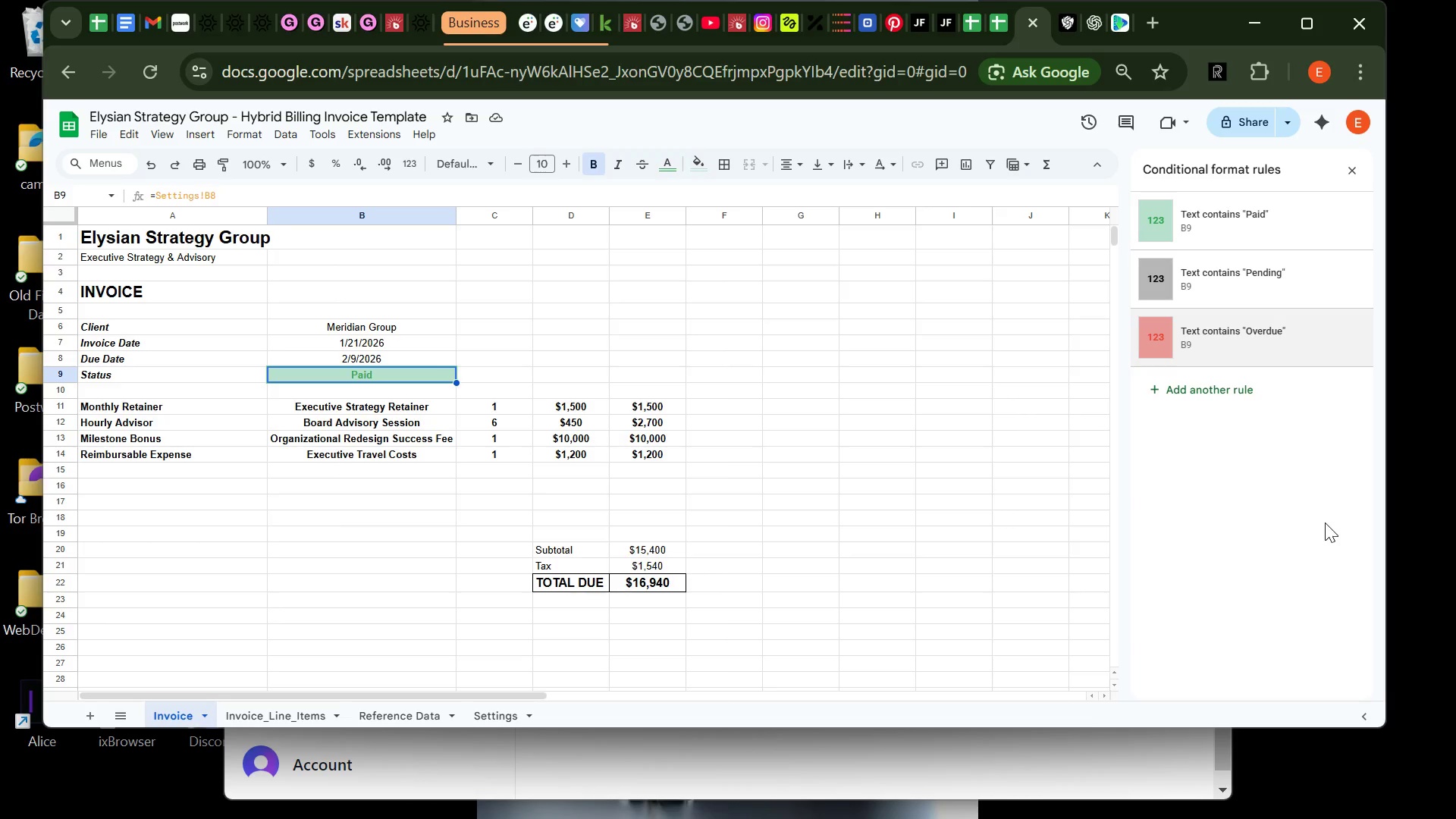 
wait(11.69)
 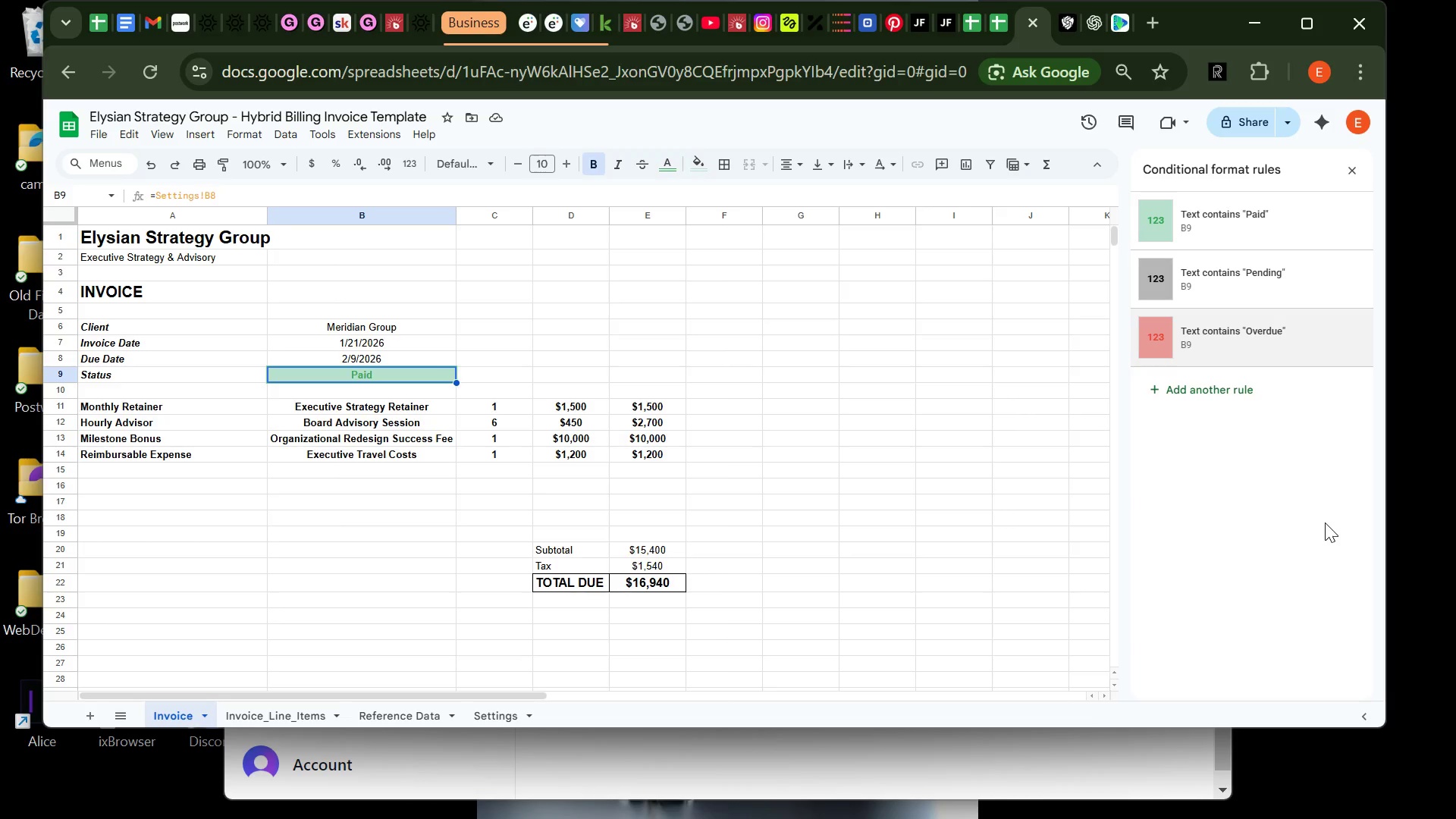 
left_click([488, 717])
 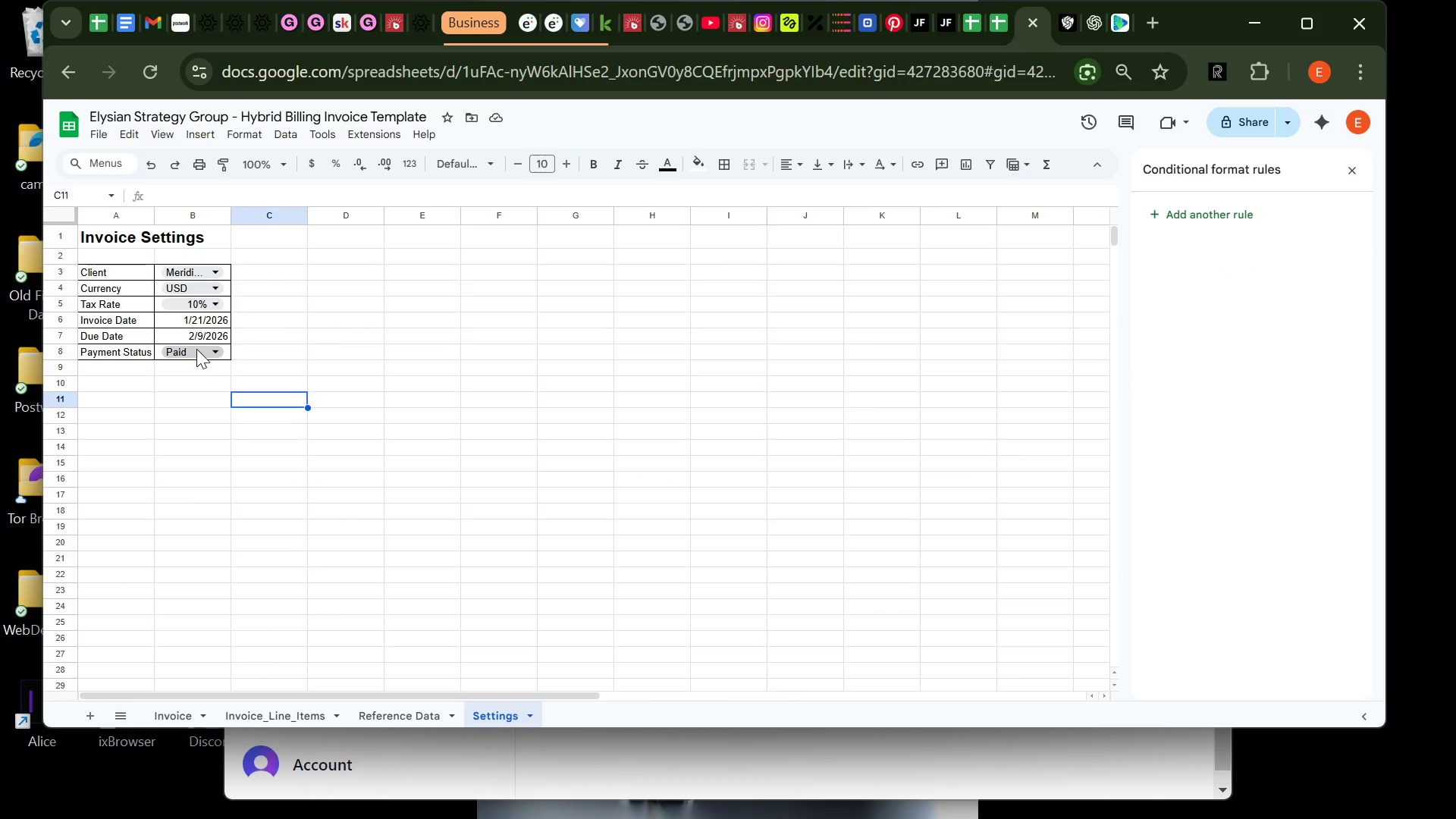 
left_click([196, 349])
 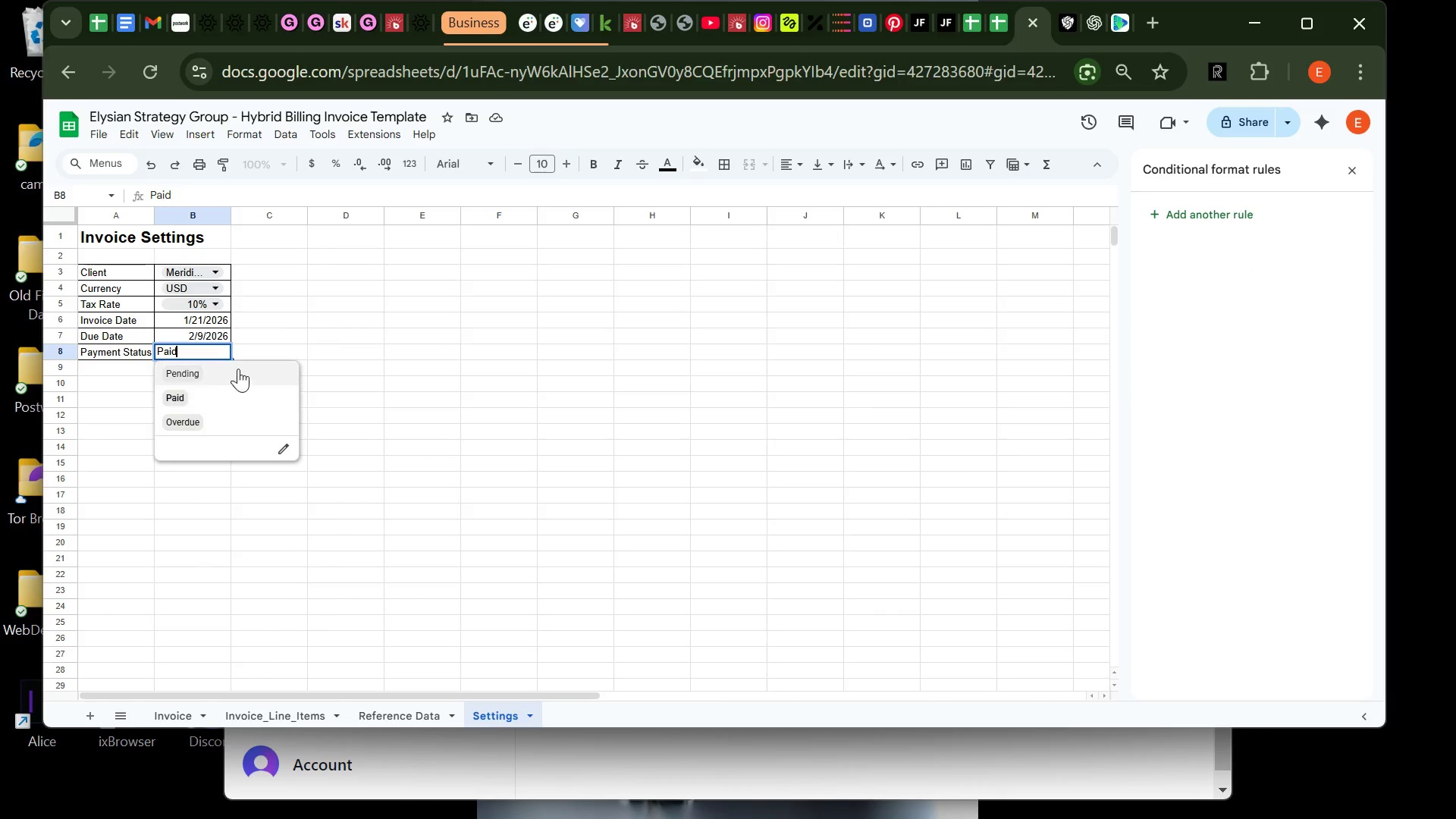 
left_click([239, 368])
 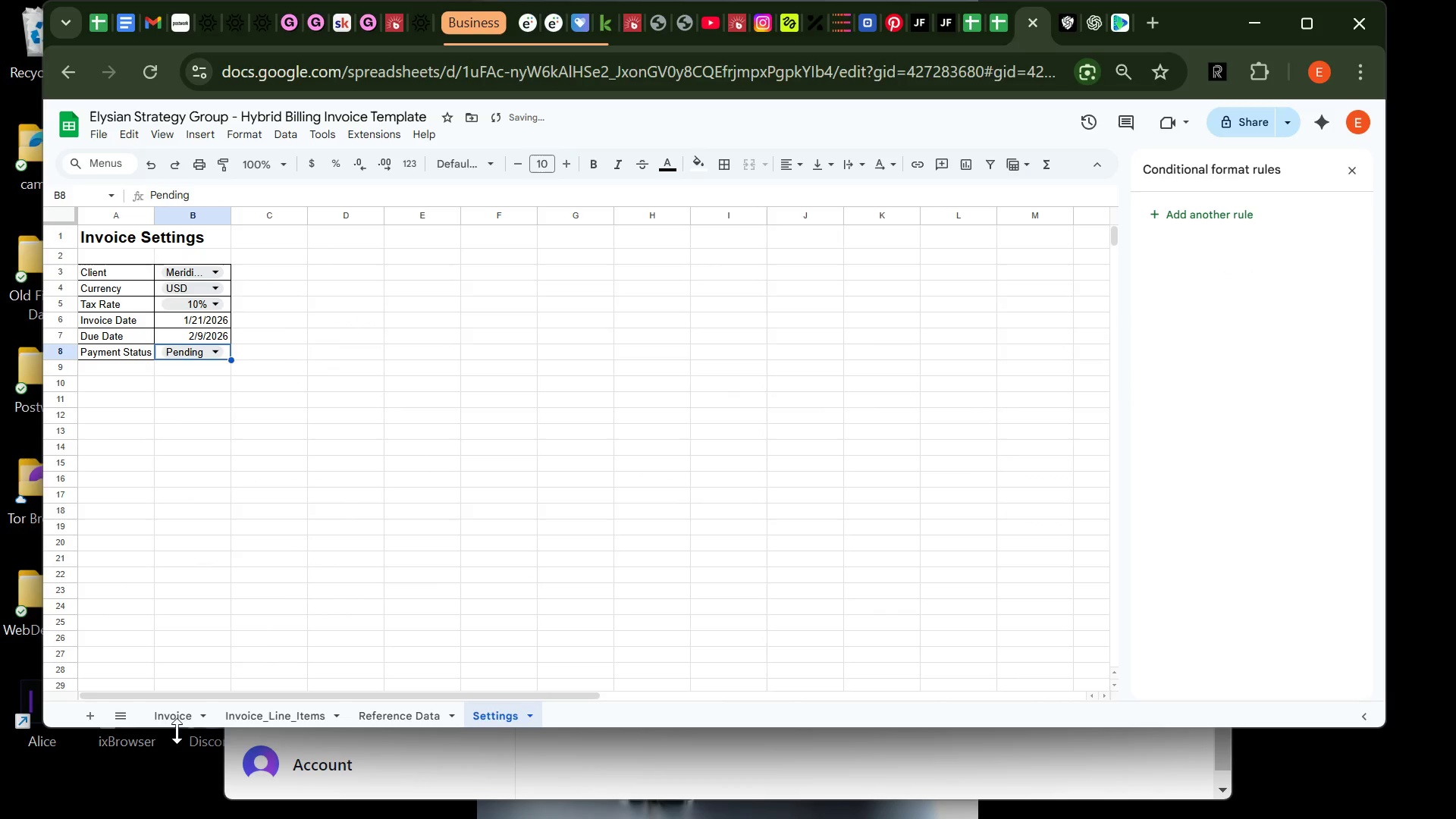 
left_click([177, 711])
 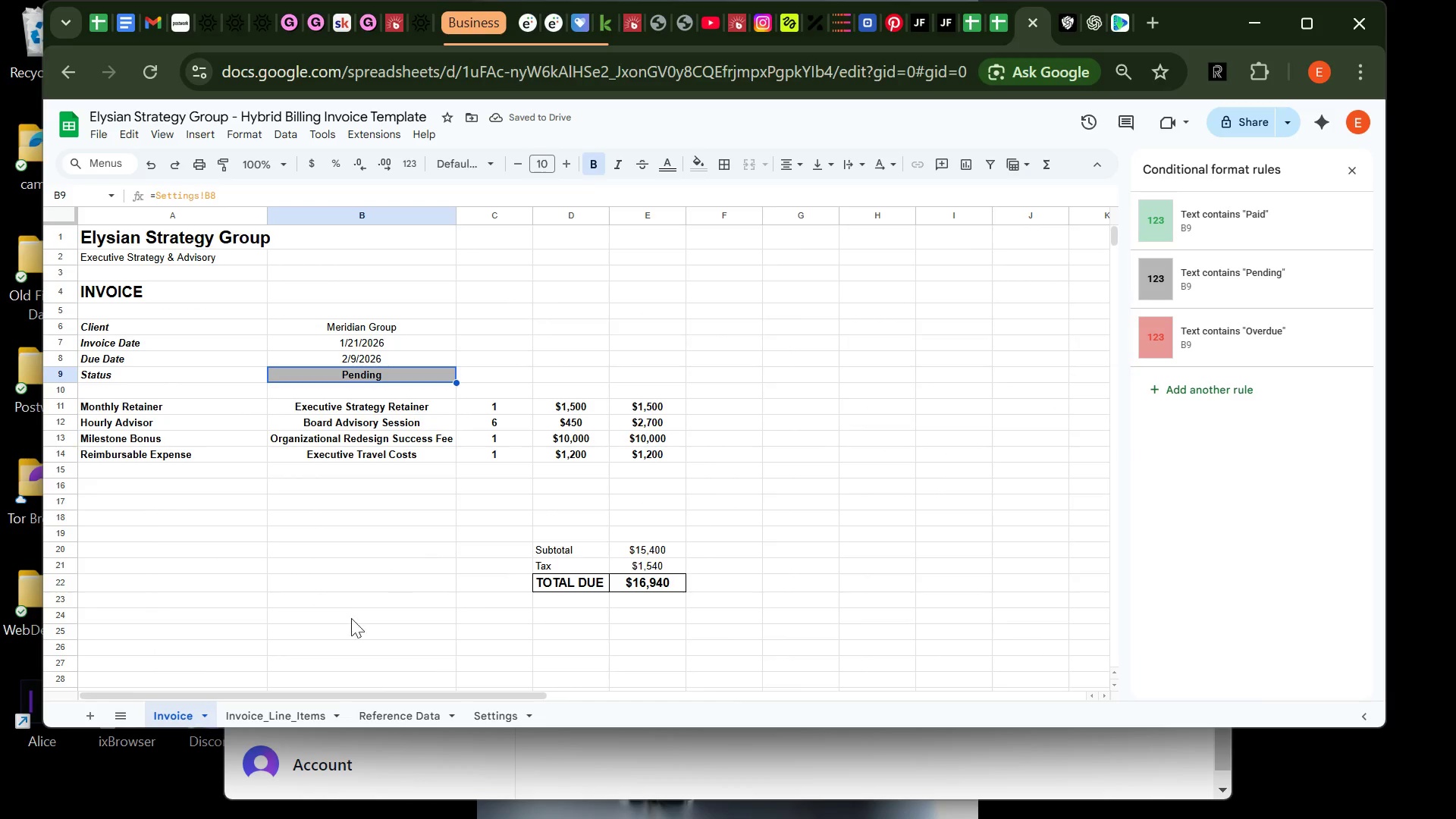 
left_click([475, 707])
 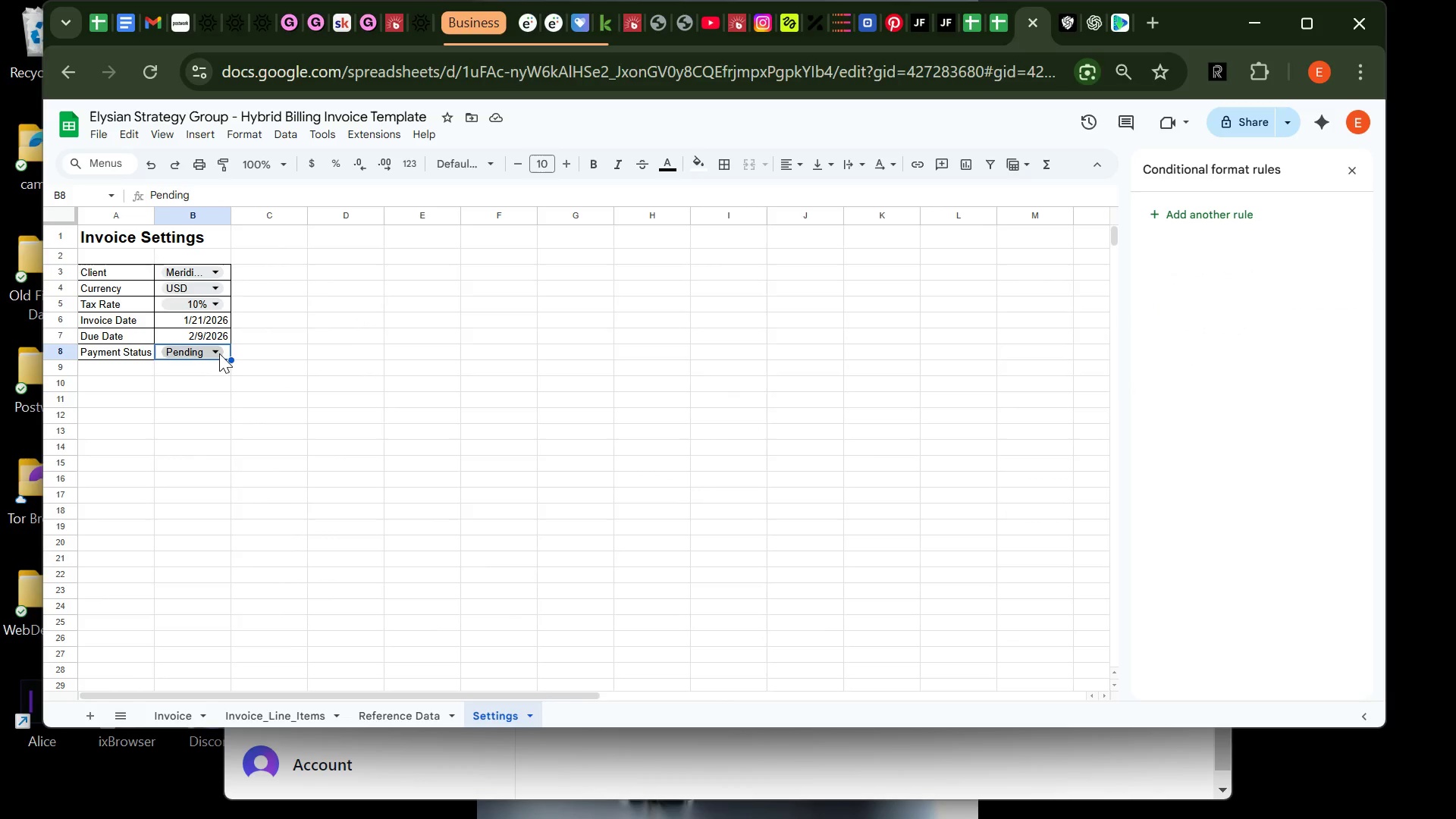 
left_click([217, 353])
 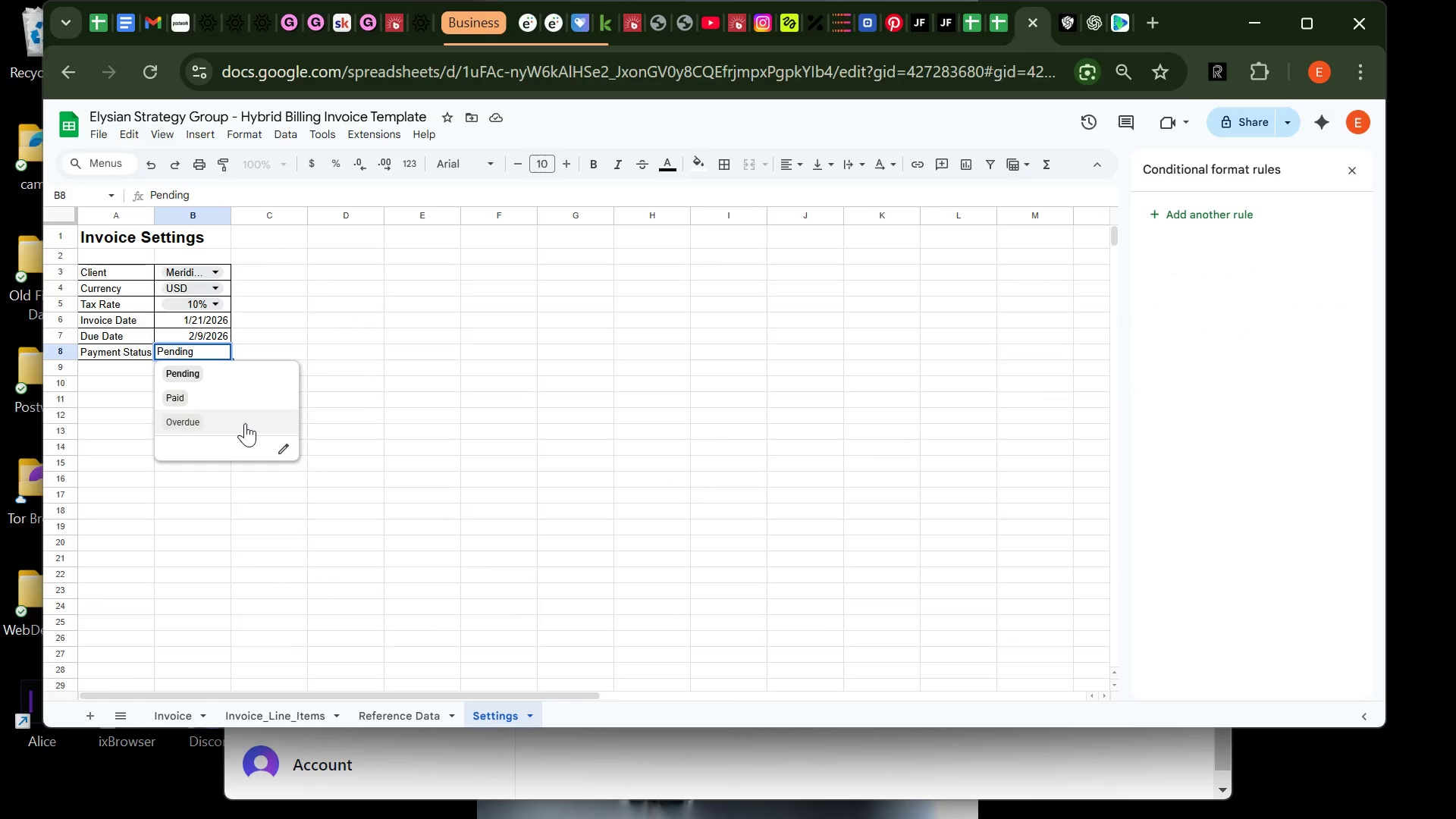 
left_click([245, 423])
 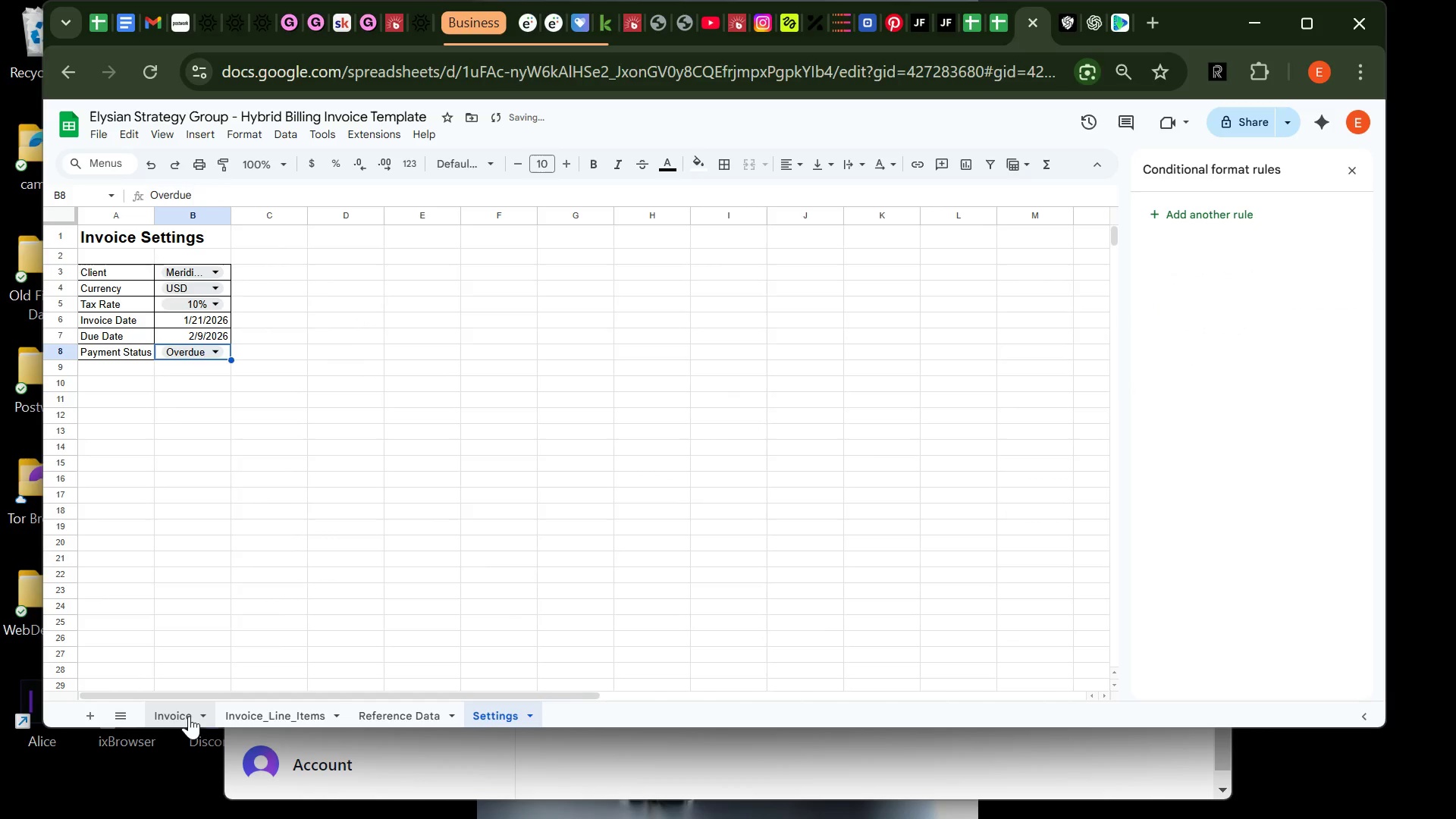 
left_click([187, 713])
 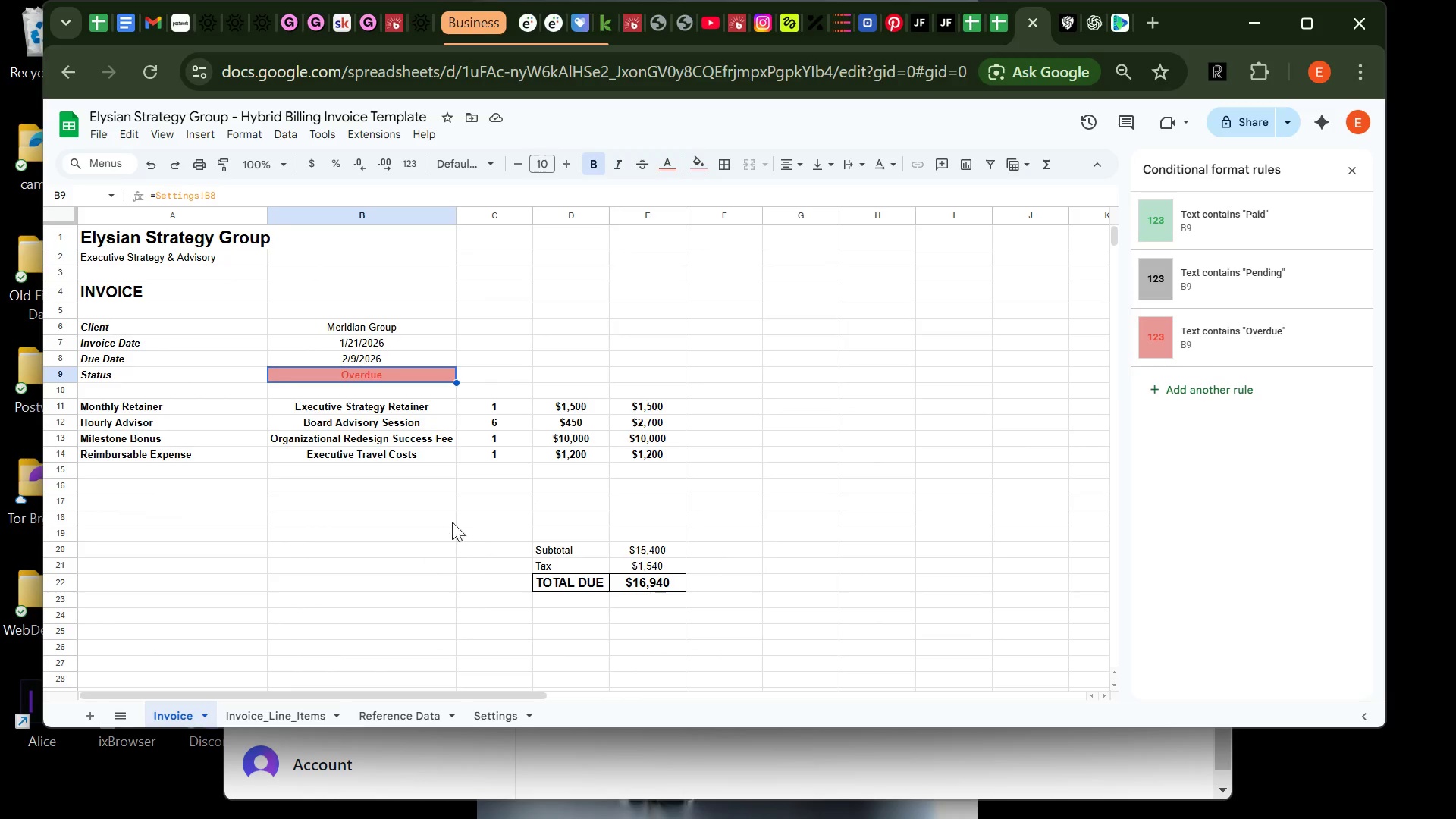 
wait(5.33)
 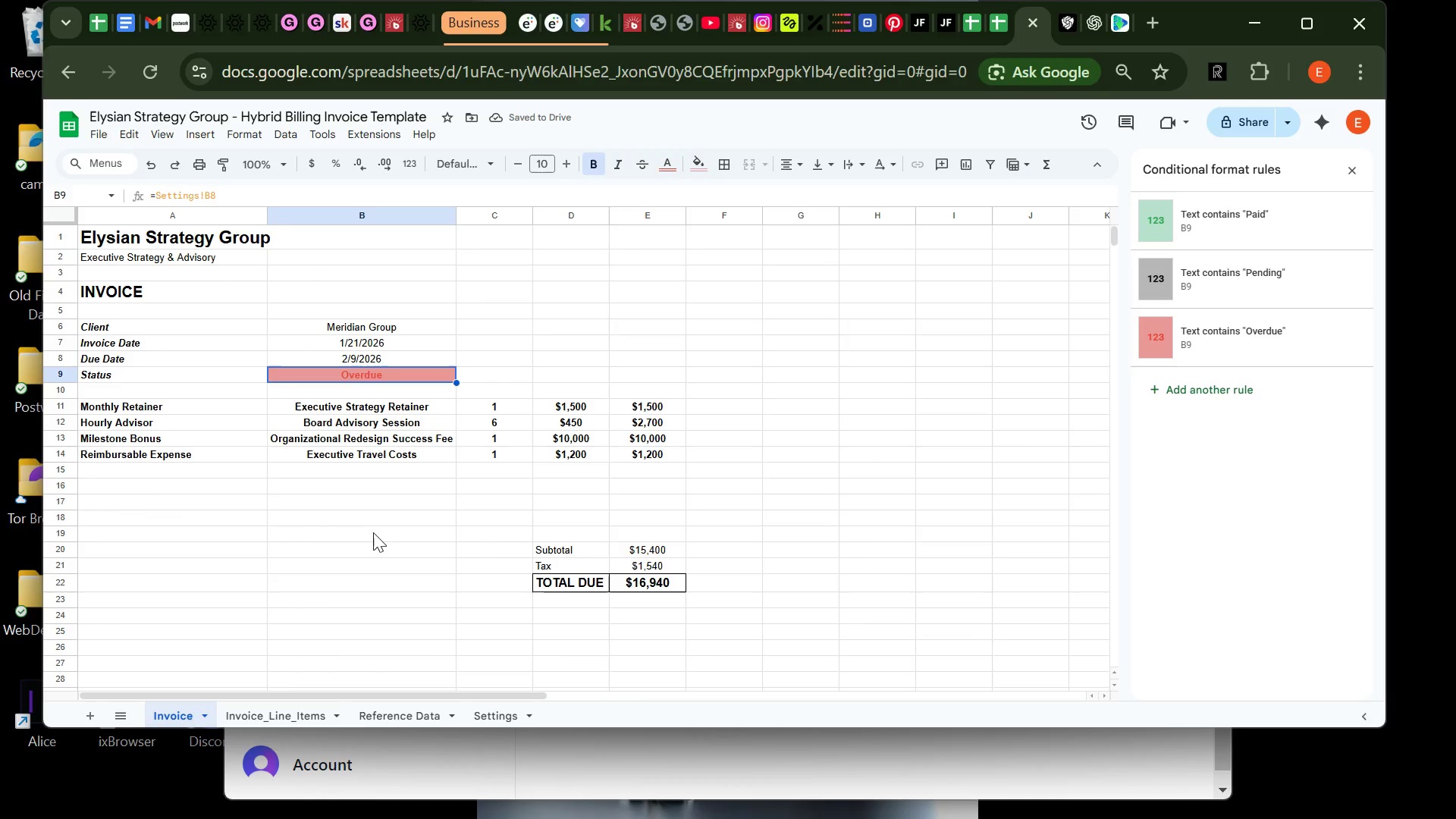 
left_click([402, 557])
 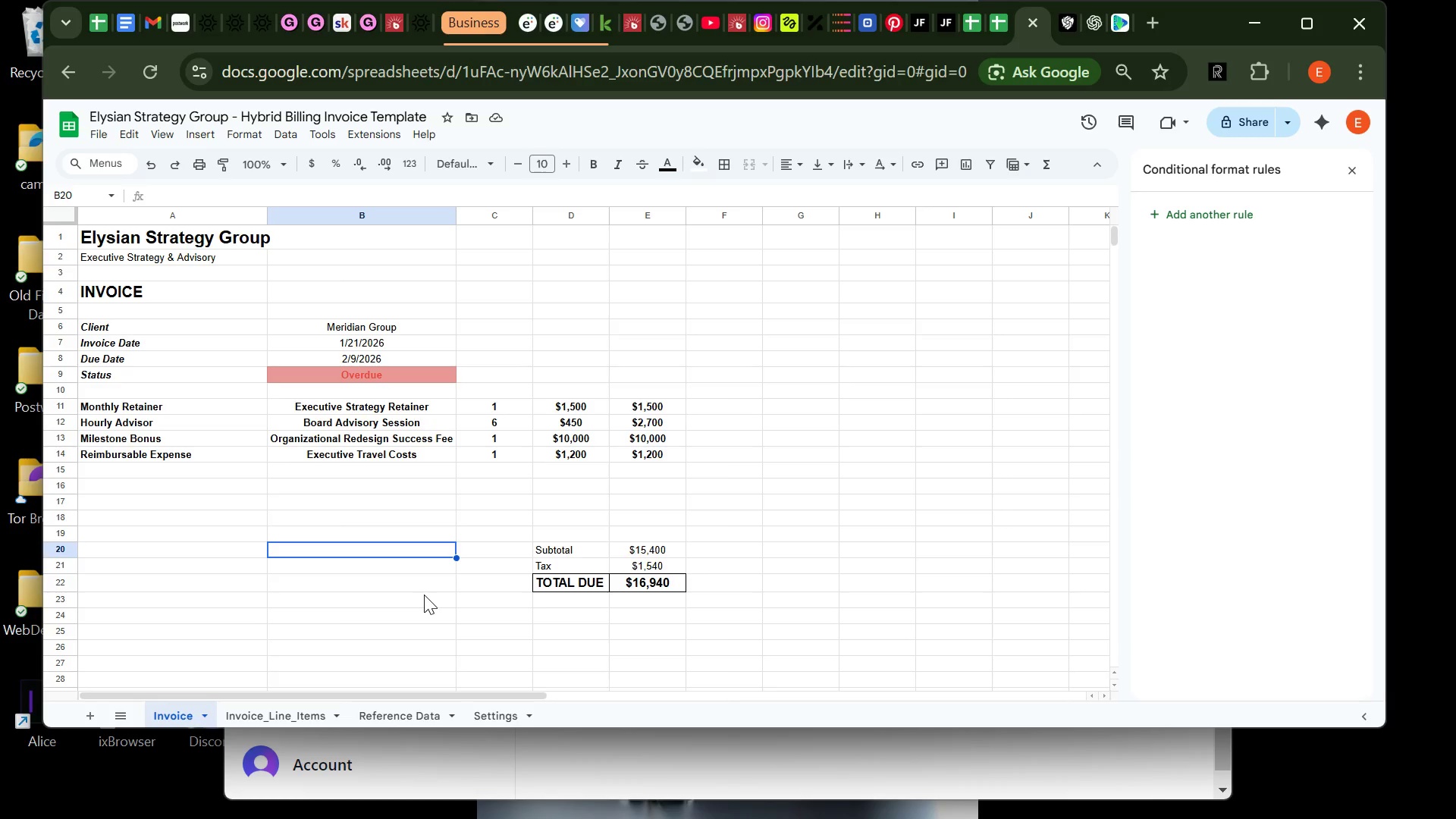 
left_click([424, 595])
 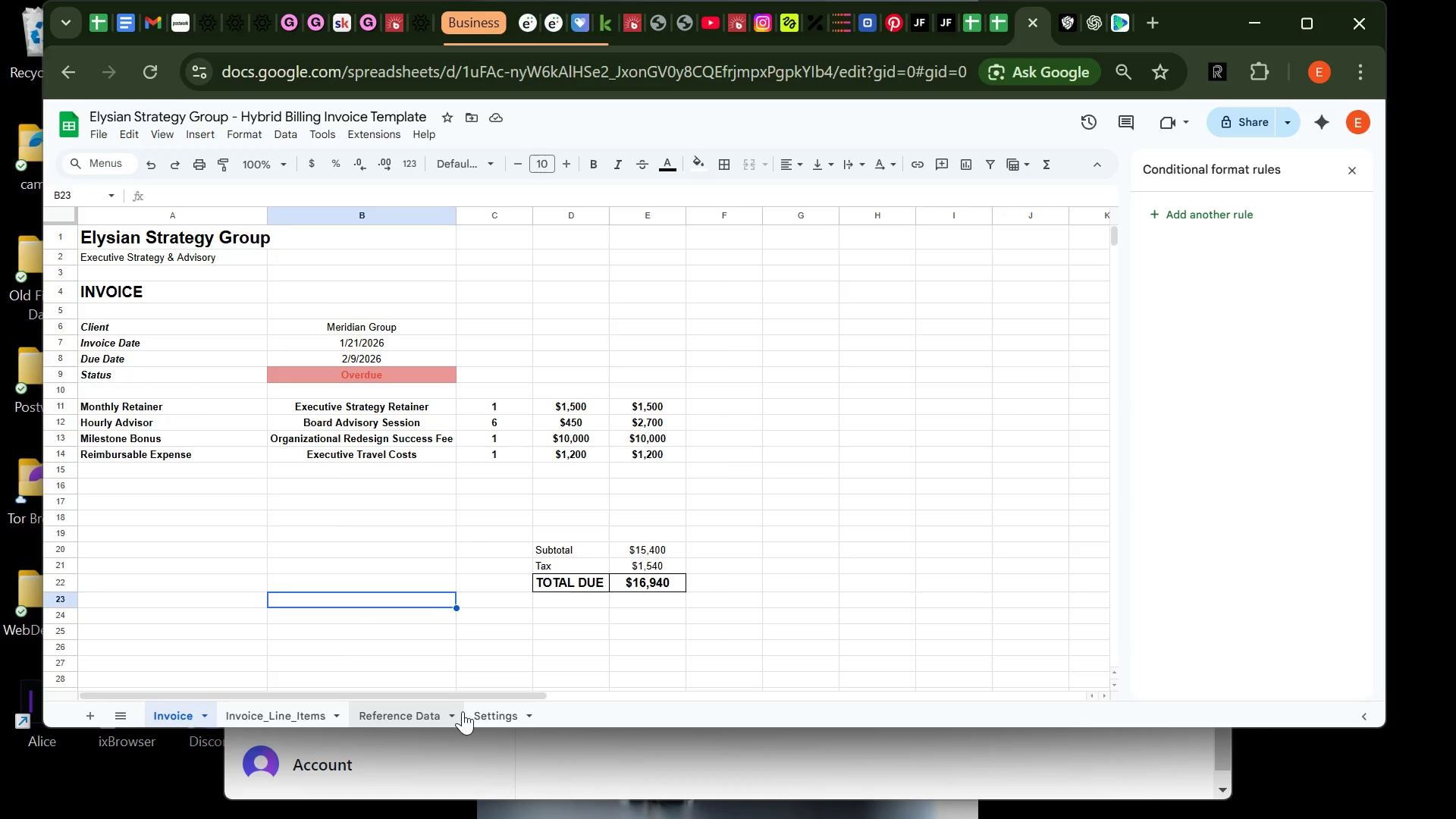 
left_click([491, 711])
 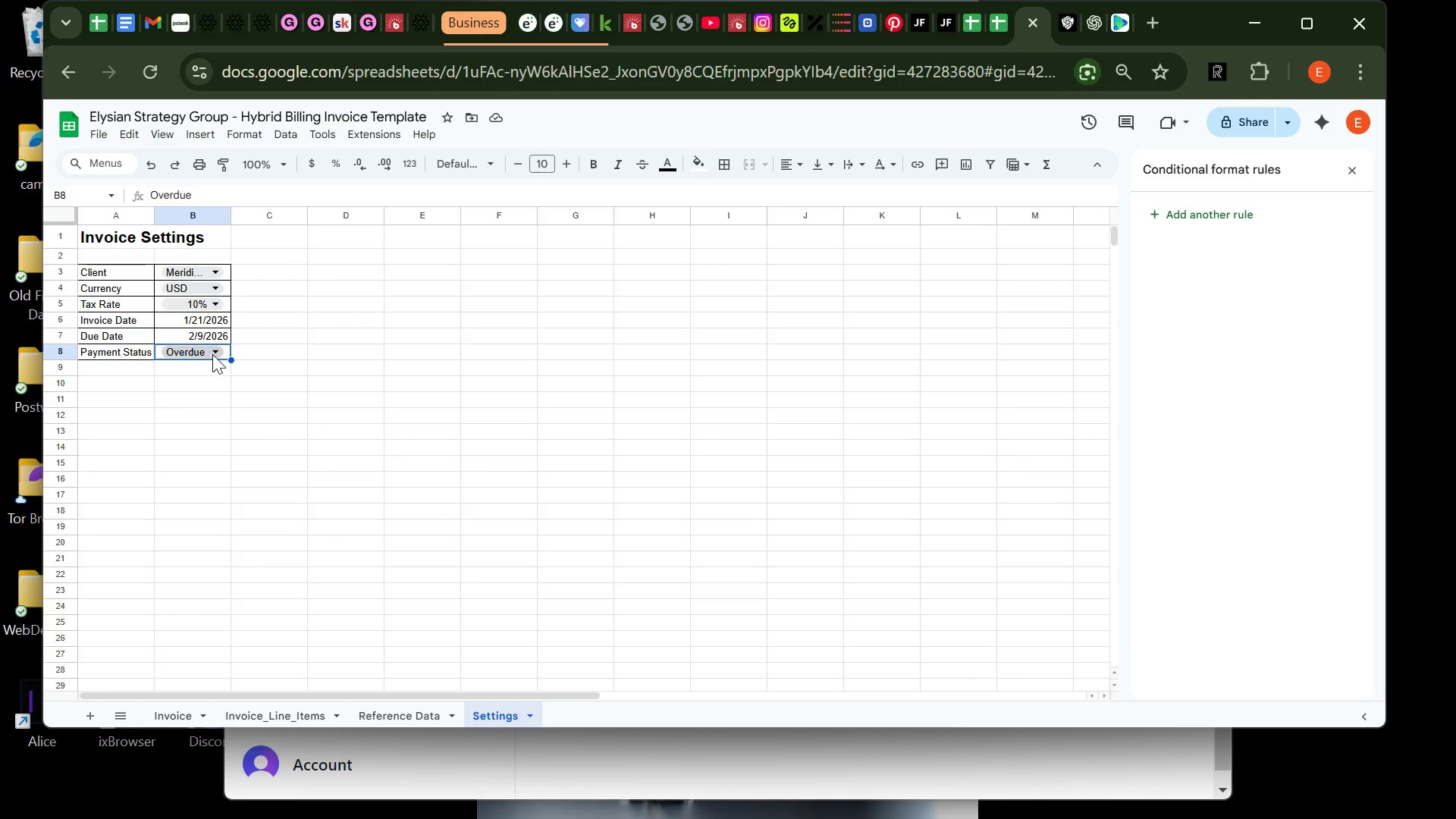 
left_click([215, 356])
 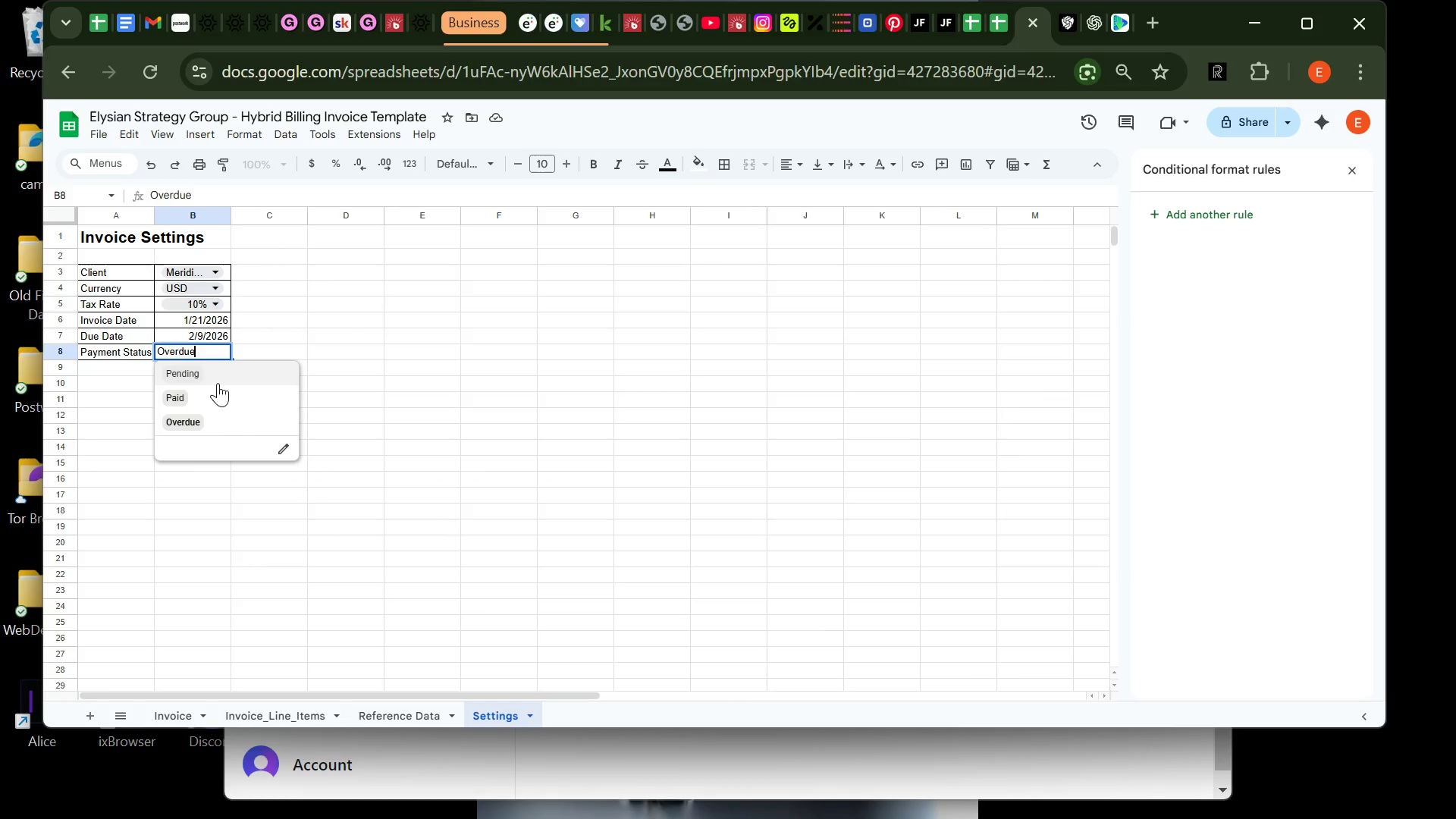 
left_click([221, 374])
 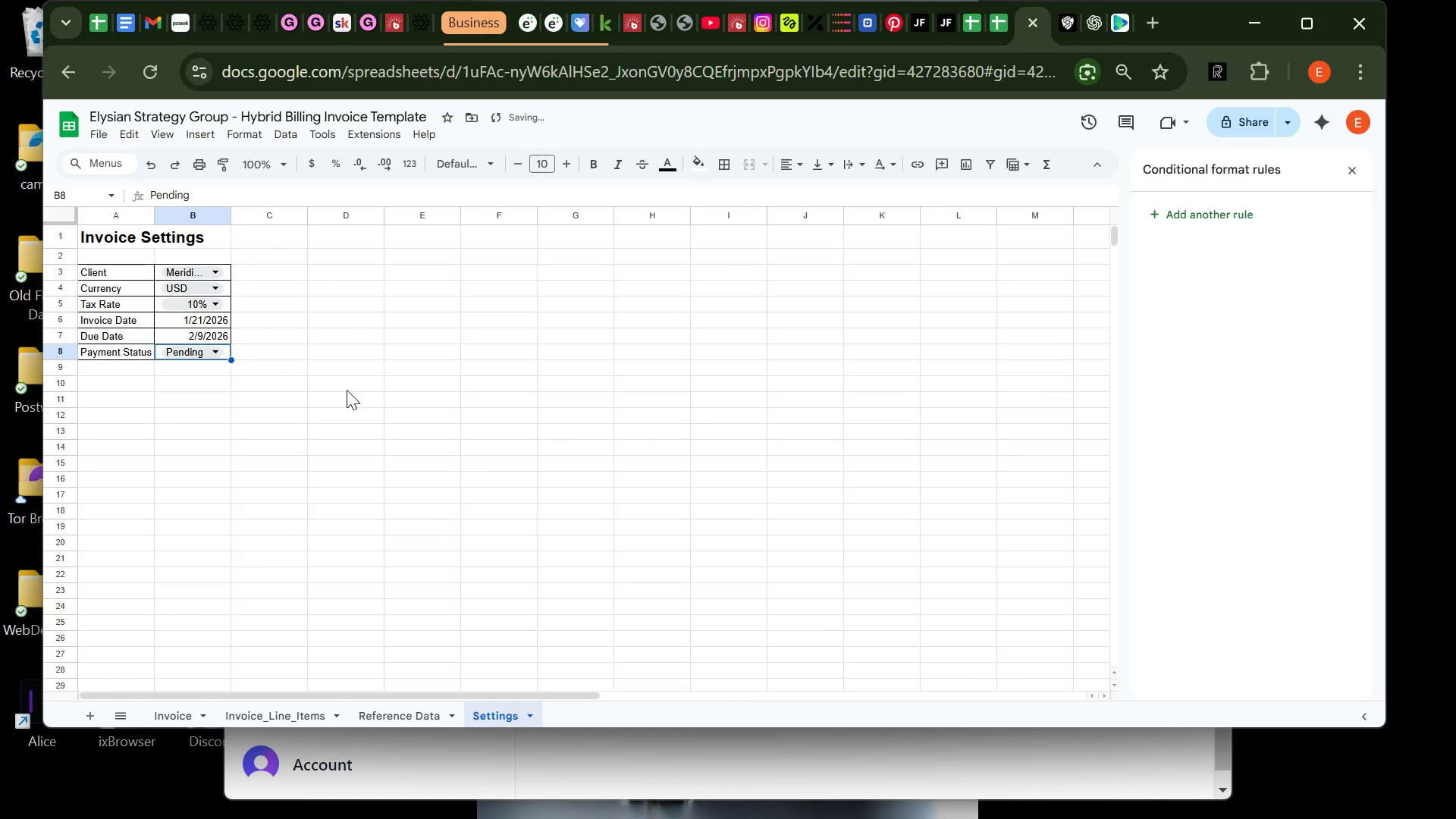 
left_click([347, 390])
 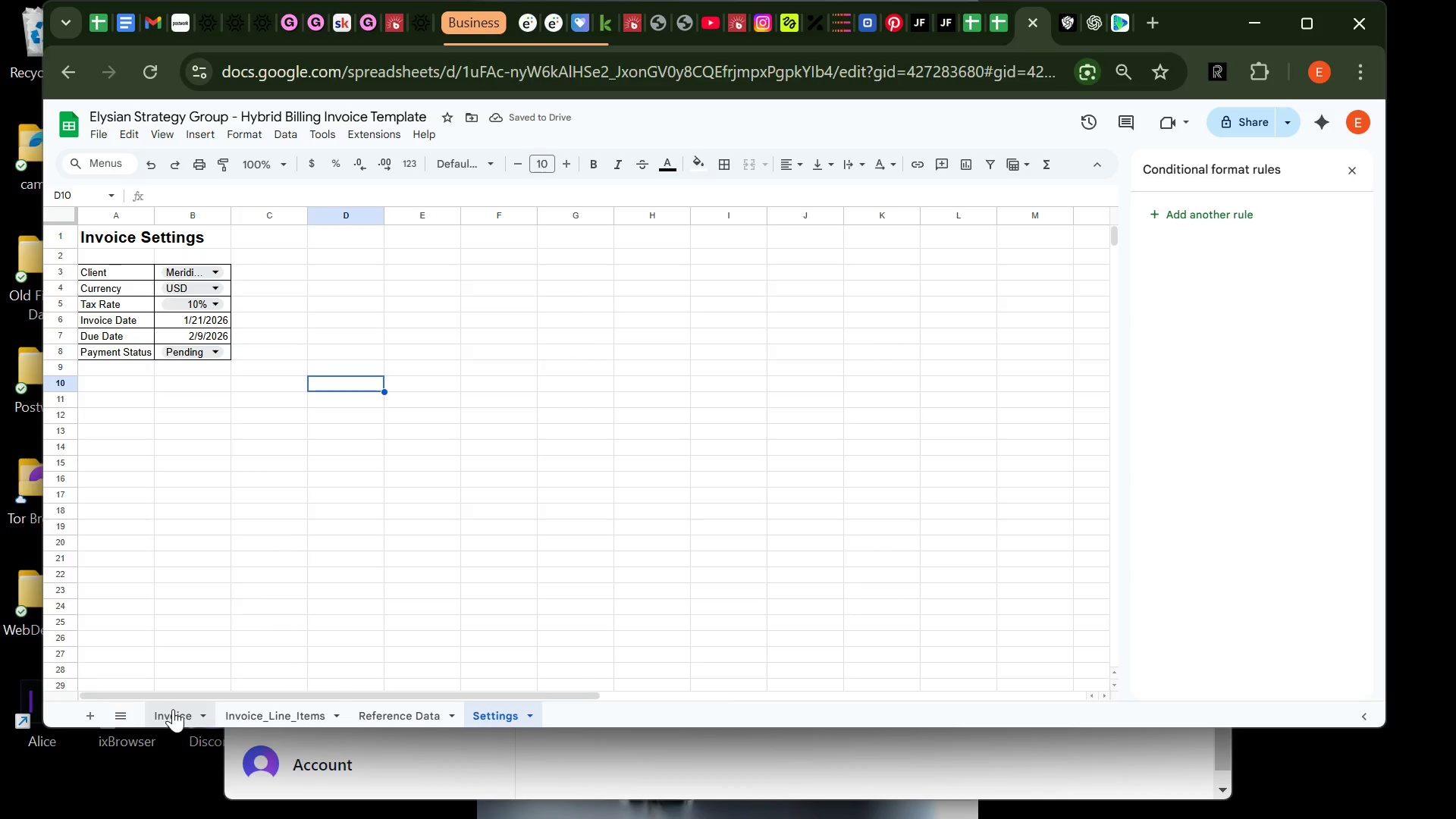 
left_click([175, 708])
 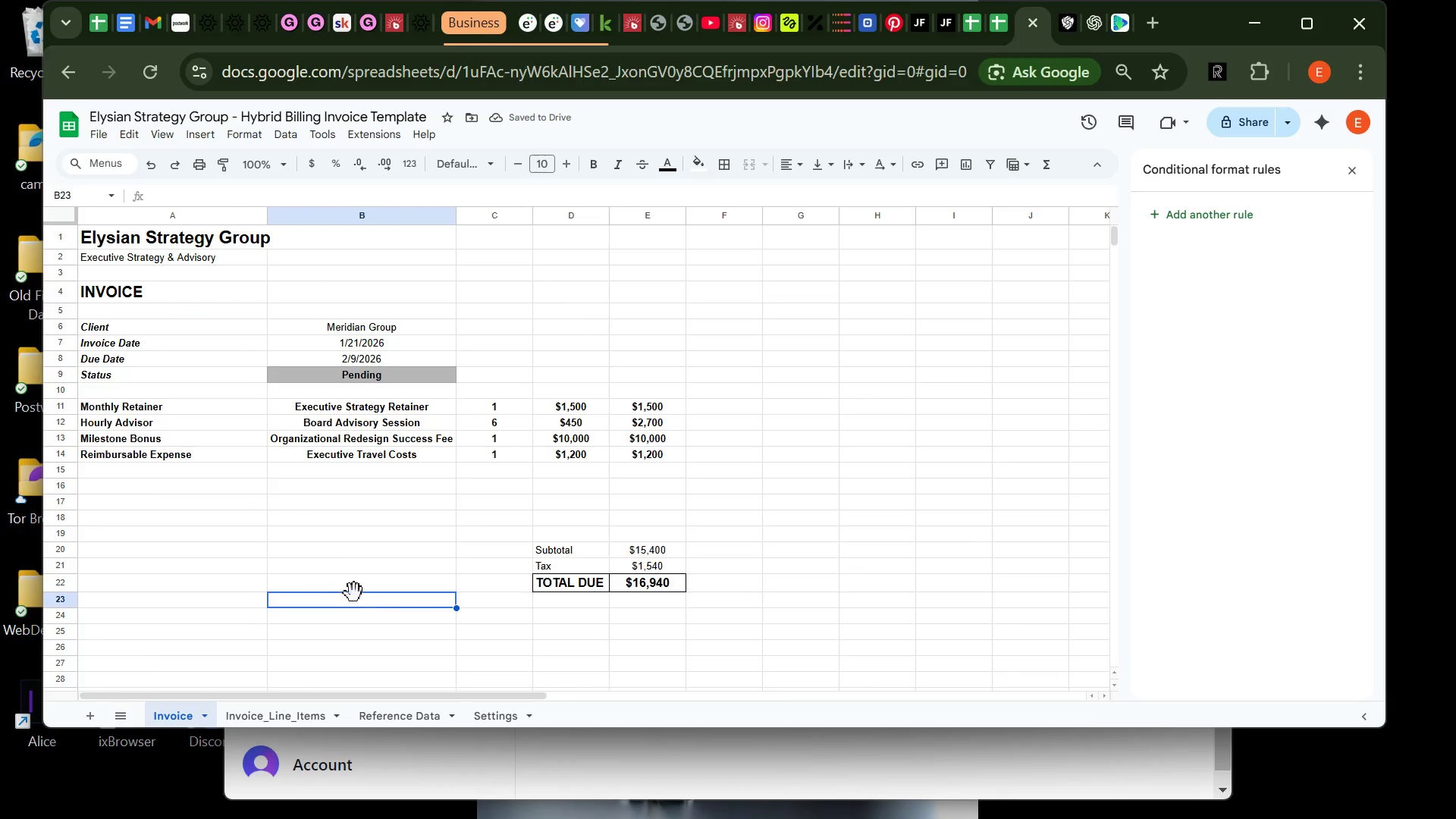 
left_click([357, 590])
 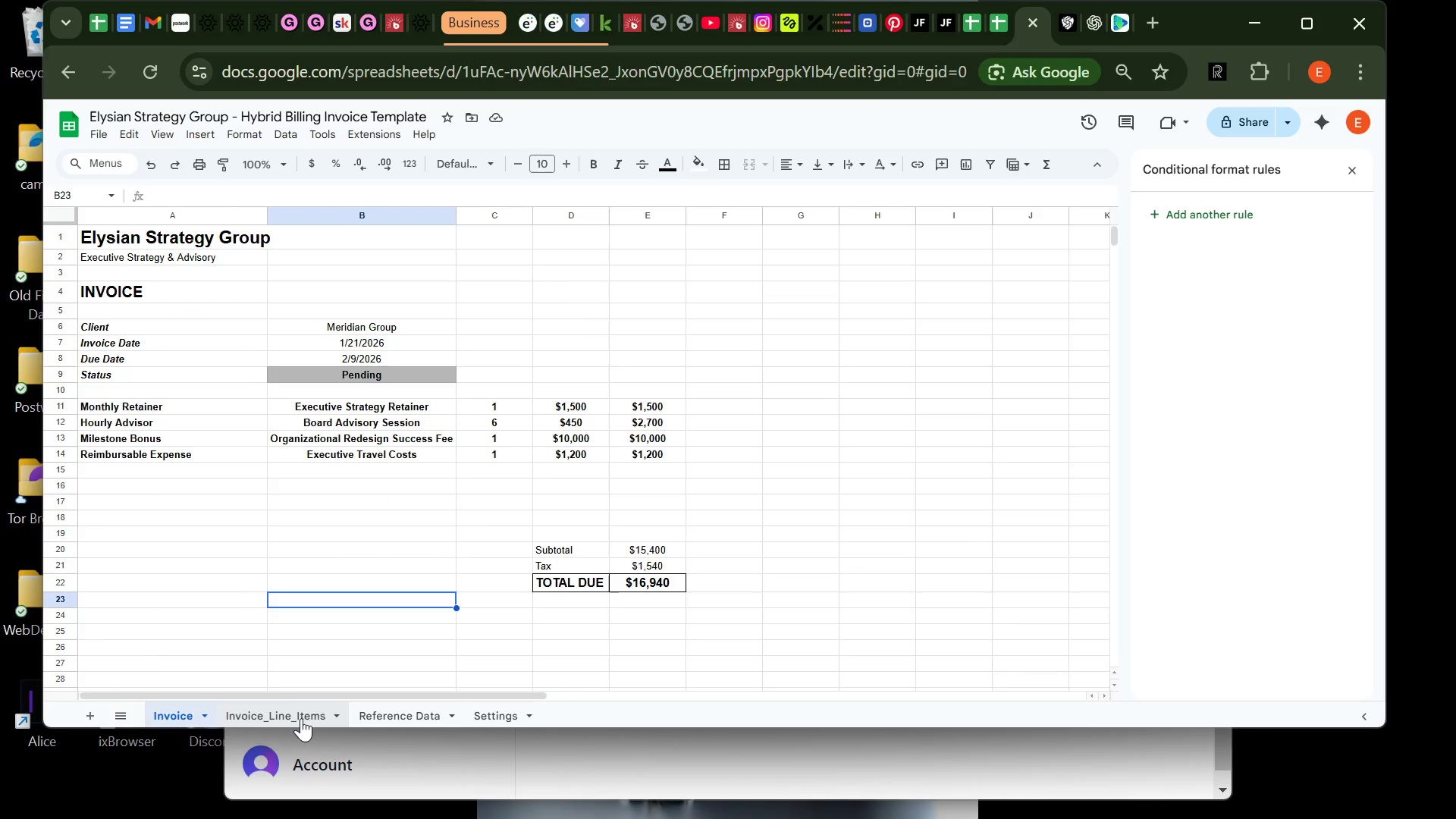 
left_click([302, 715])
 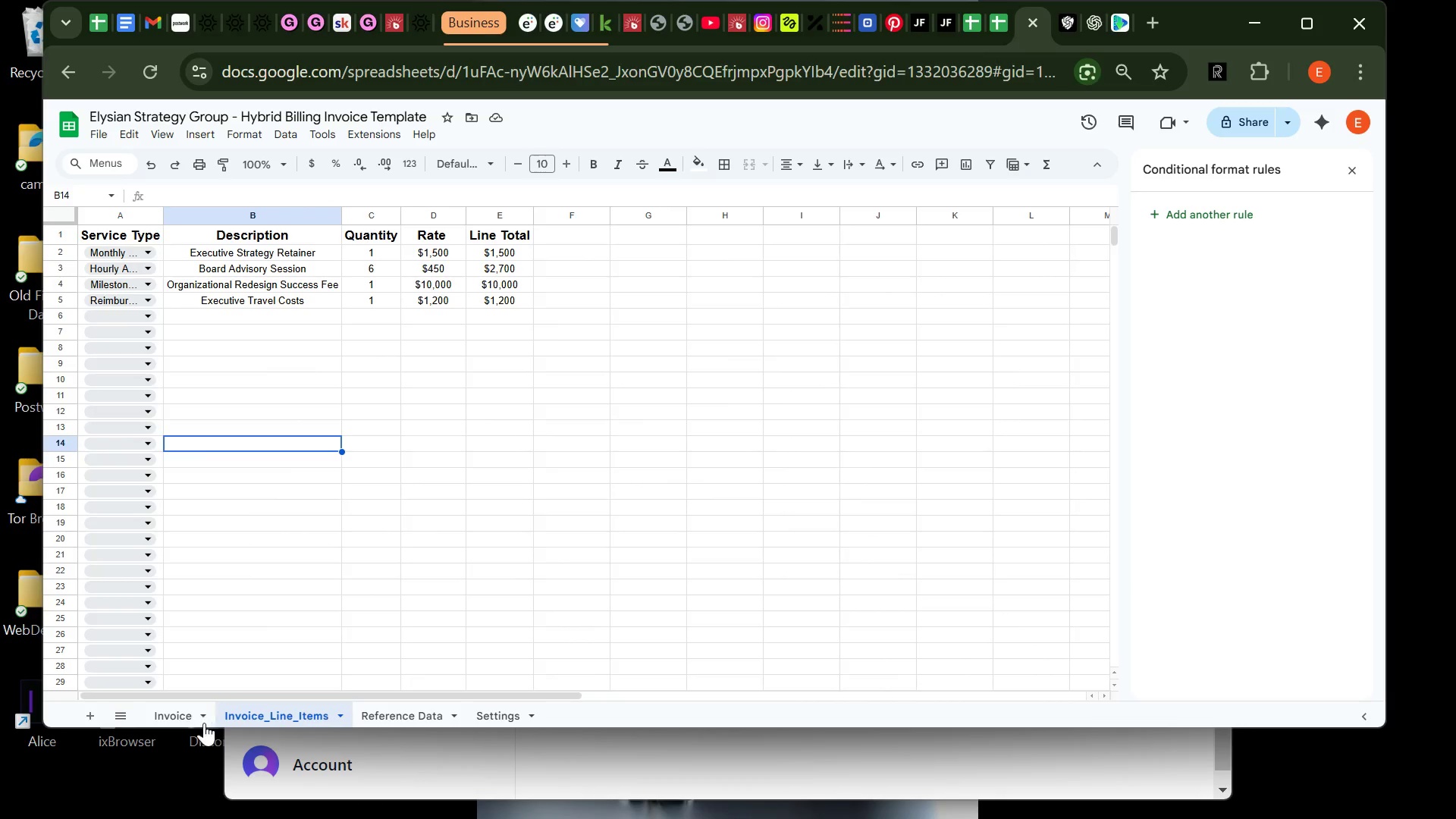 
left_click([179, 715])
 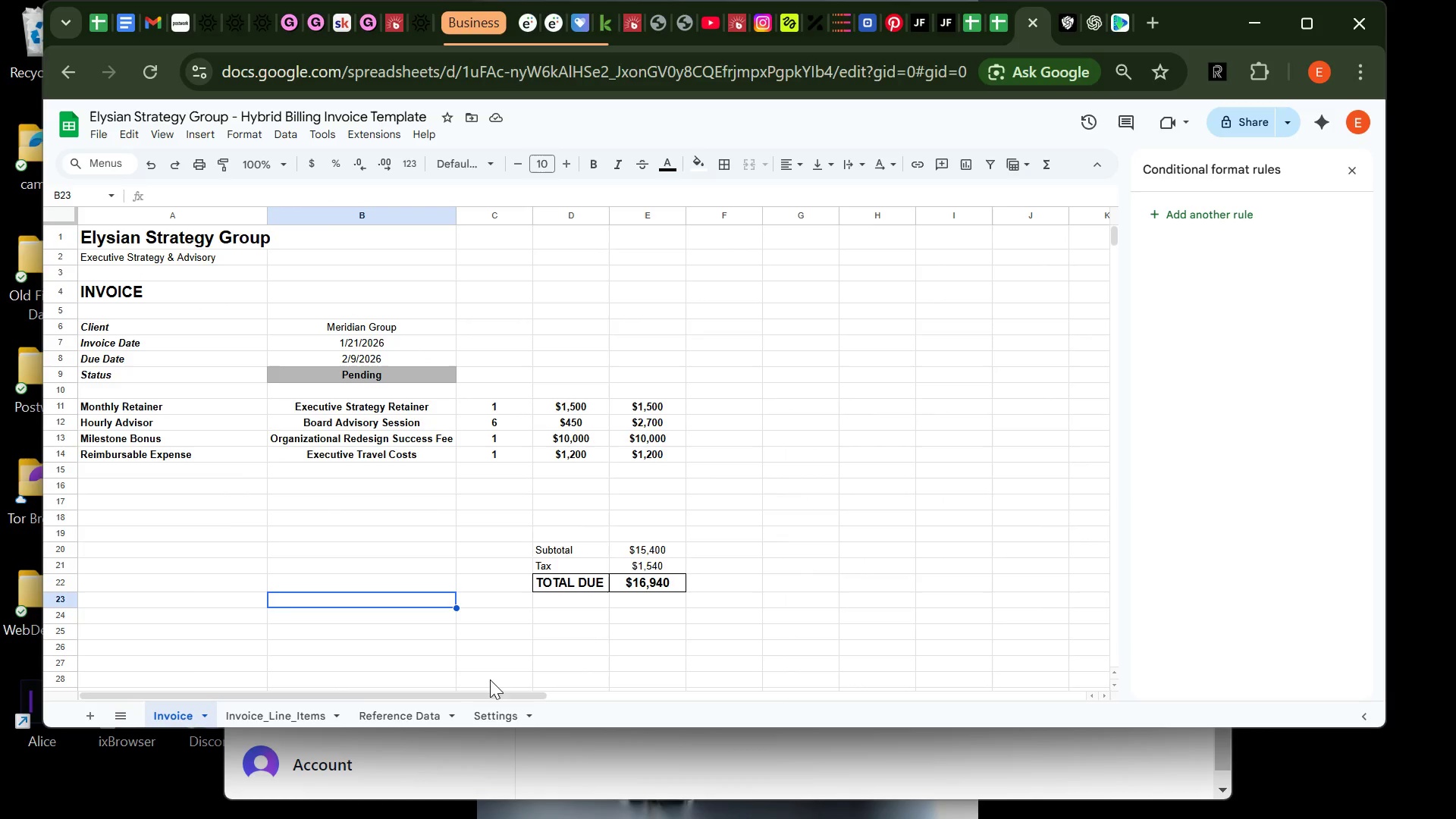 
left_click([501, 711])
 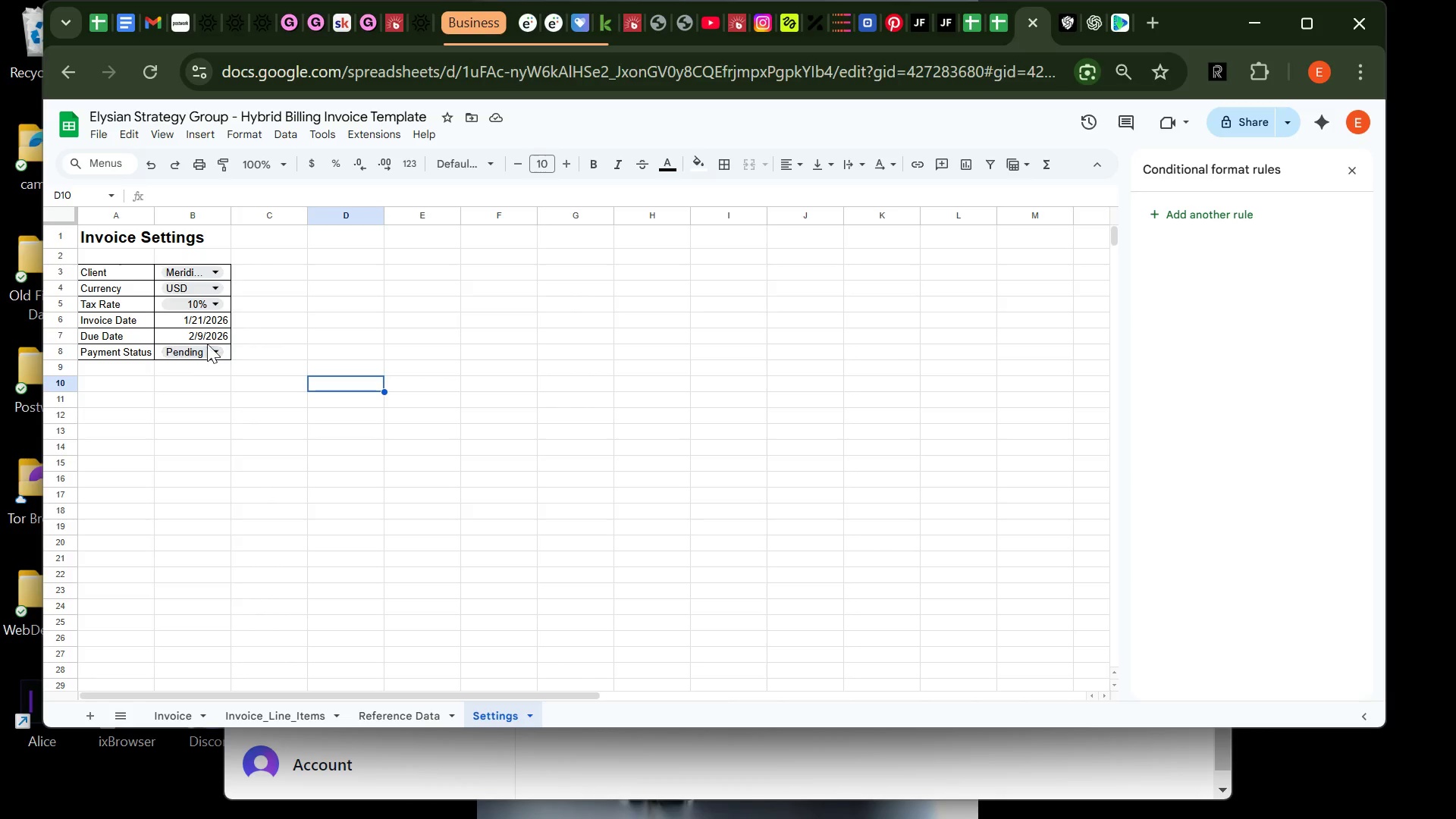 
left_click([213, 347])
 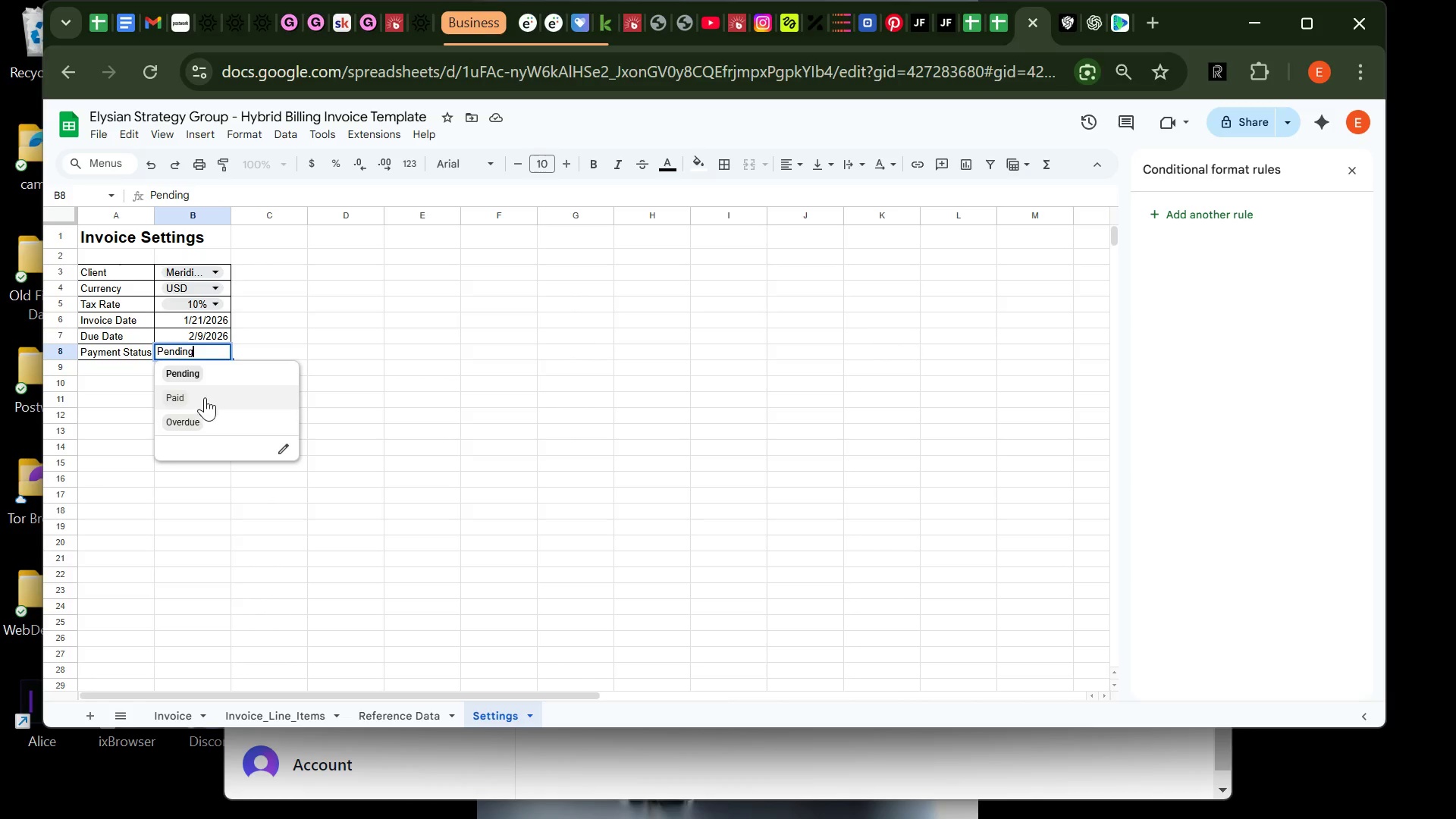 
left_click([205, 405])
 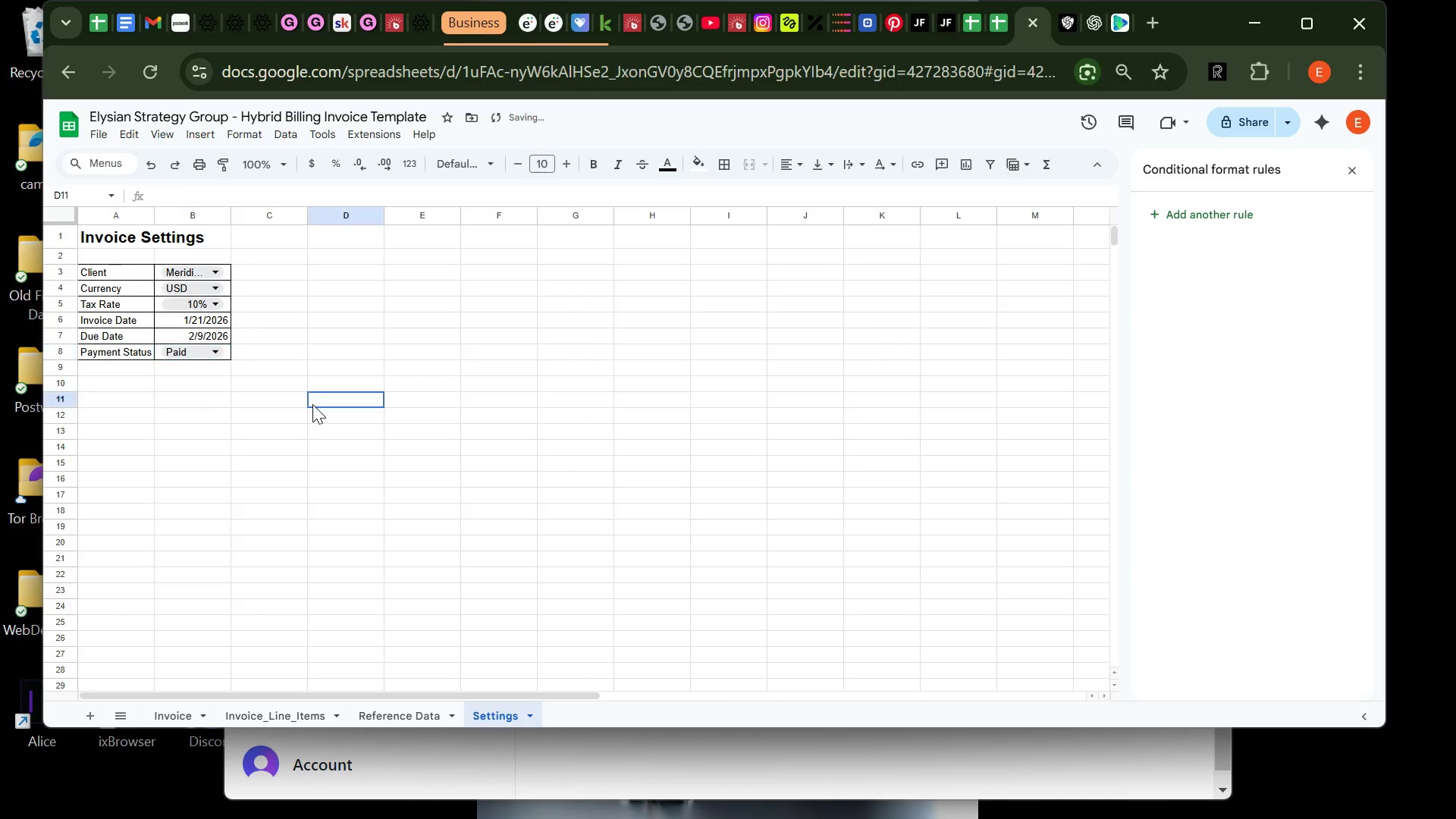 
left_click([312, 404])
 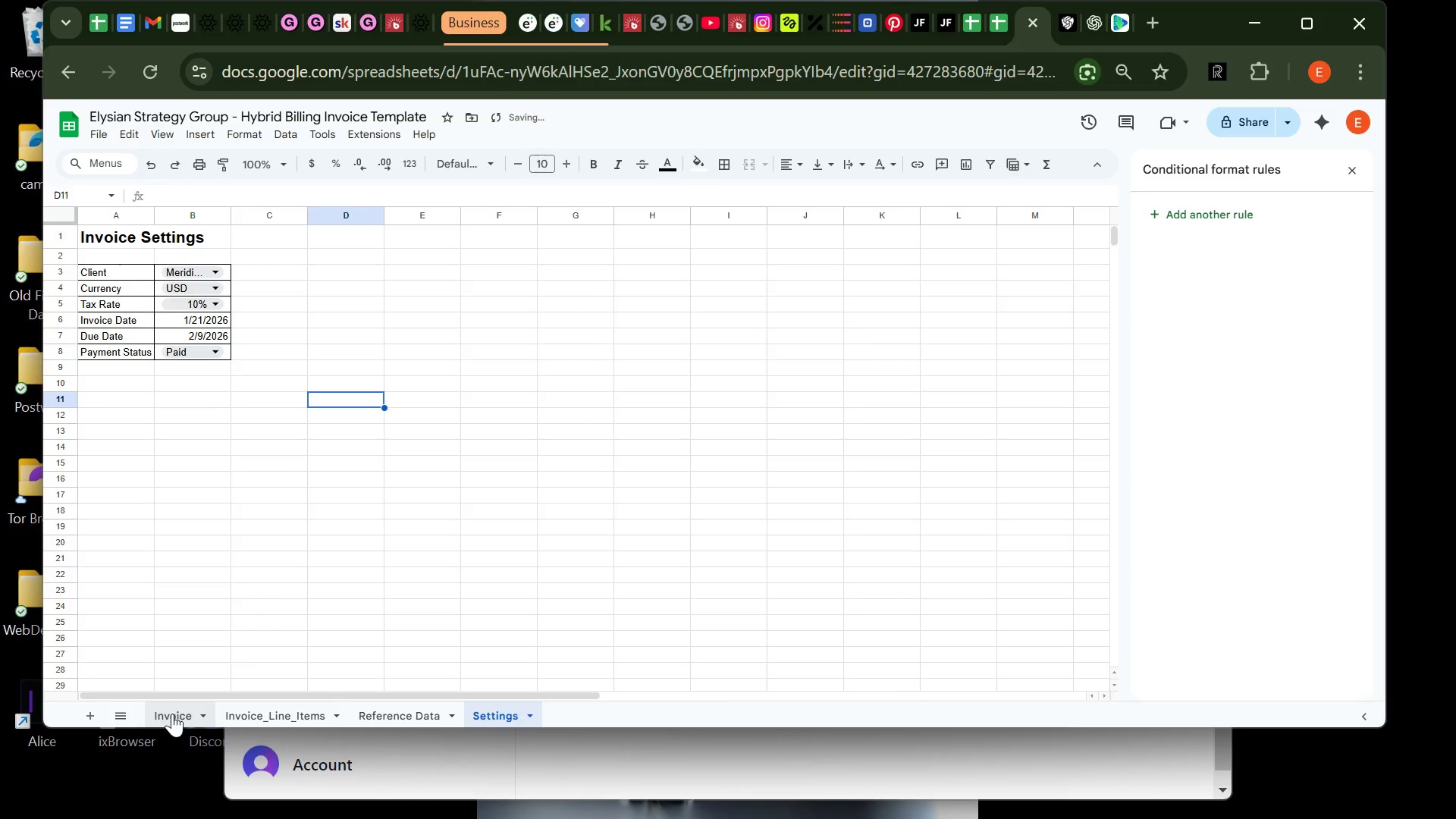 
left_click([171, 715])
 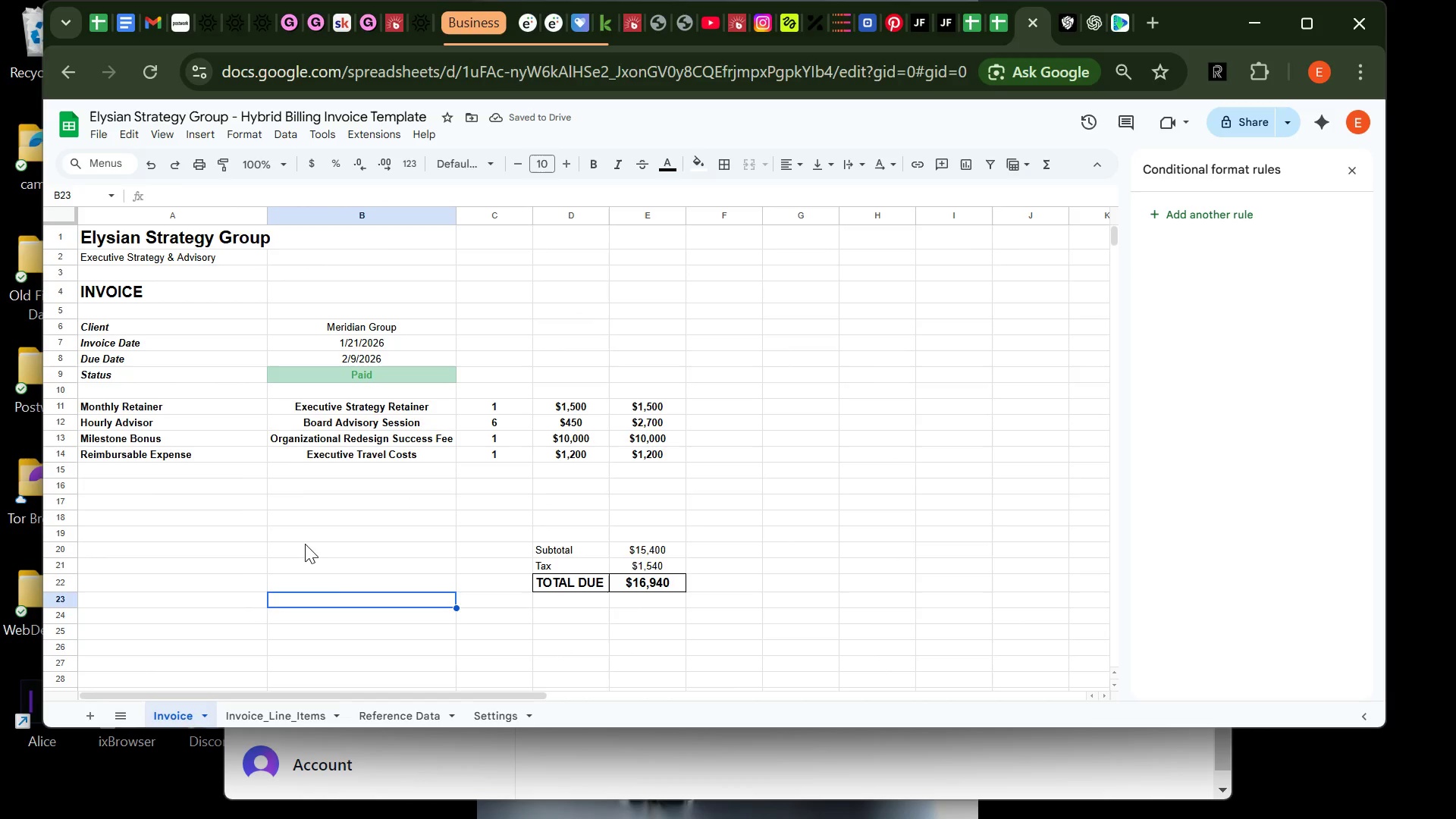 
left_click([305, 544])
 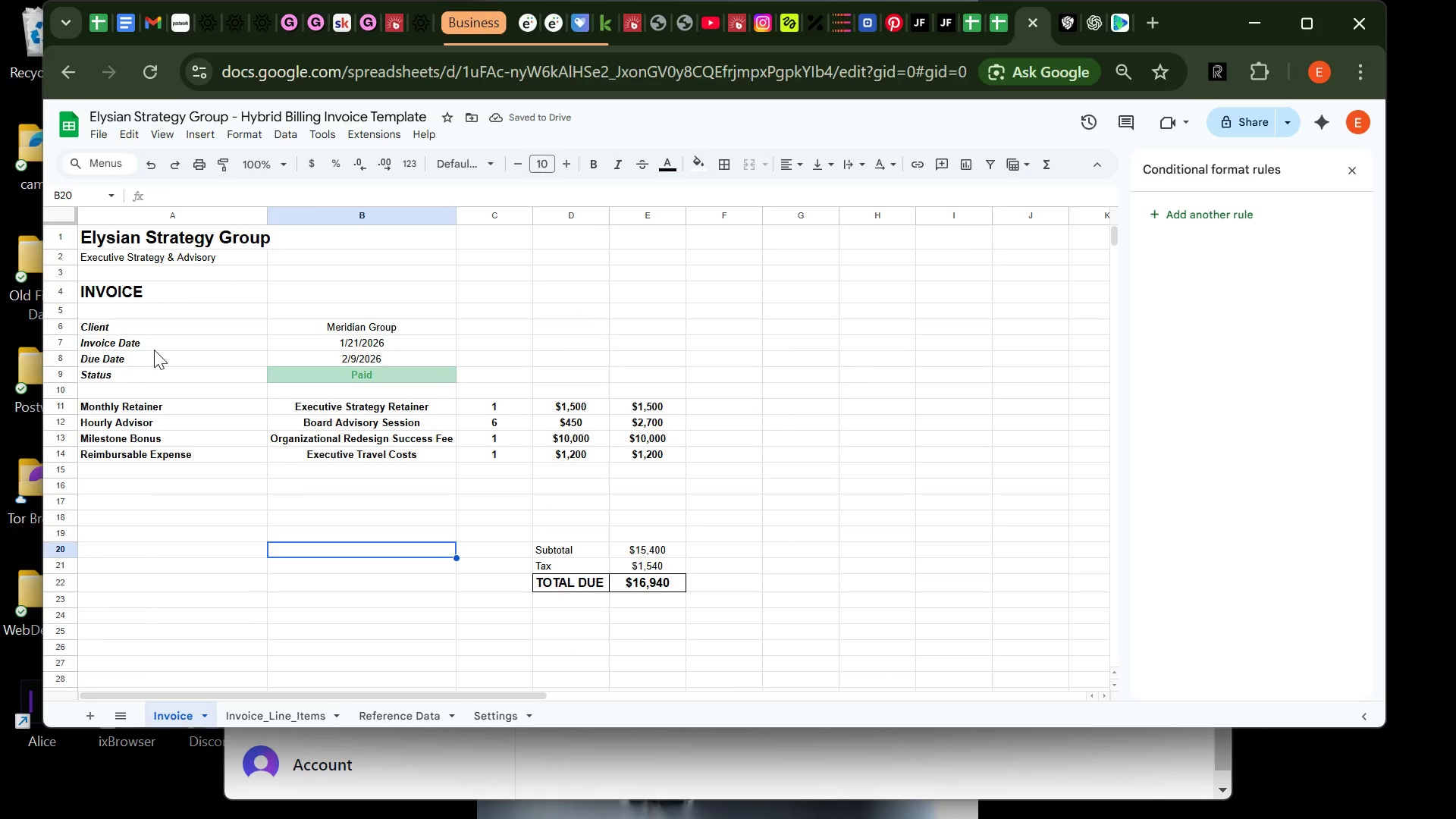 
left_click([154, 350])
 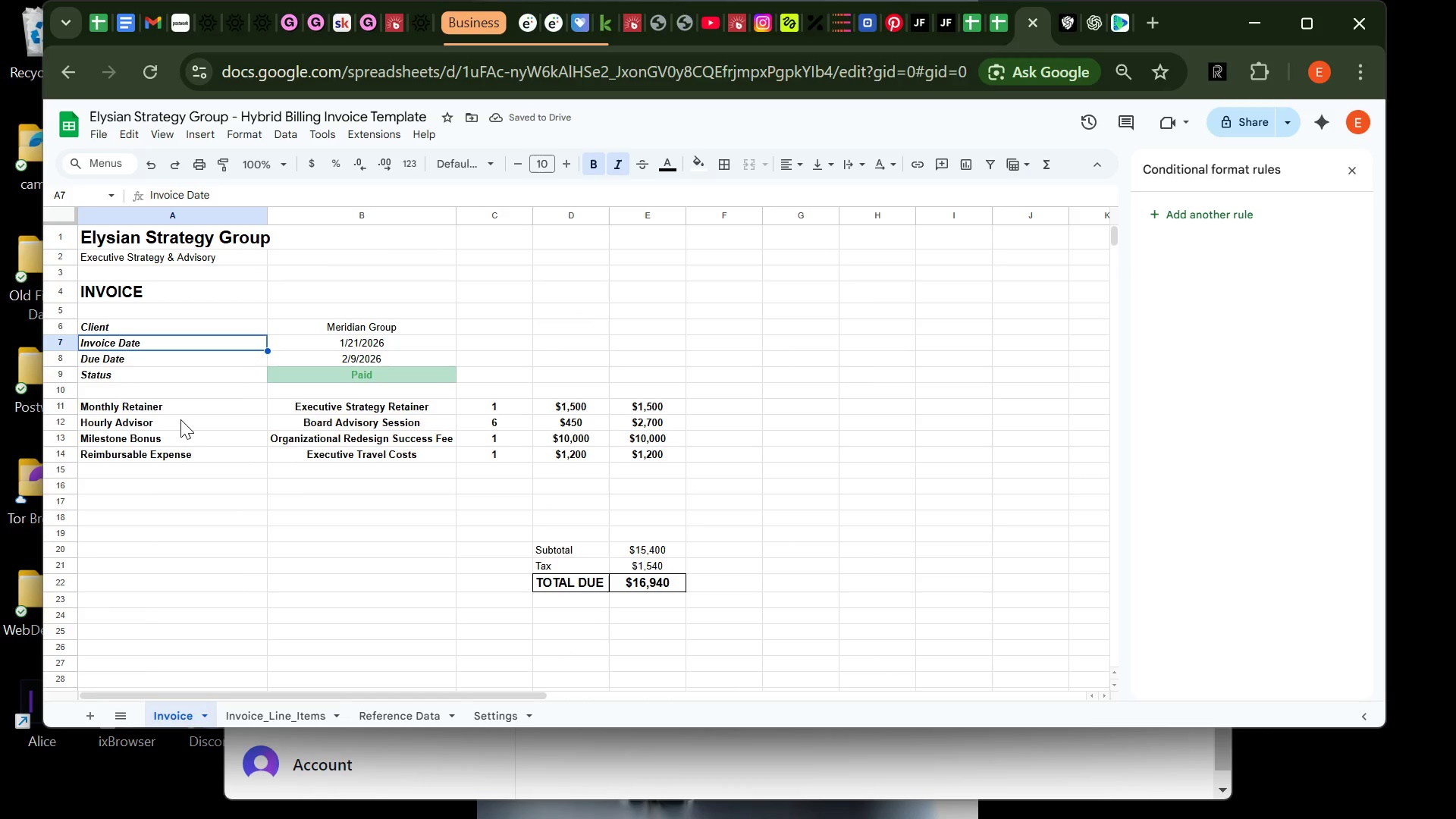 
left_click([180, 419])
 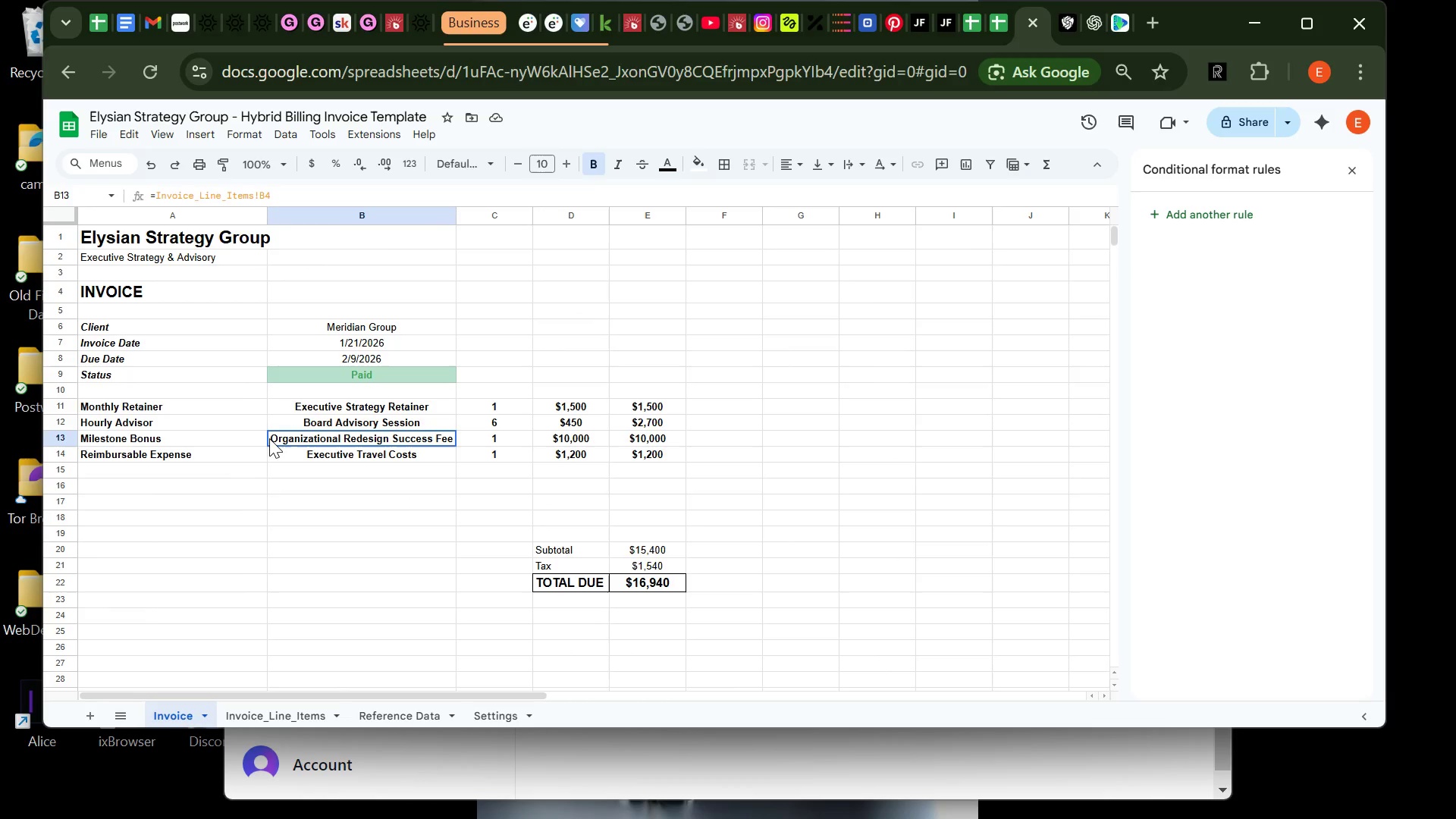 
left_click([269, 438])
 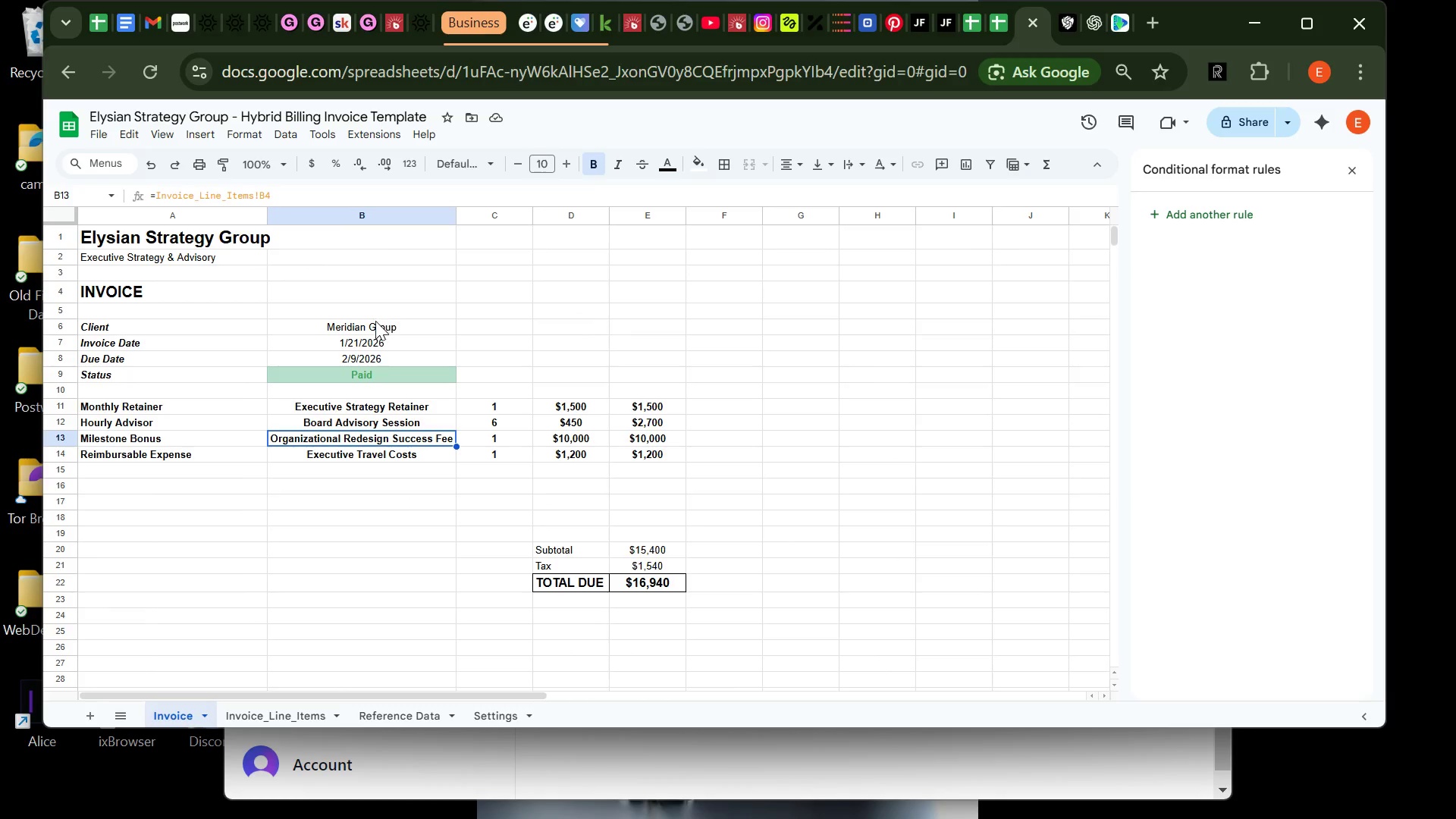 
left_click([375, 321])
 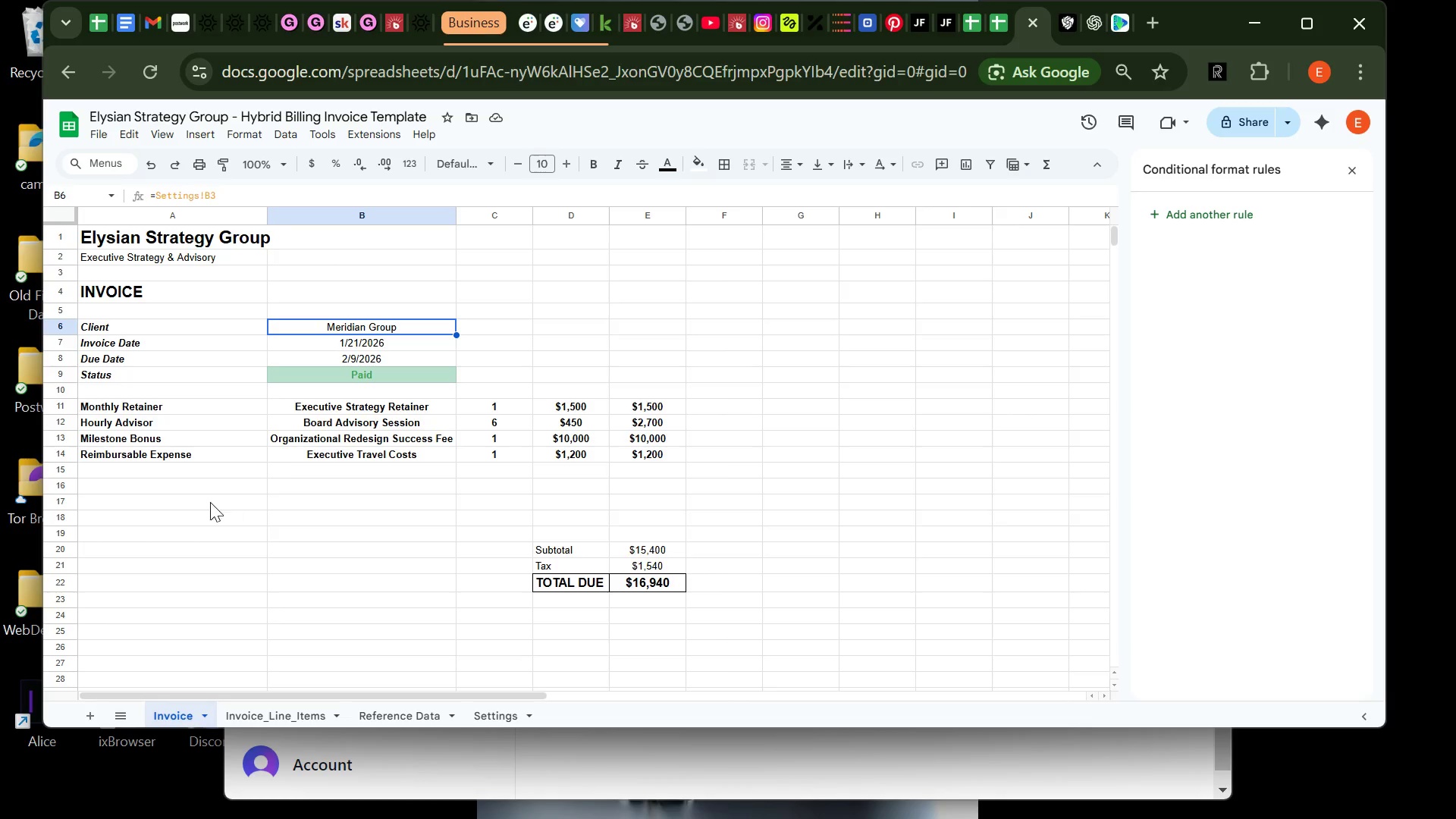 
left_click([198, 525])
 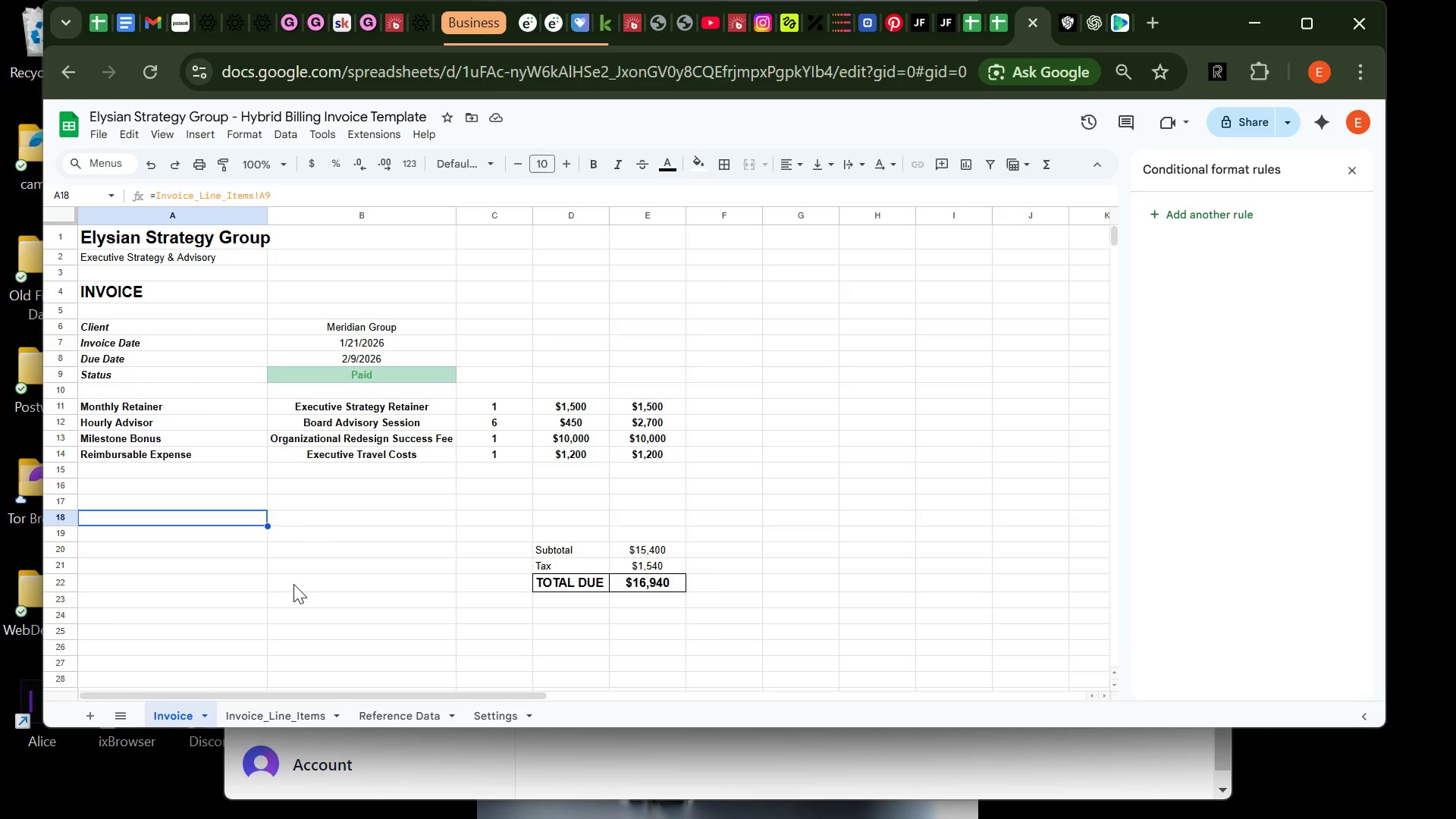 
left_click([293, 584])
 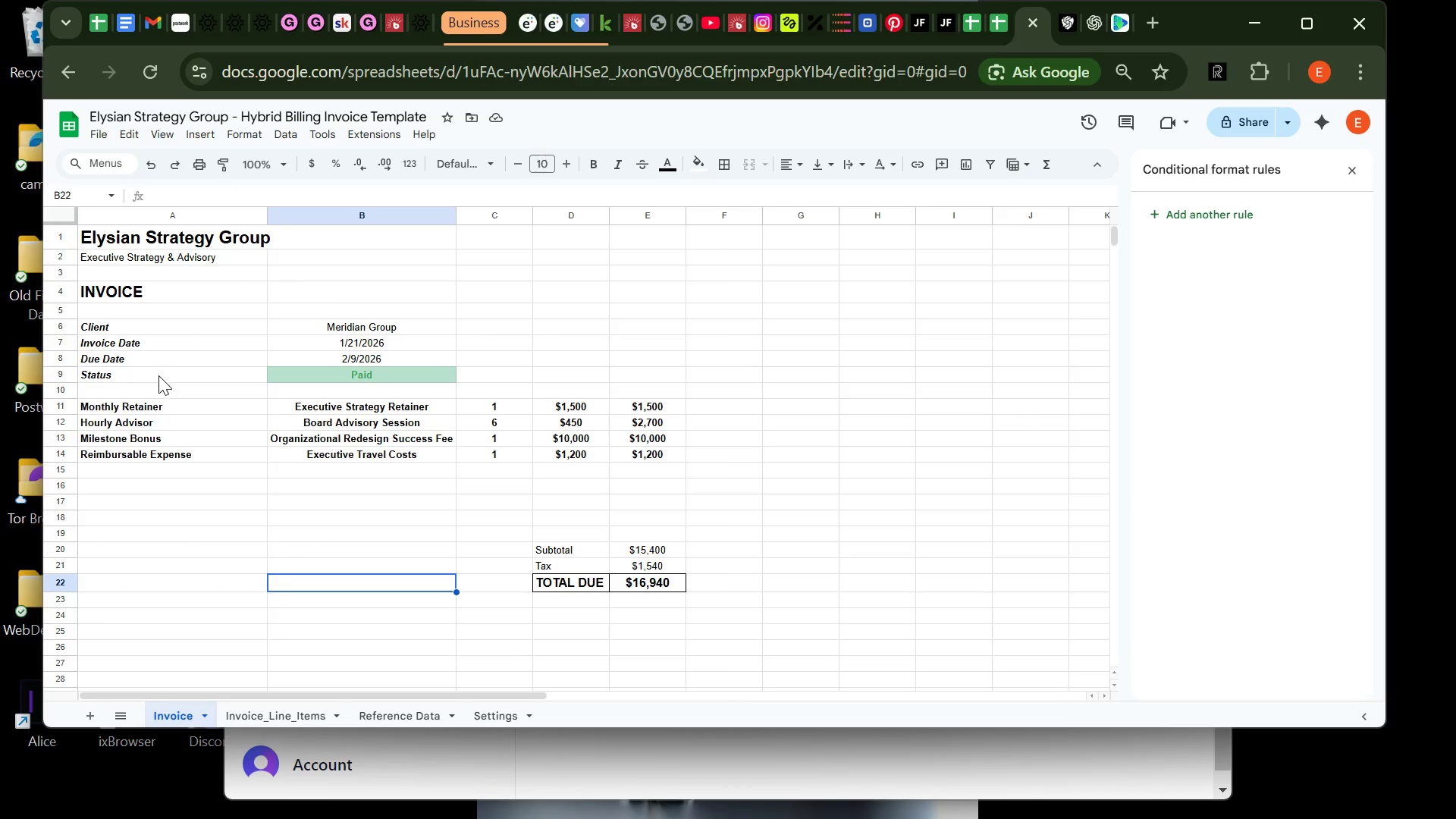 
left_click([157, 380])
 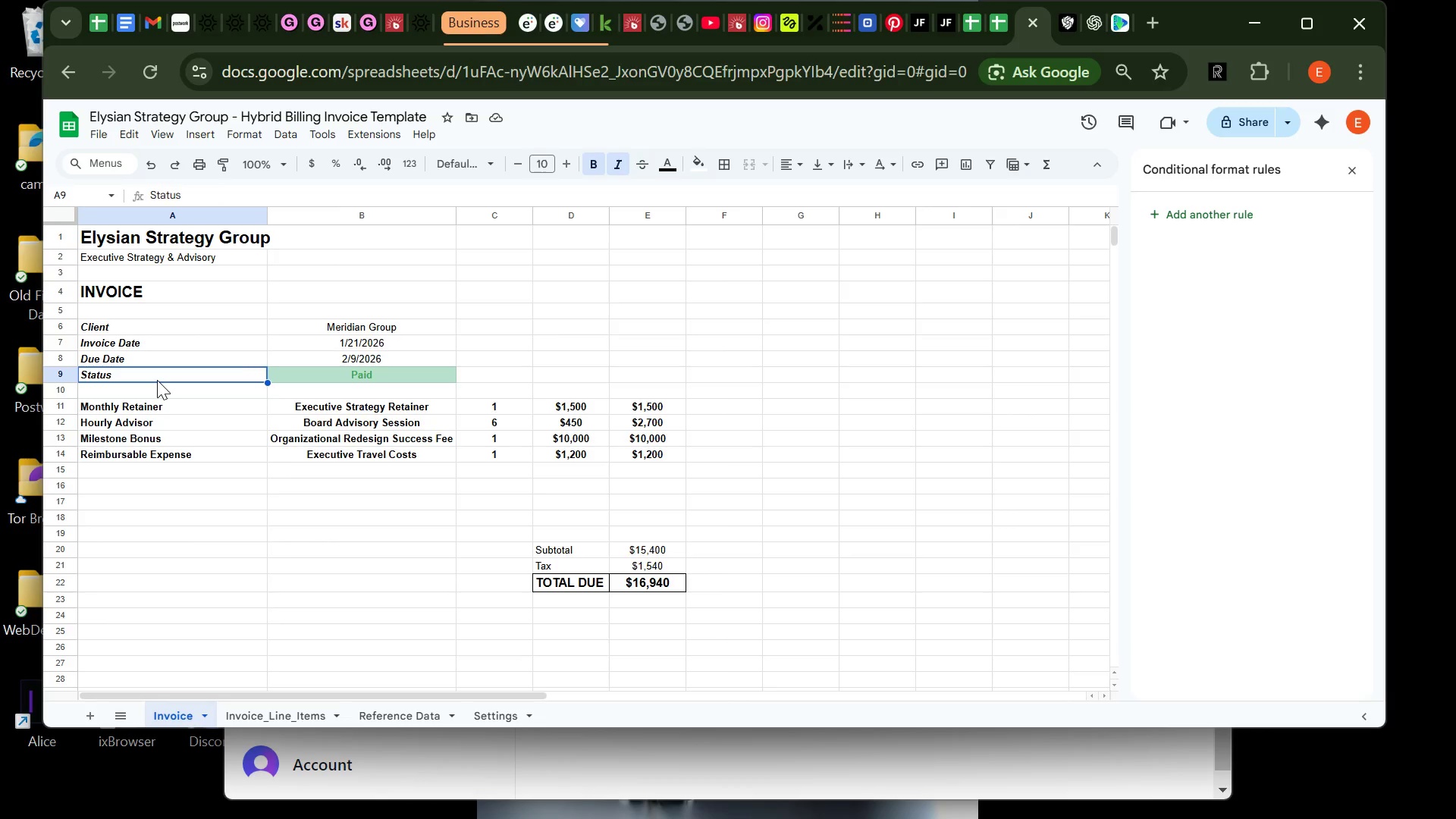 
wait(27.05)
 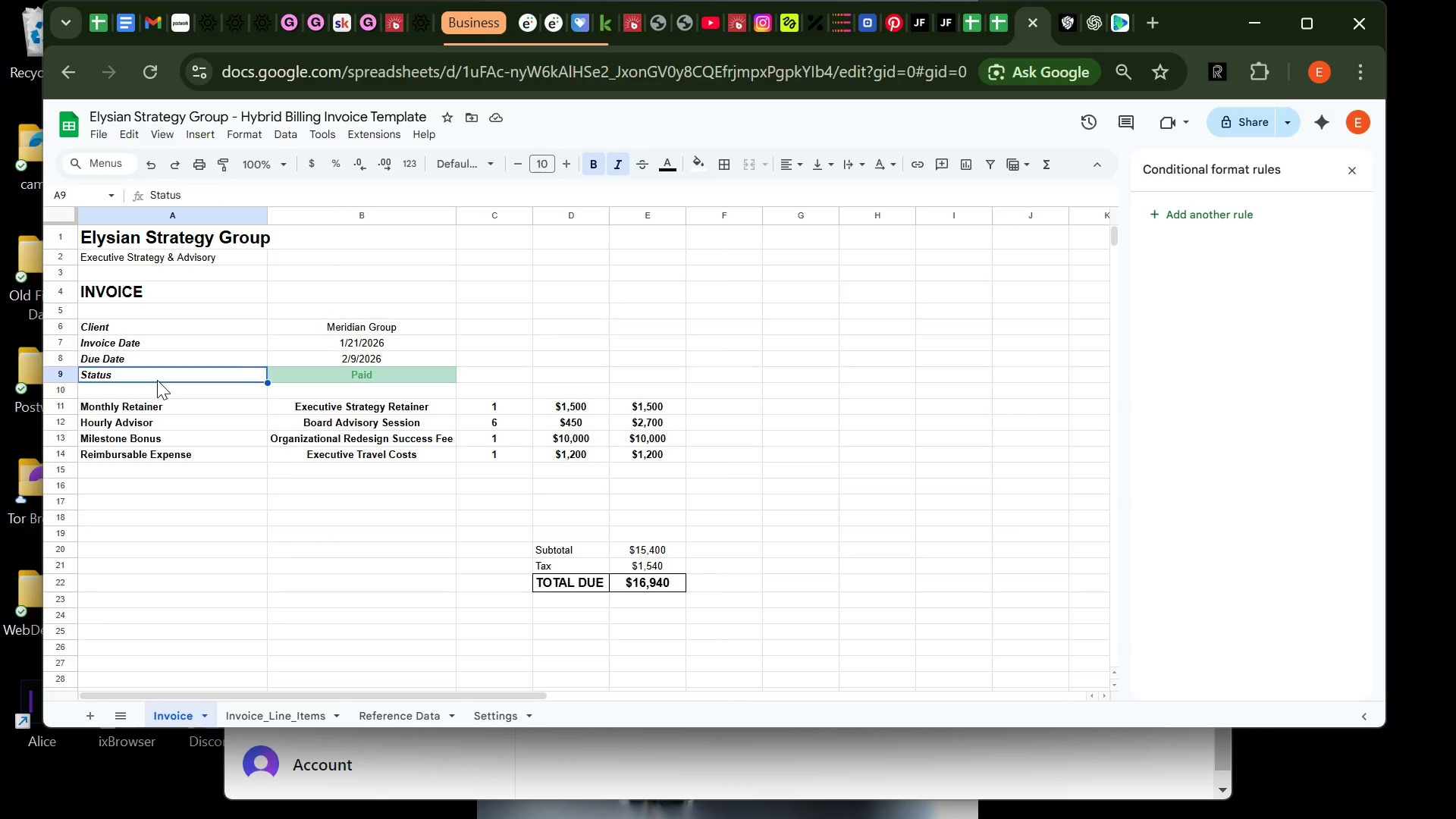 
type(status)
 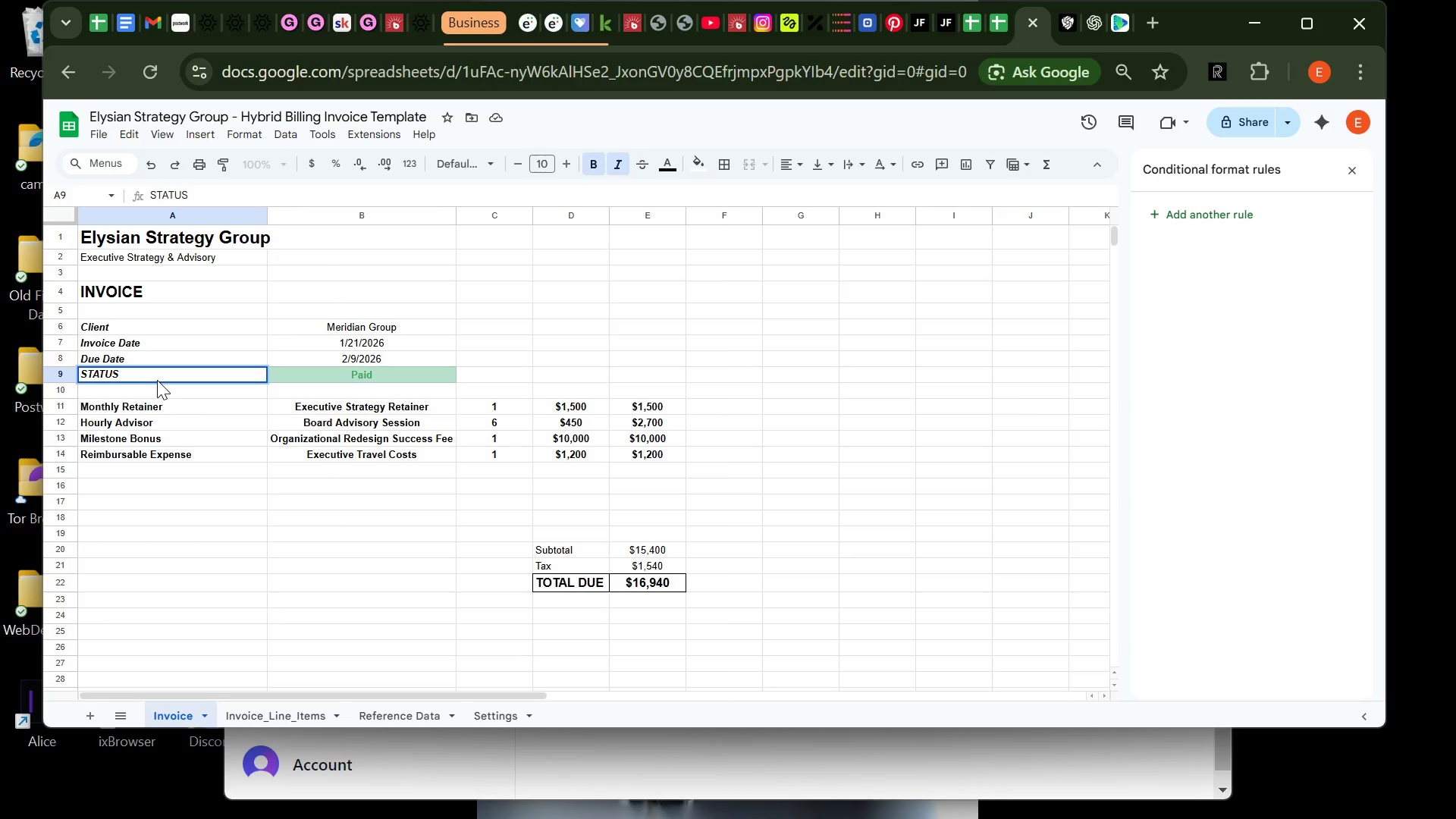 
wait(8.73)
 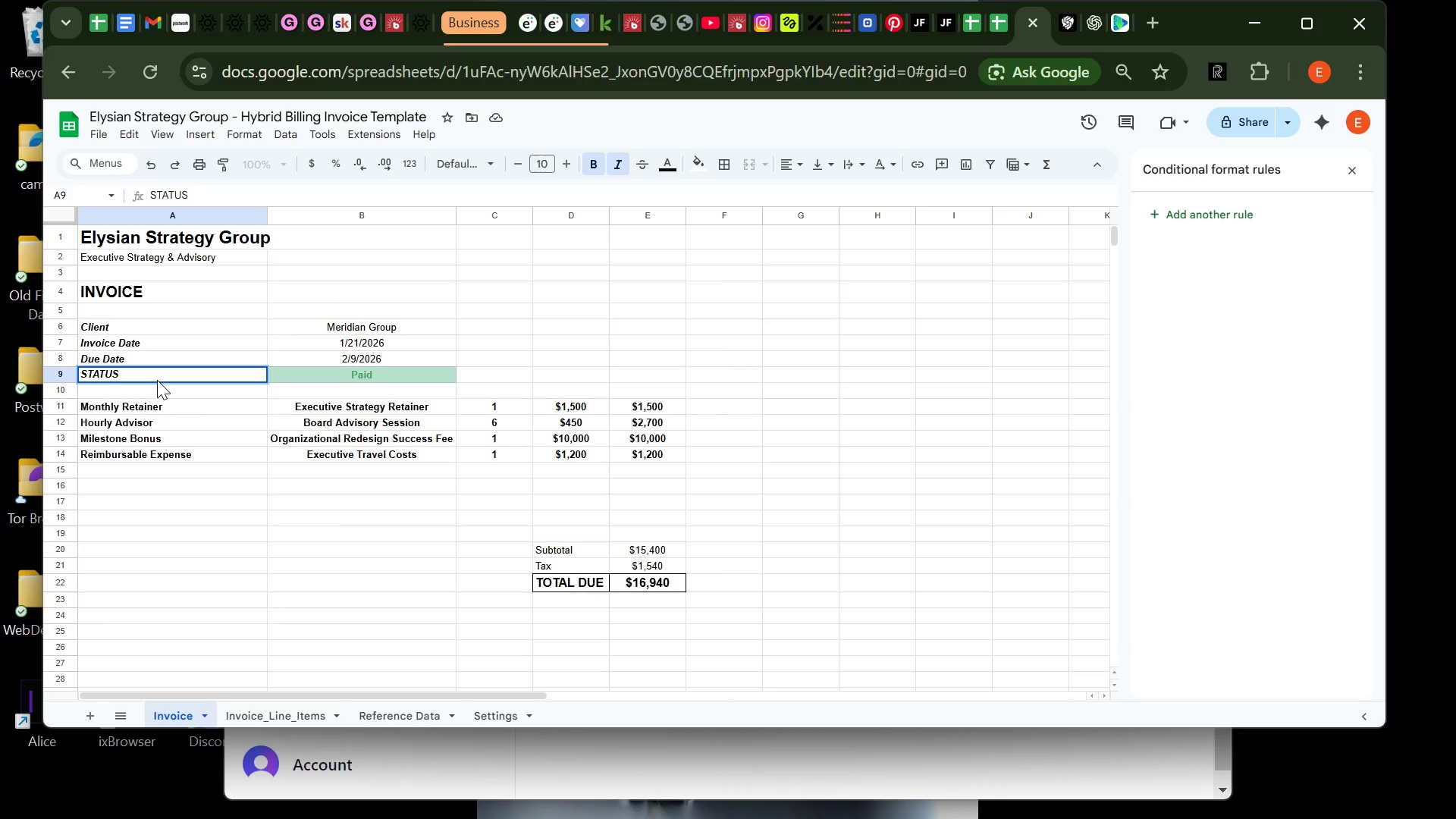 
left_click([188, 482])
 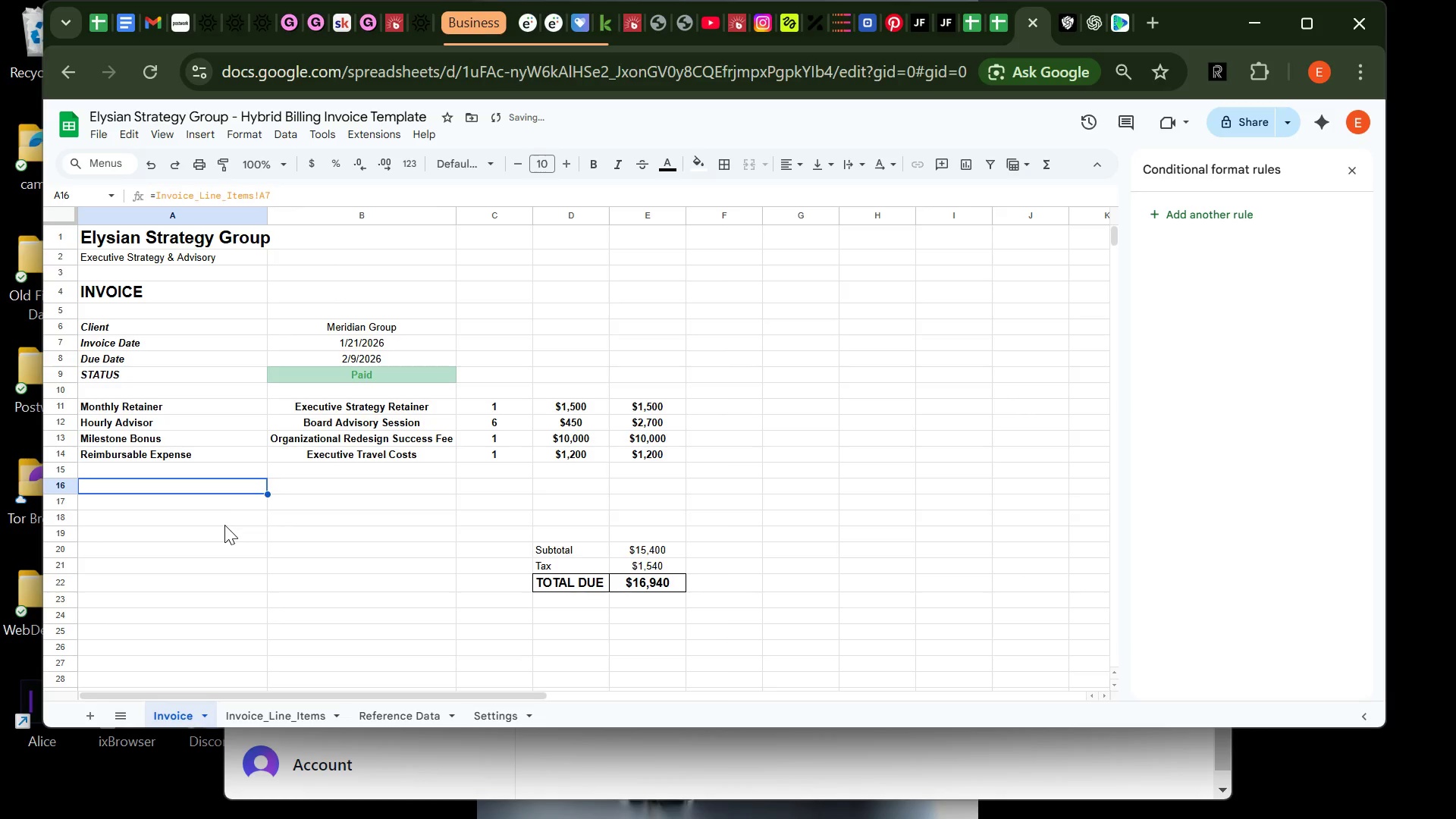 
left_click([224, 525])
 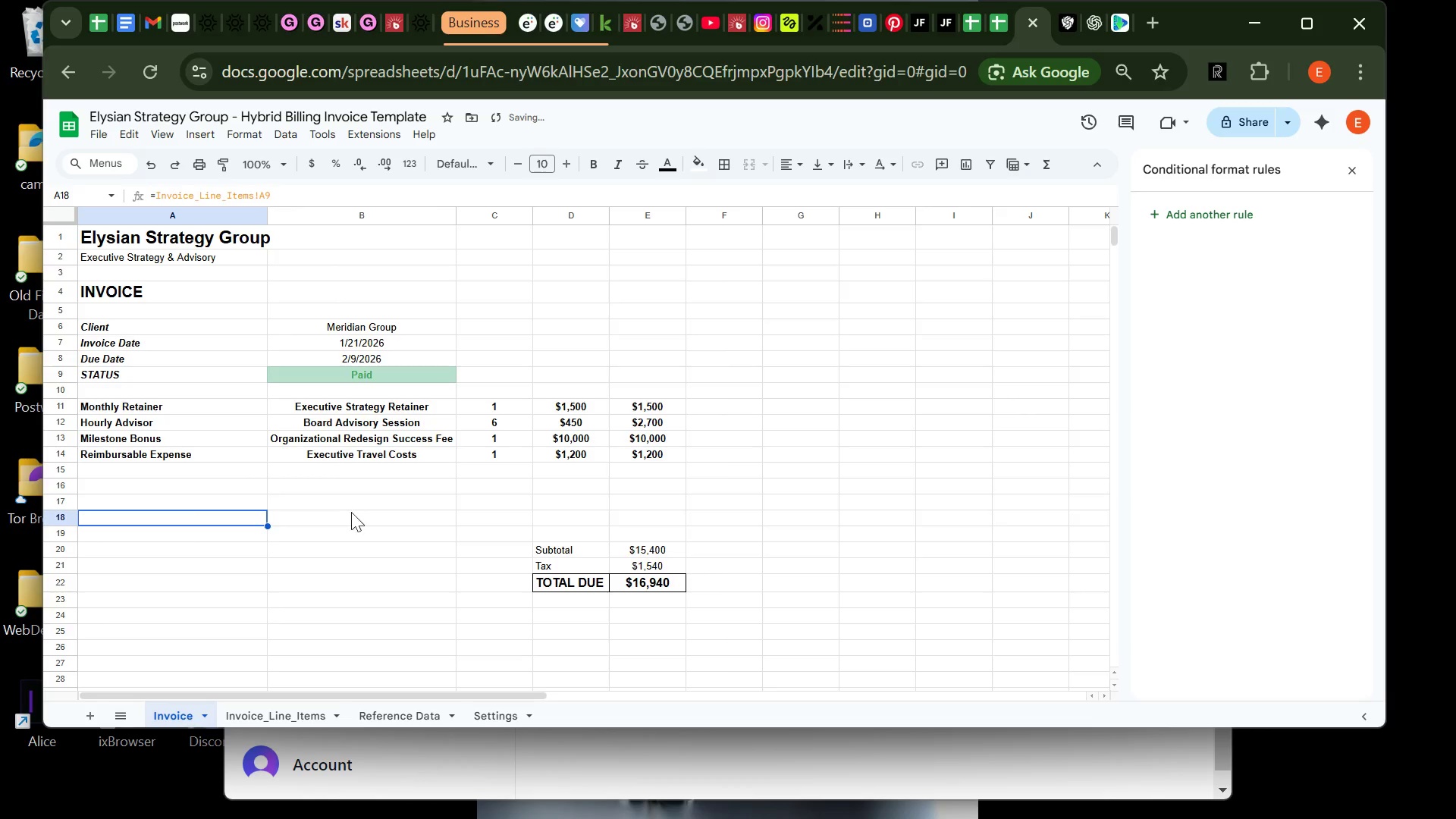 
left_click([351, 512])
 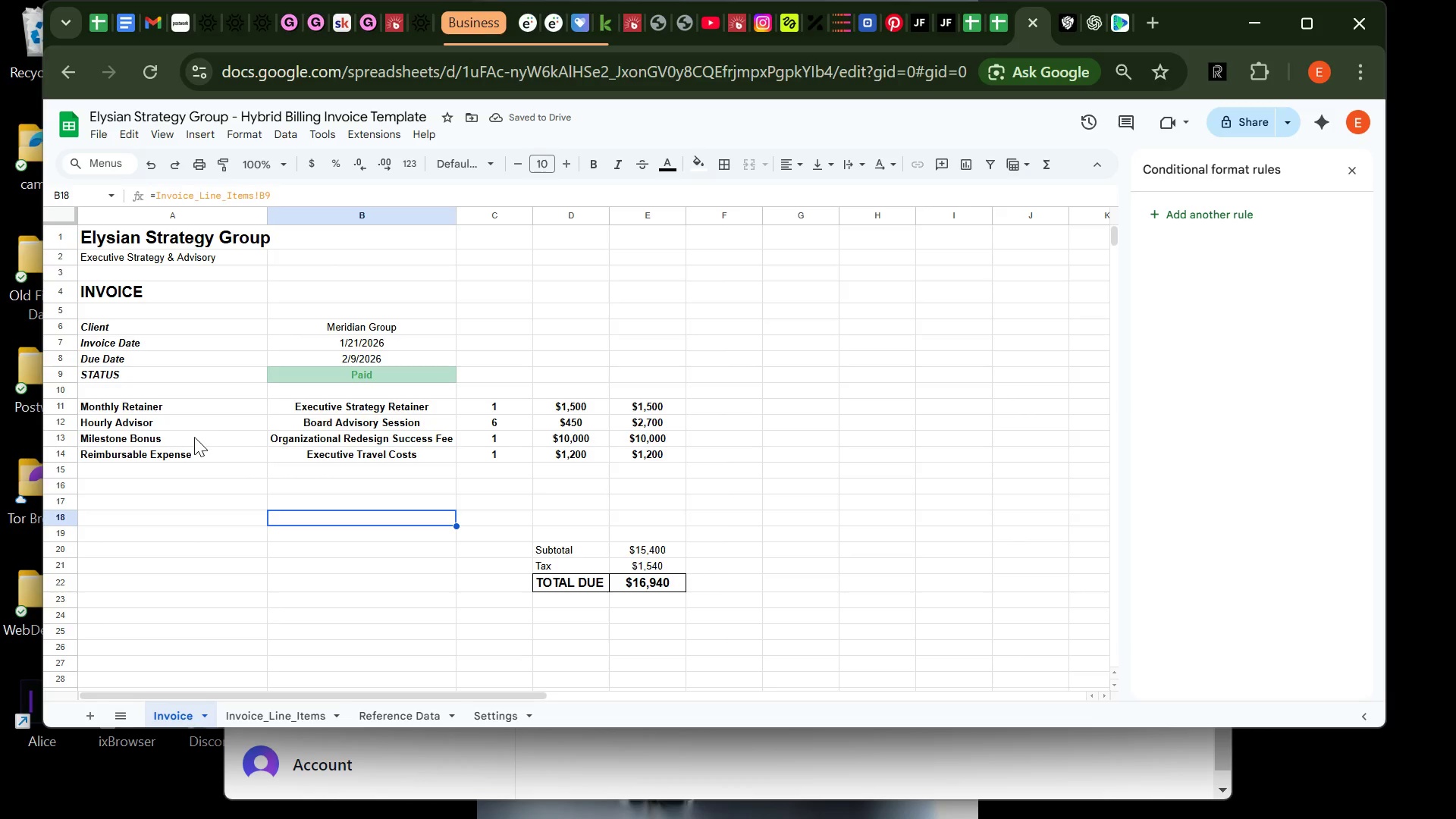 
left_click([183, 416])
 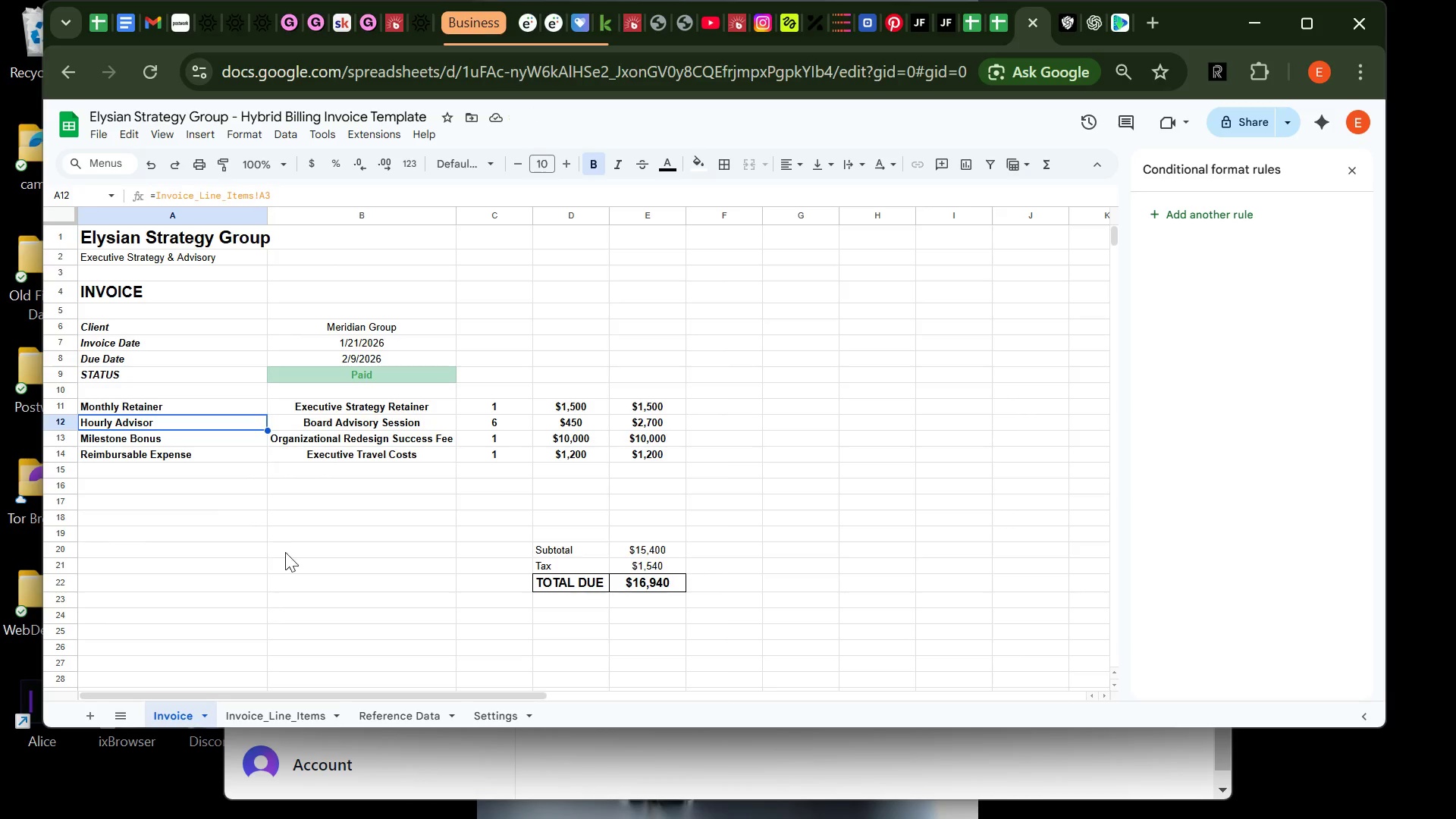 
left_click([285, 552])
 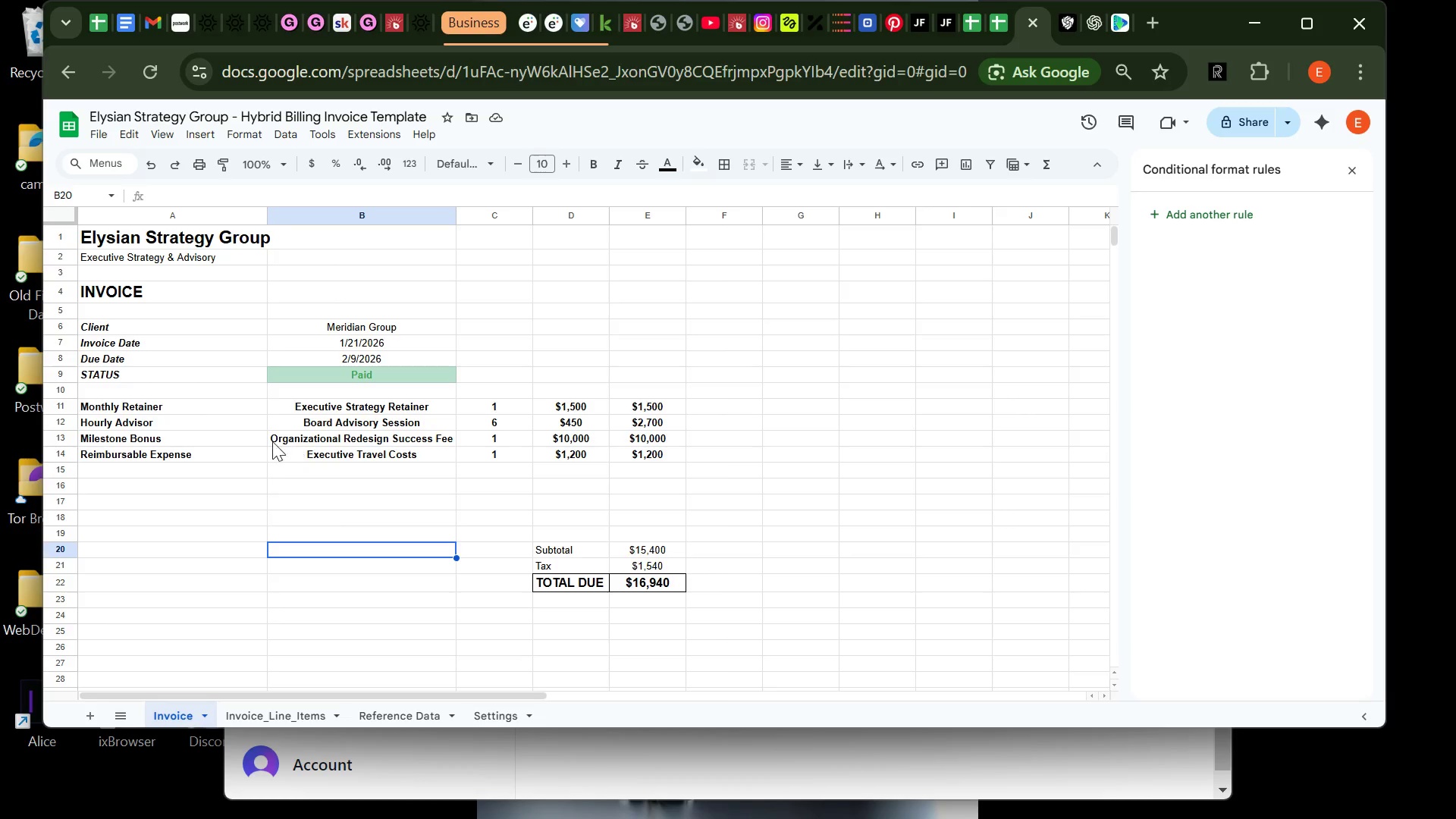 
left_click([198, 445])
 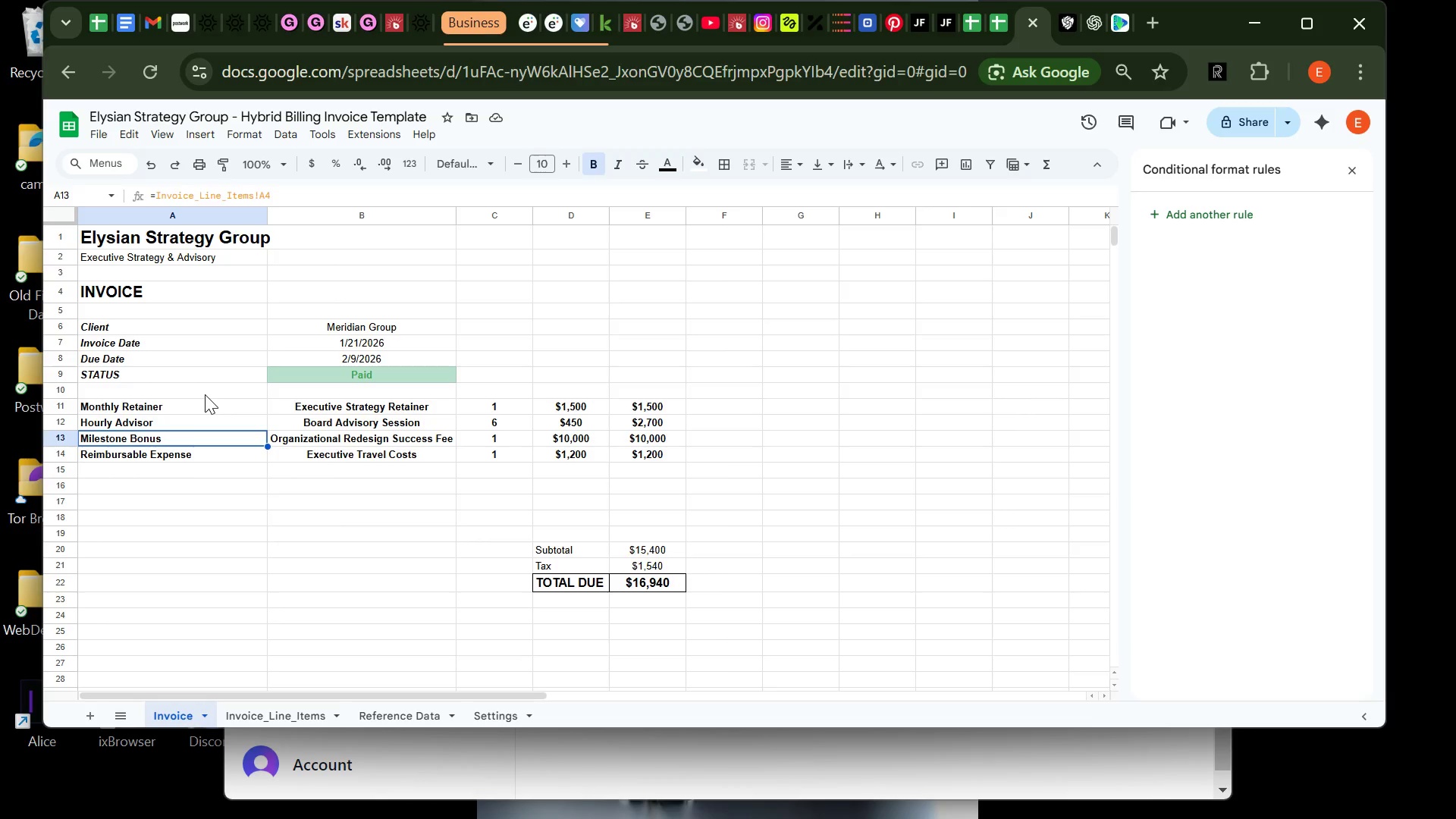 
left_click([205, 394])
 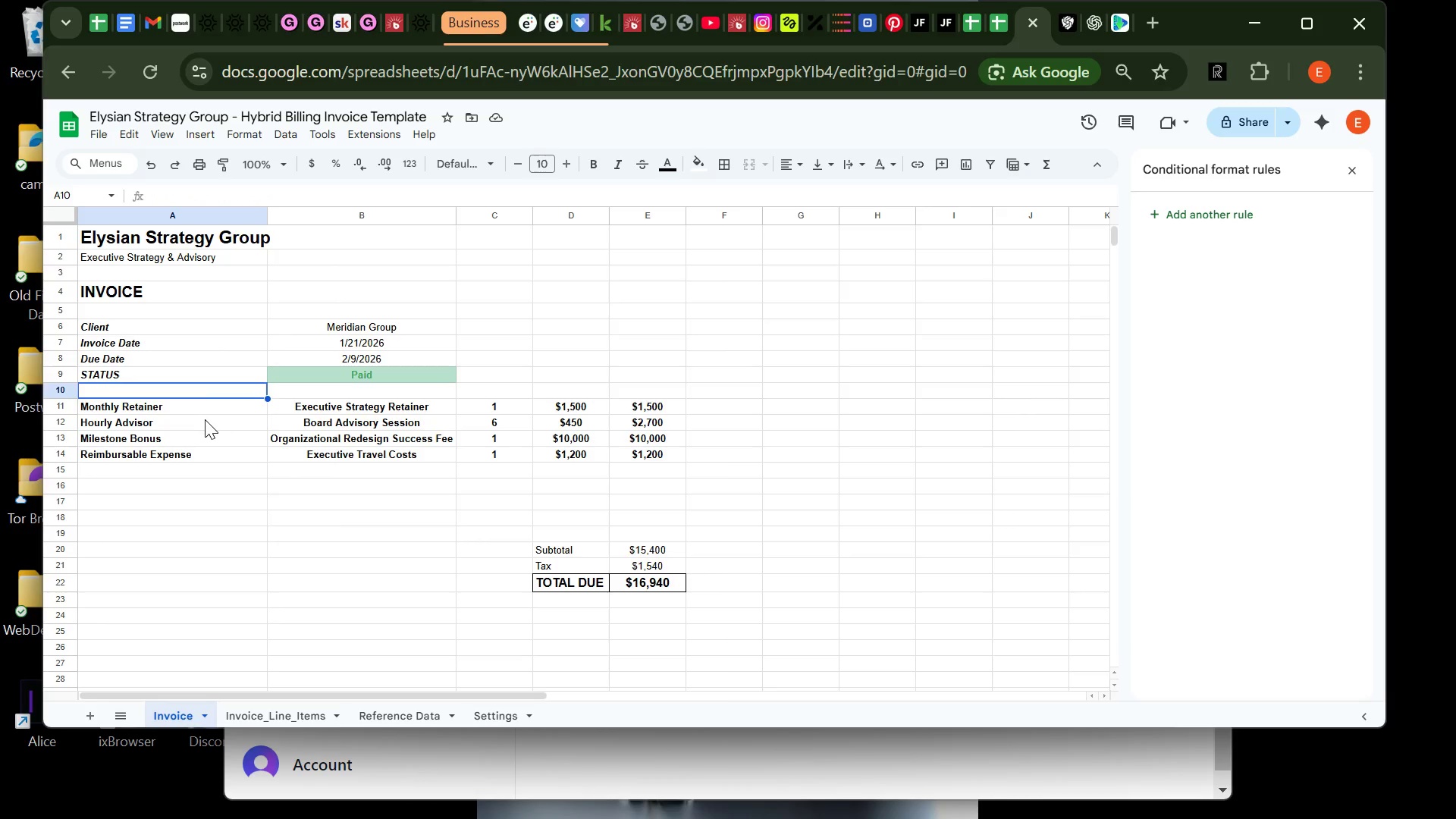 
left_click([205, 419])
 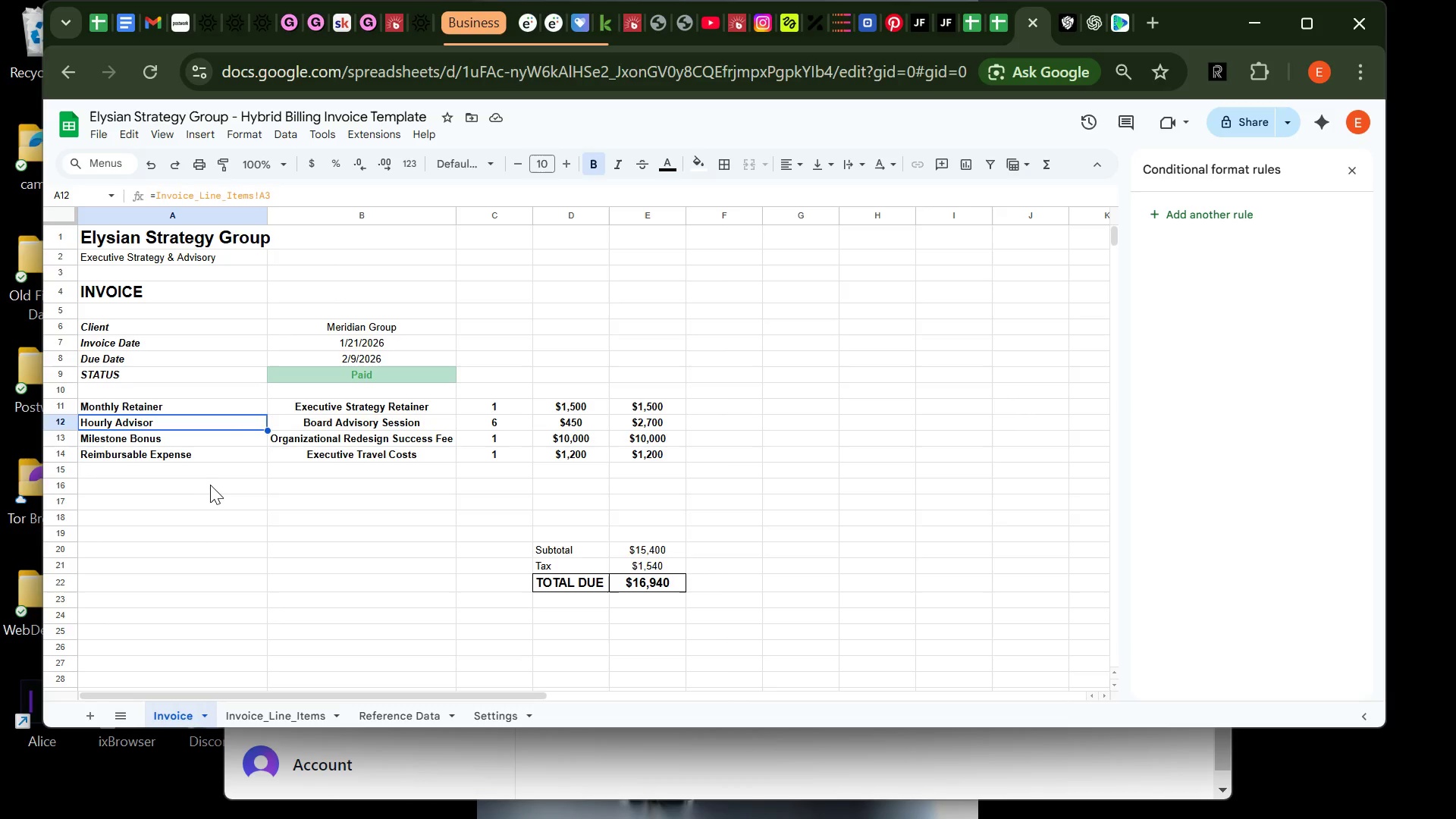 
left_click([223, 505])
 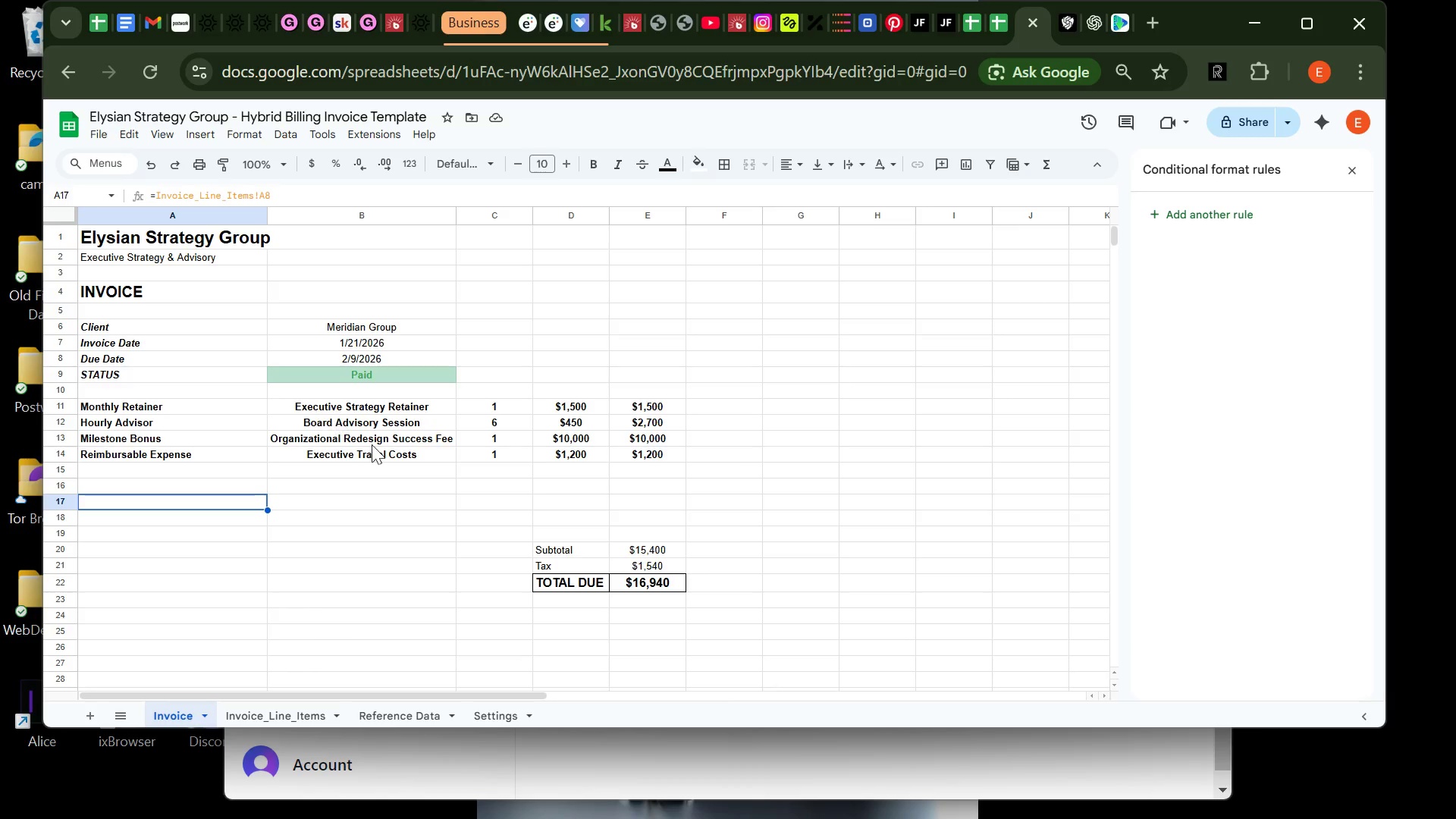 
wait(6.09)
 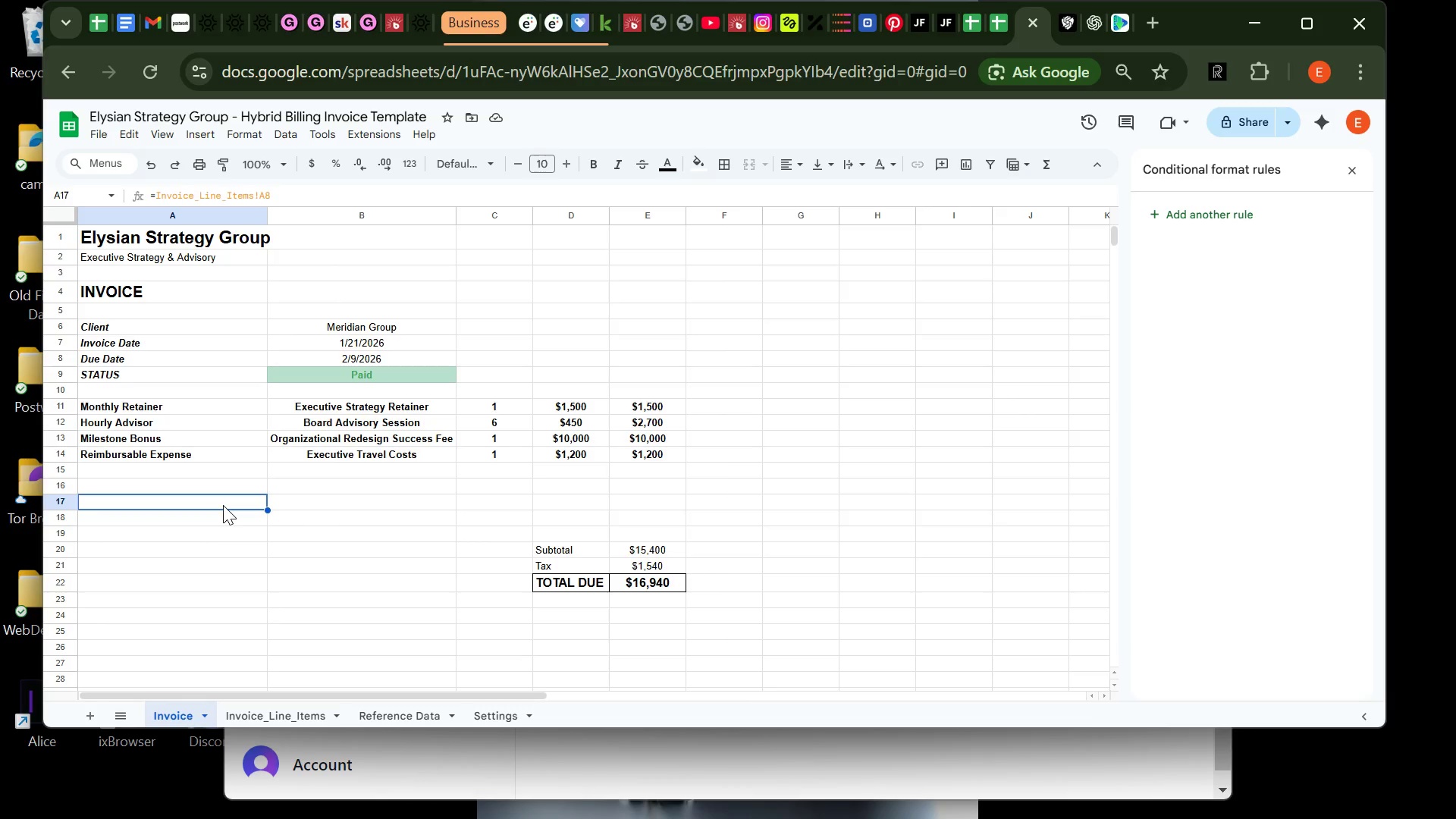 
left_click([645, 548])
 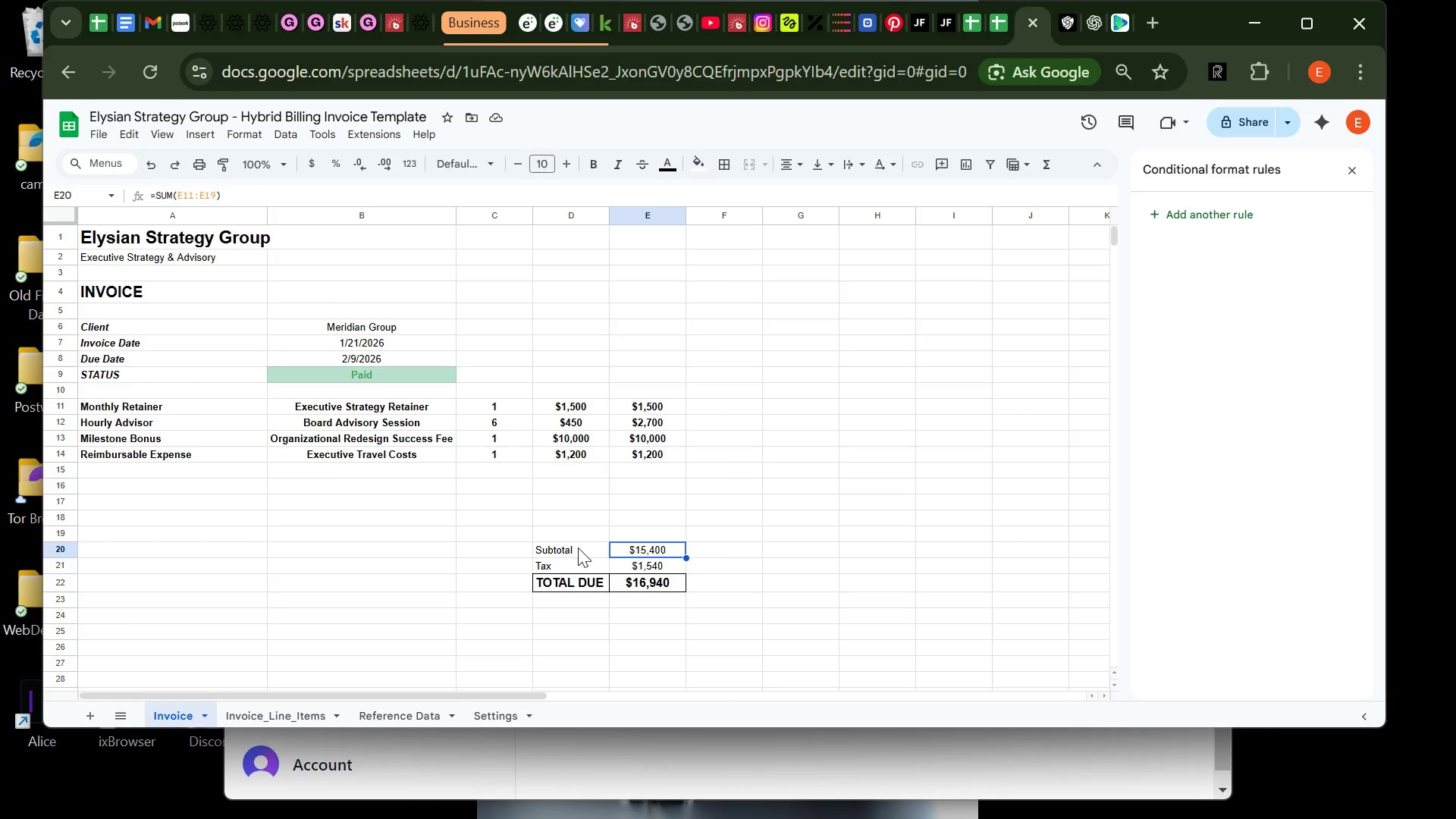 
left_click([578, 548])
 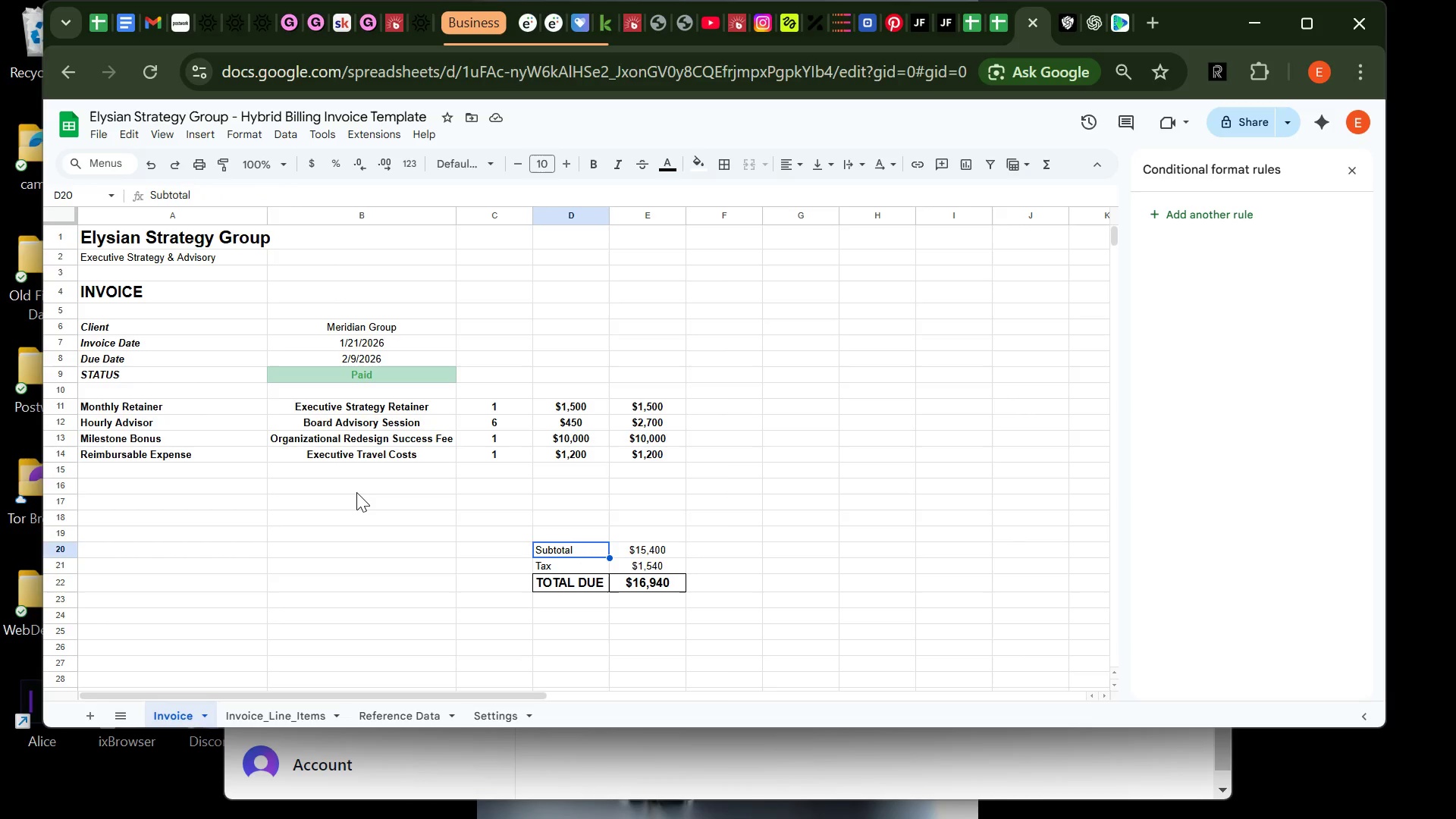 
left_click([356, 492])
 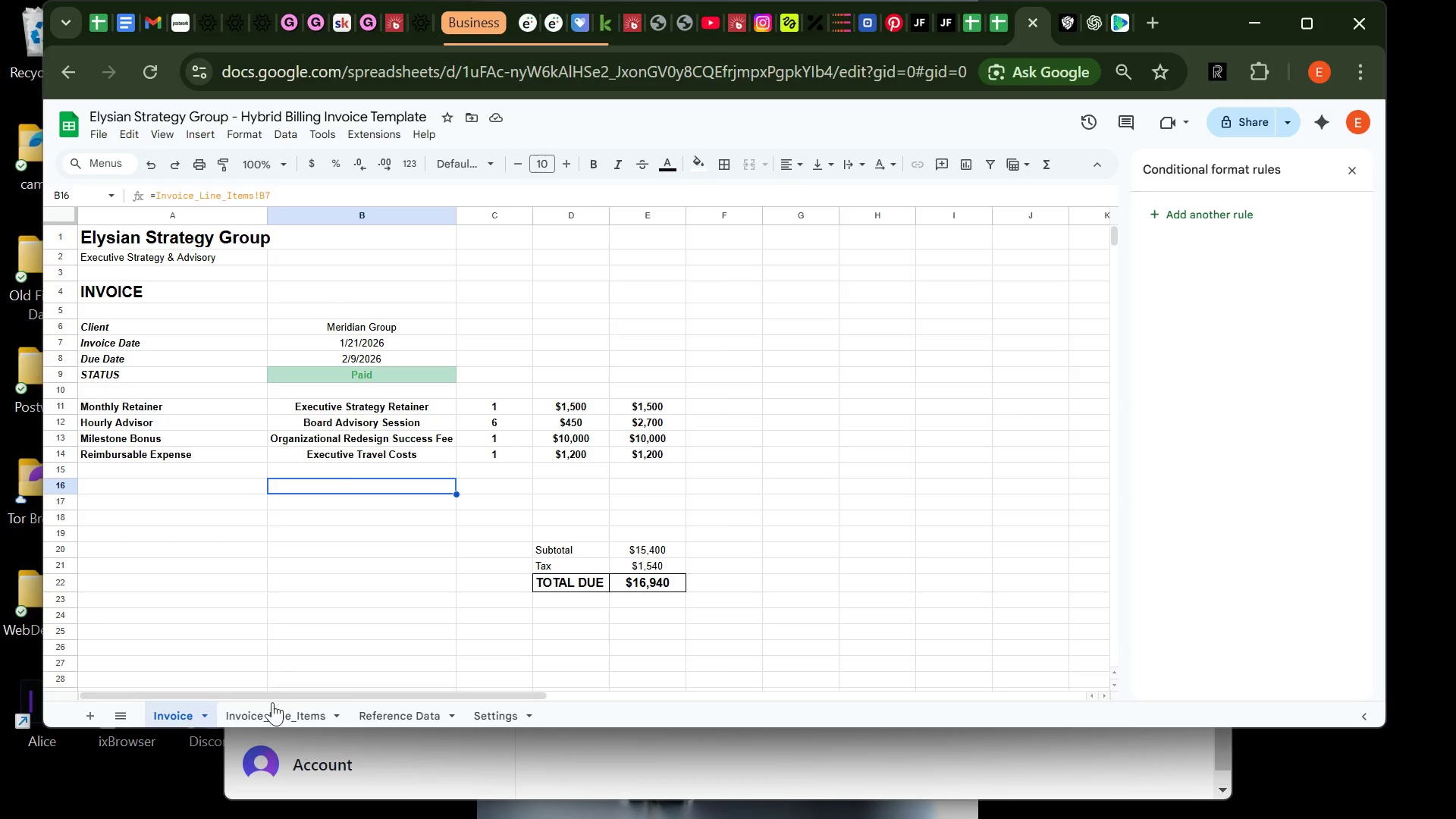 
left_click([271, 711])
 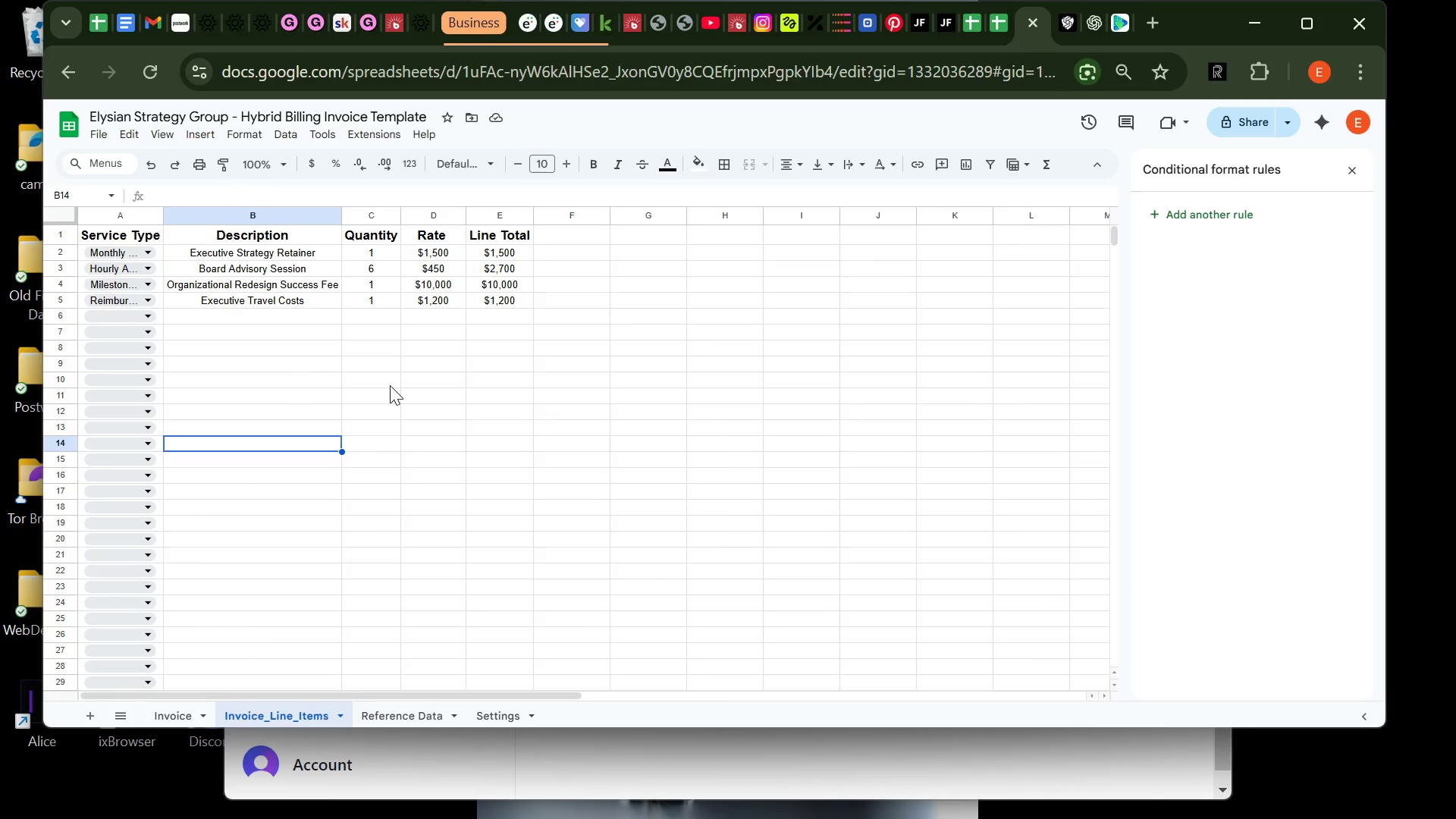 
left_click([390, 385])
 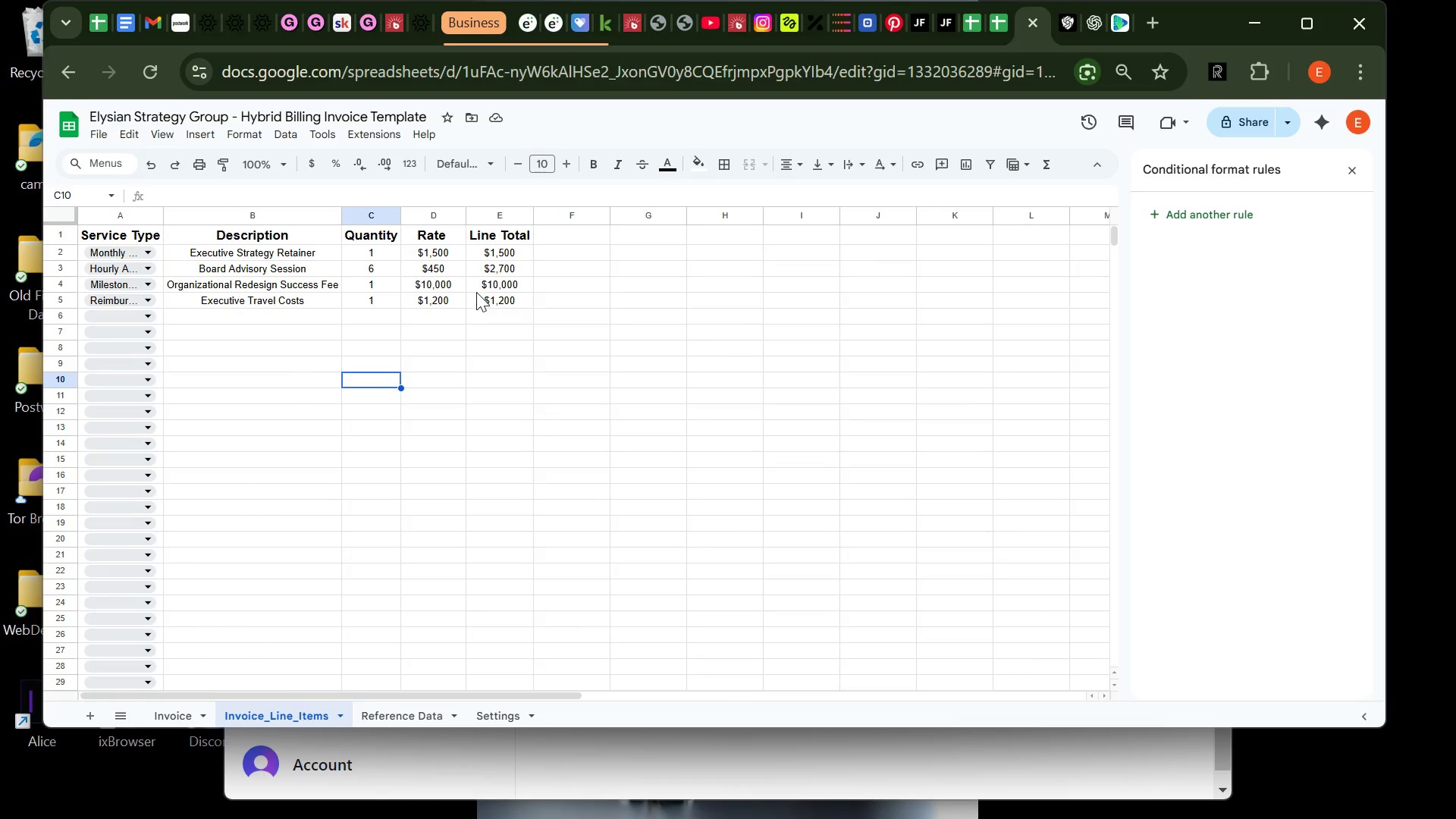 
left_click([476, 292])
 